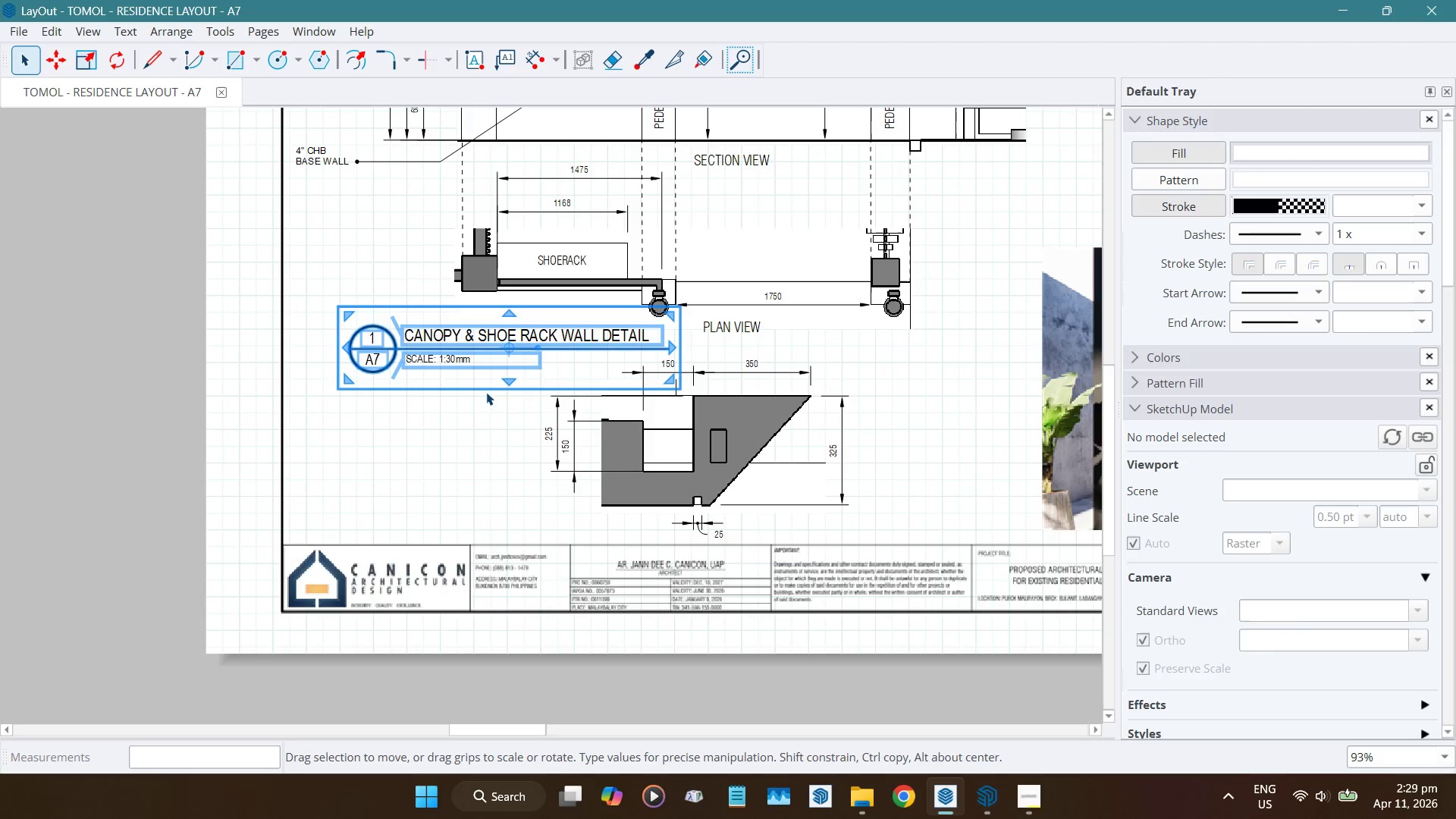 
key(ArrowLeft)
 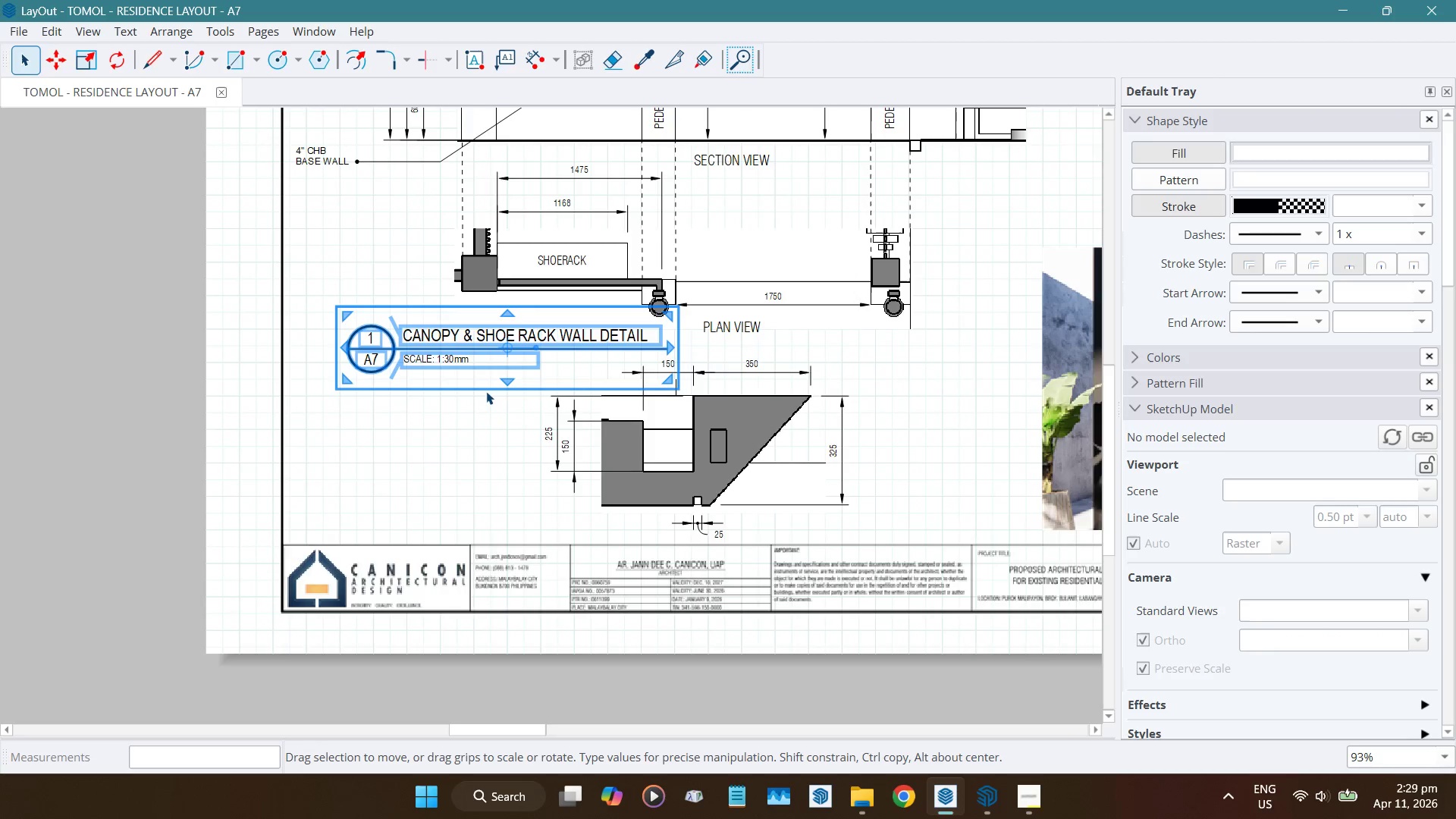 
key(ArrowLeft)
 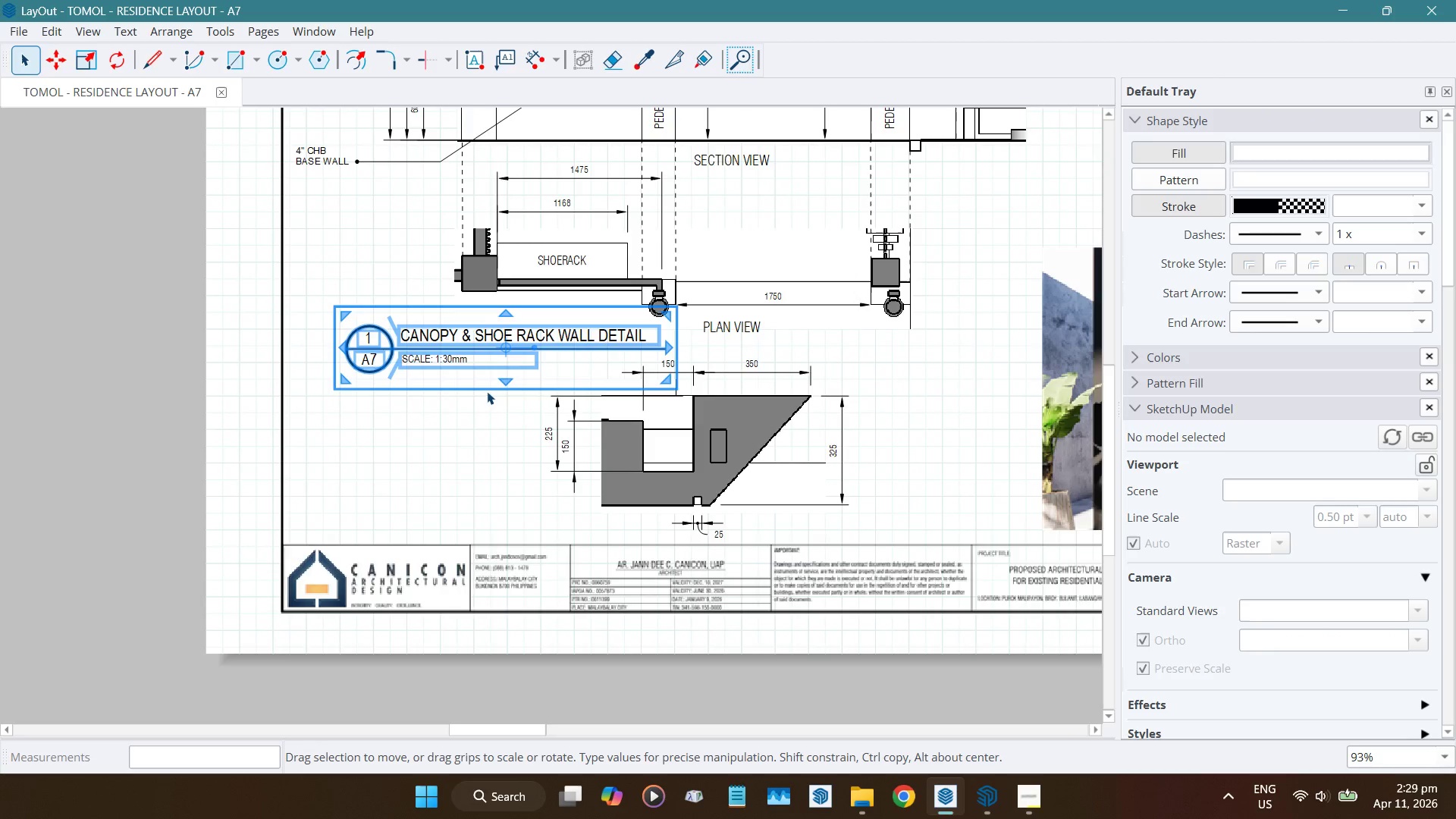 
key(ArrowLeft)
 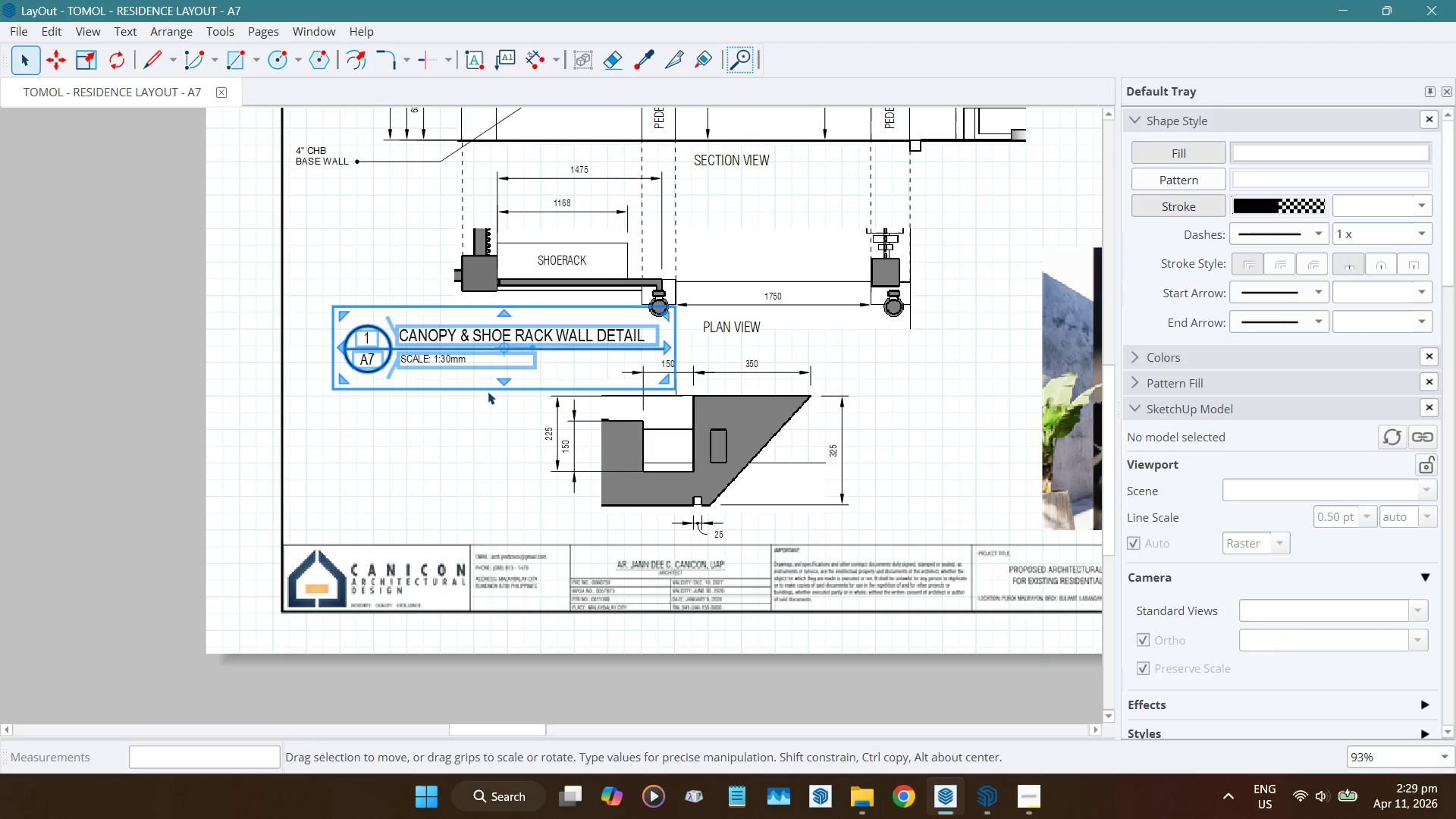 
key(ArrowLeft)
 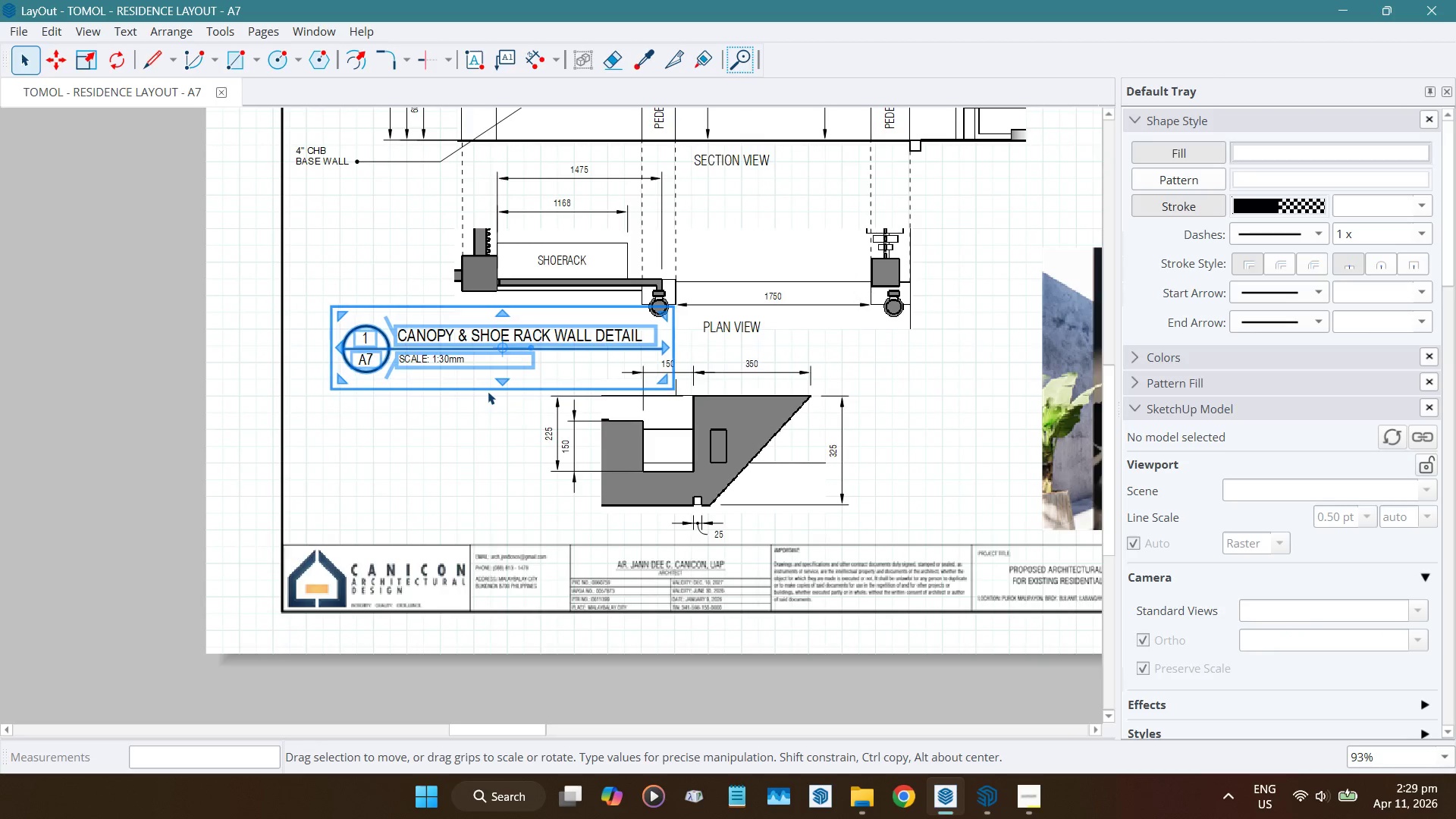 
key(ArrowLeft)
 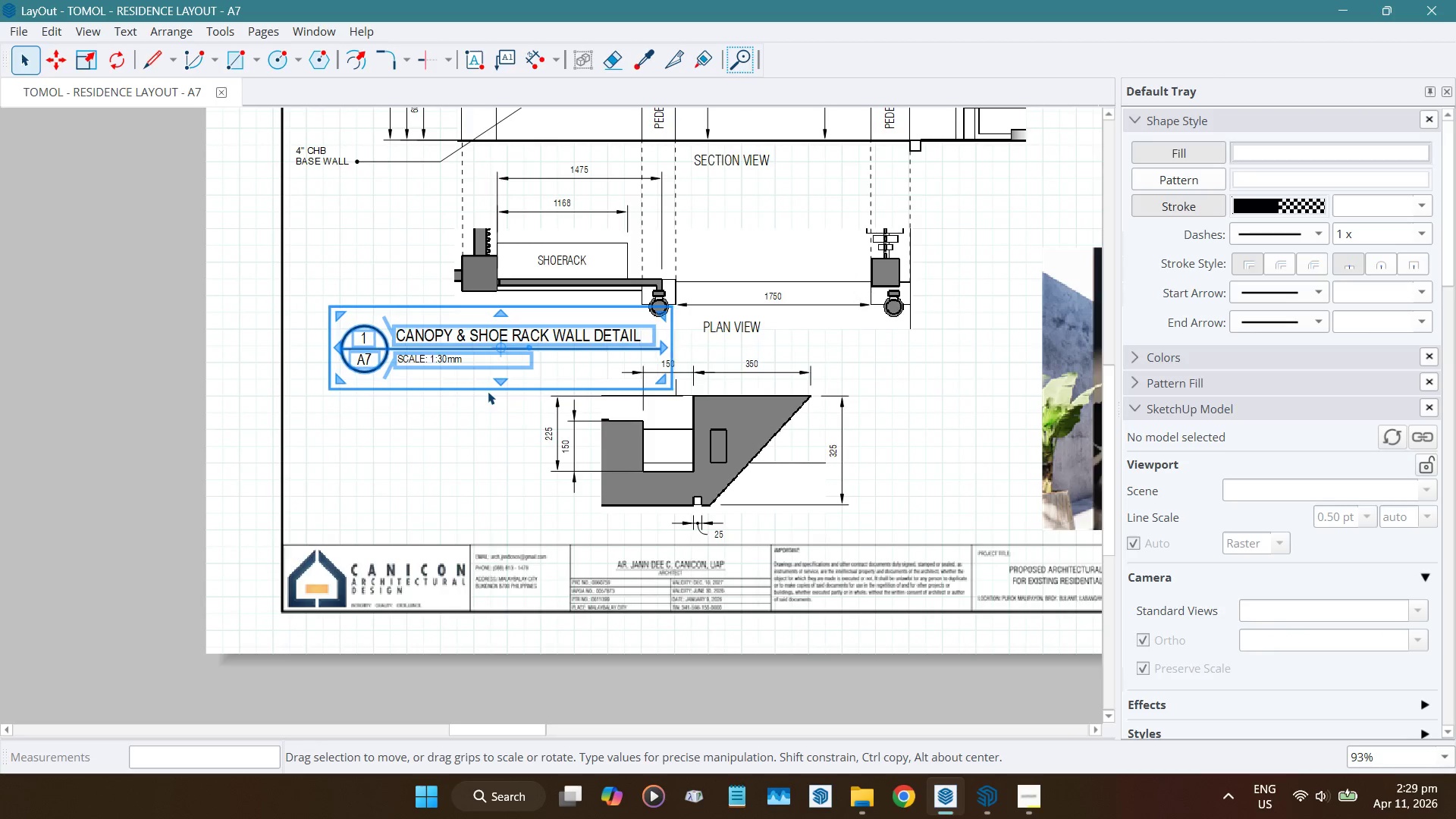 
key(ArrowLeft)
 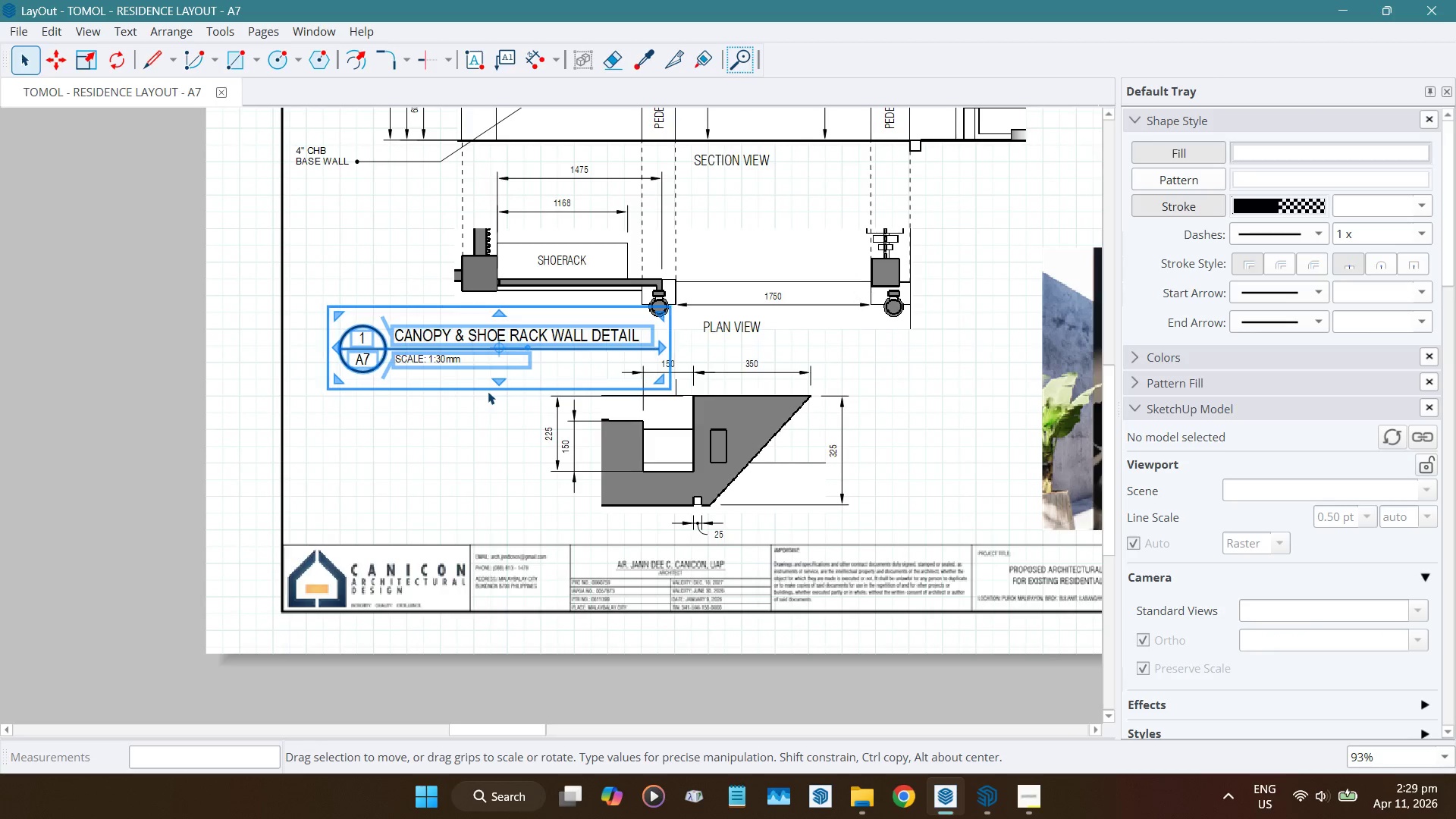 
key(ArrowLeft)
 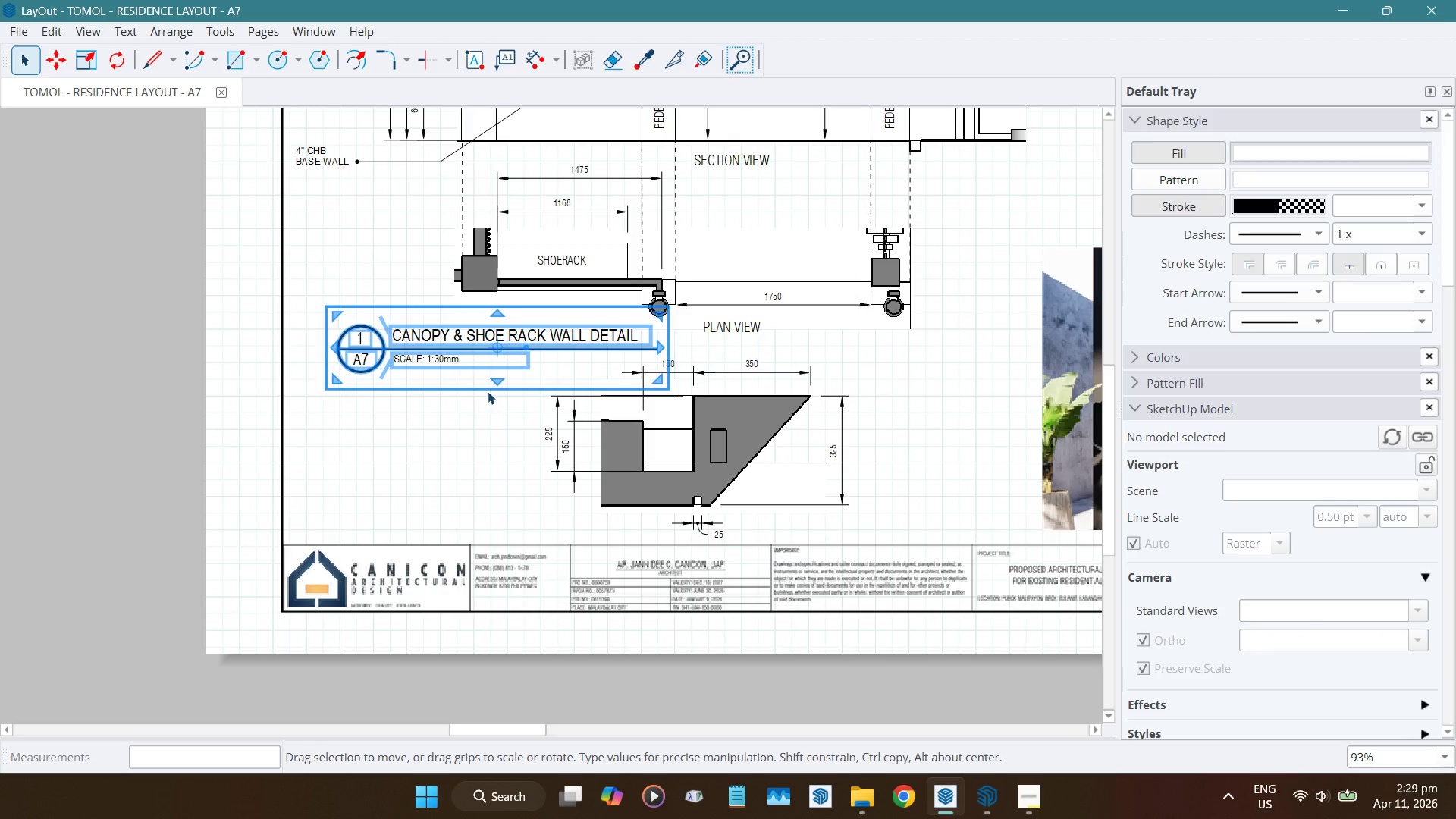 
key(ArrowLeft)
 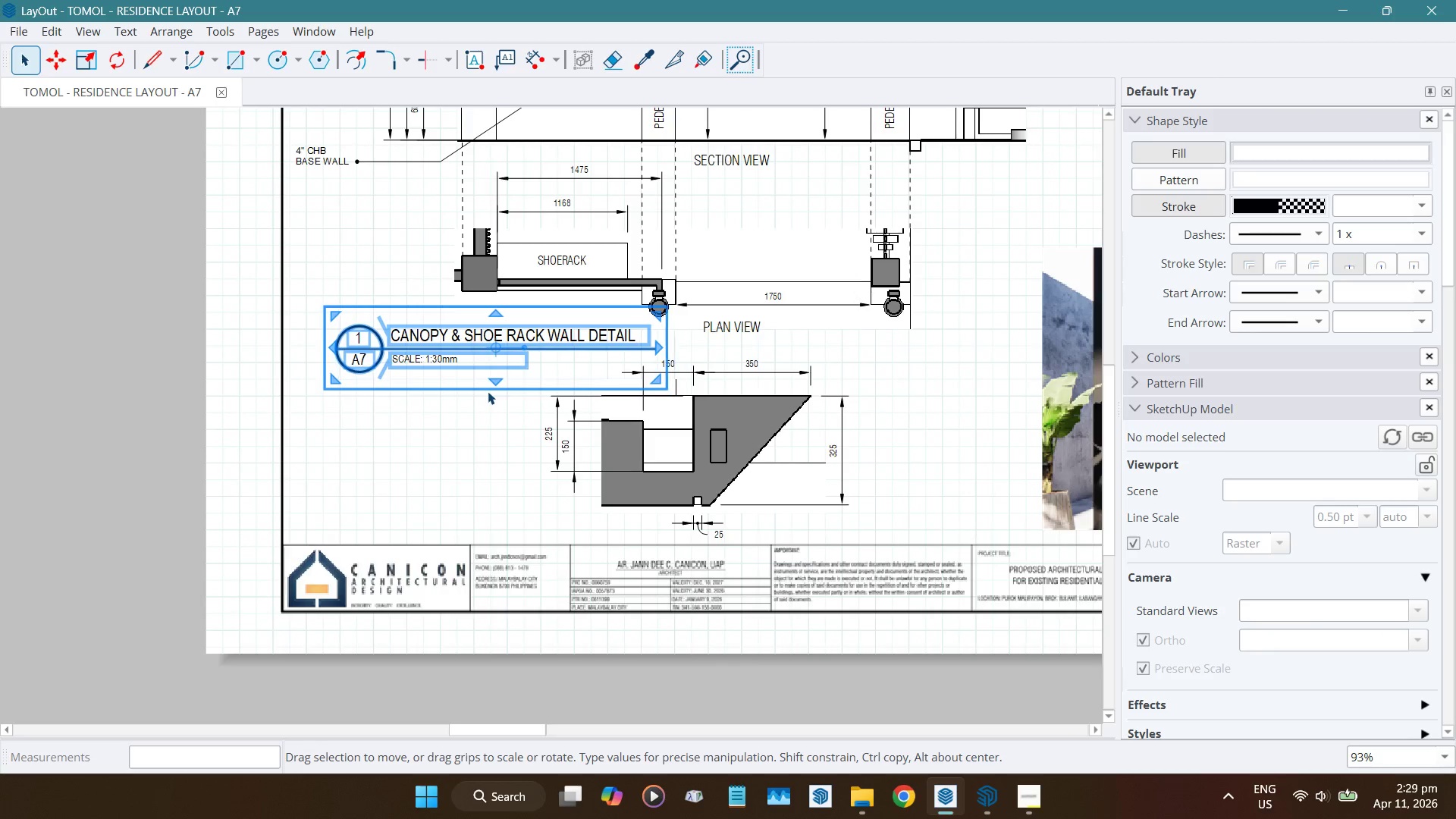 
key(ArrowLeft)
 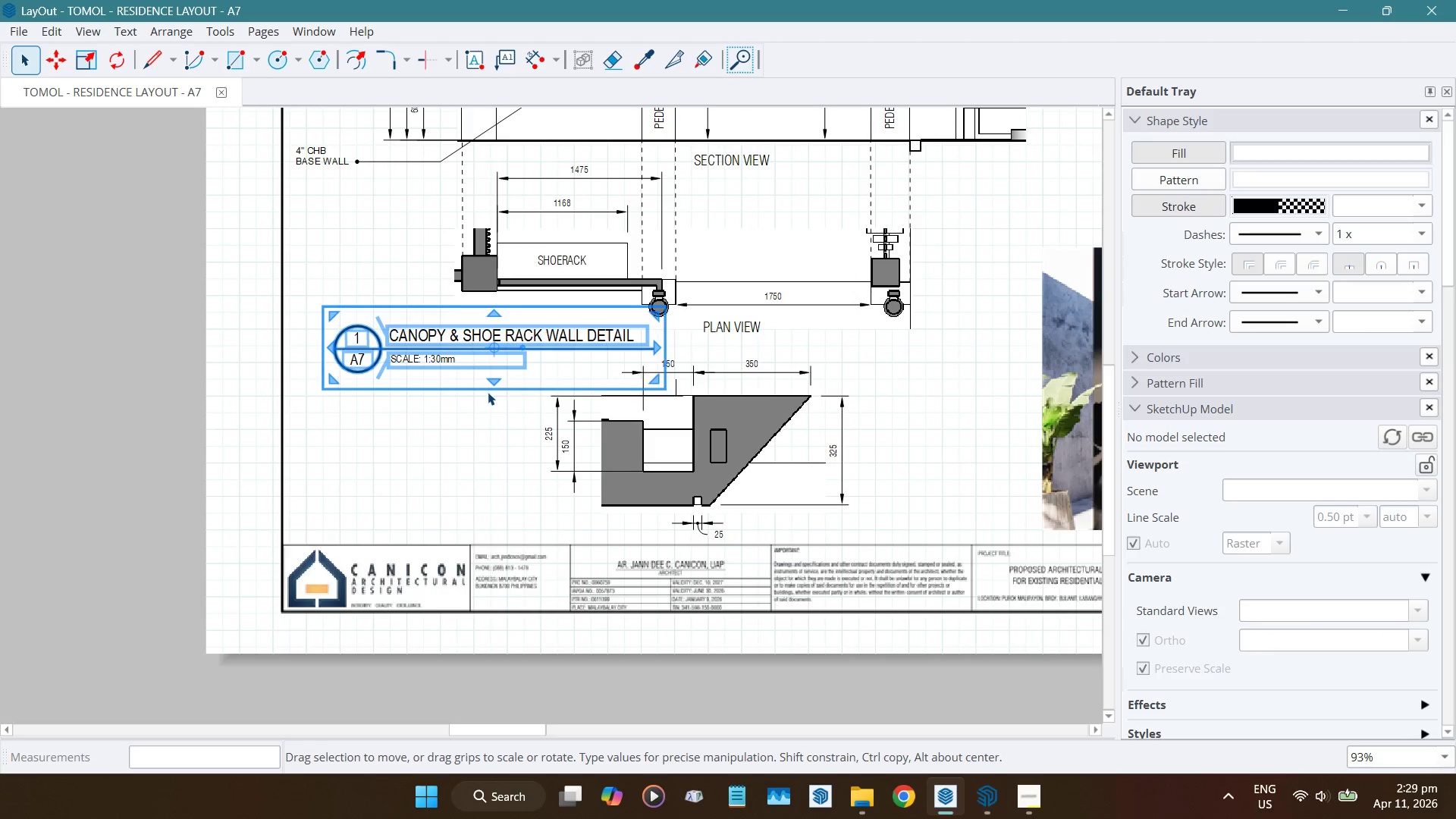 
key(ArrowLeft)
 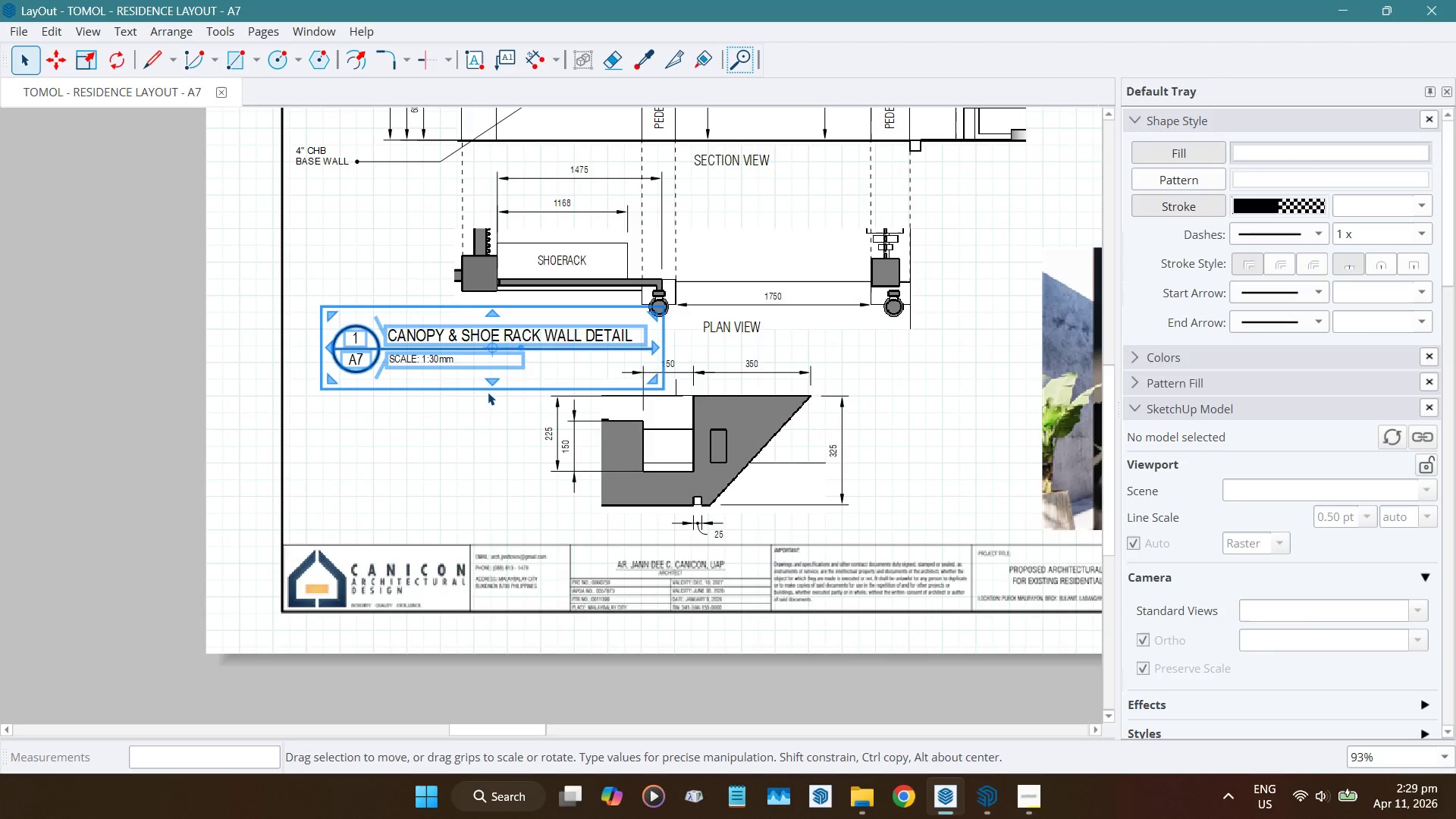 
key(ArrowLeft)
 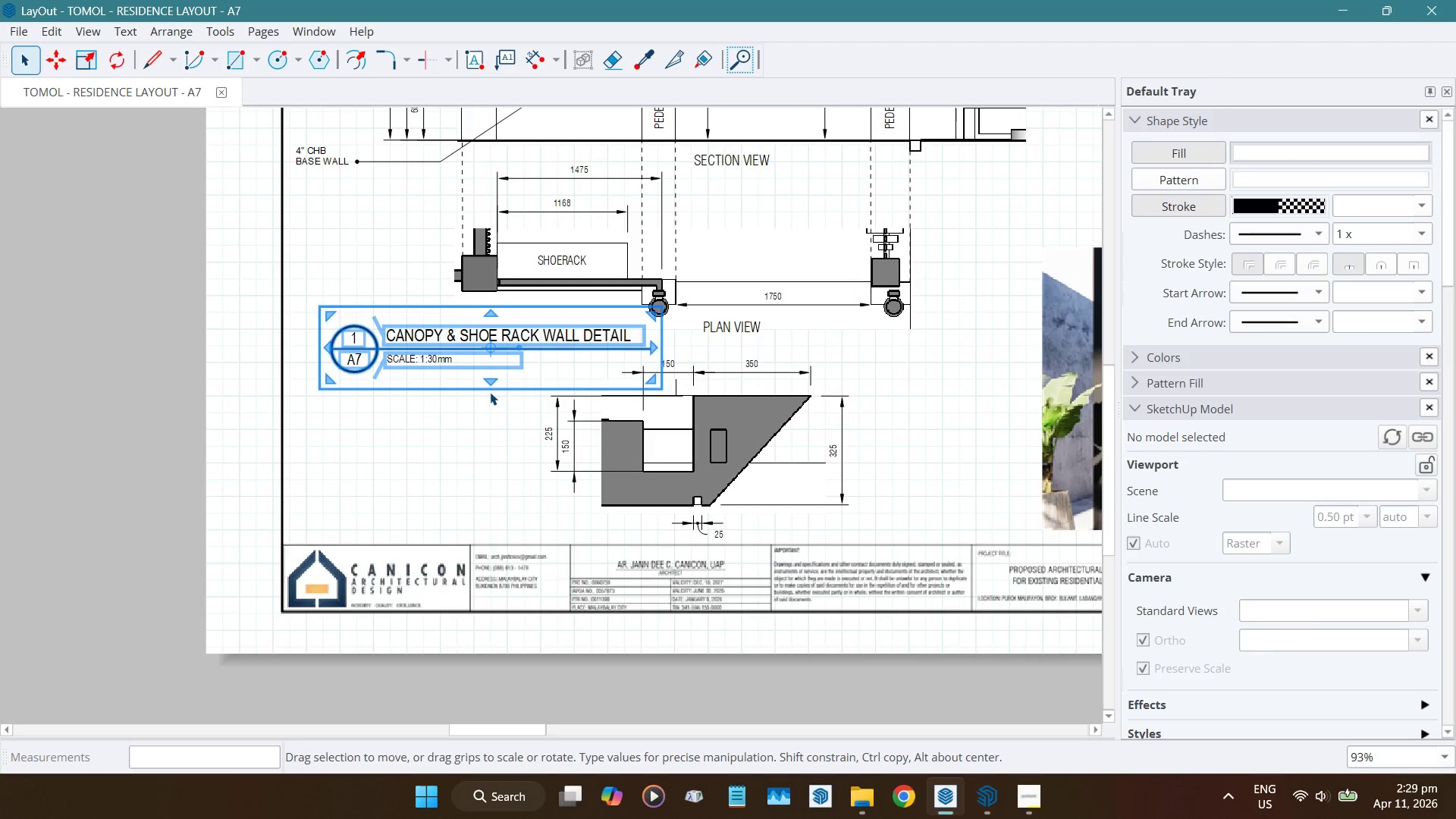 
key(ArrowLeft)
 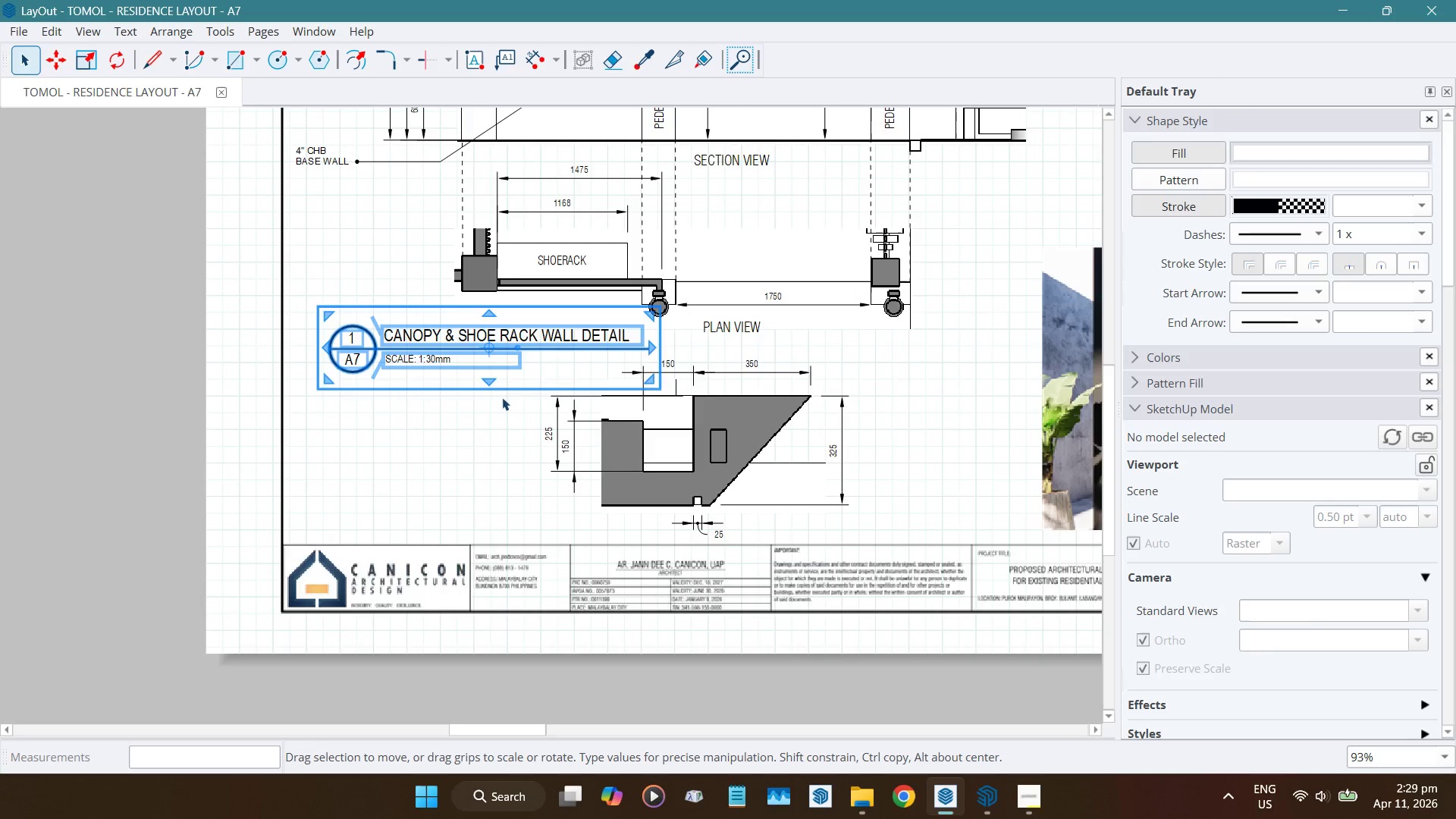 
key(ArrowUp)
 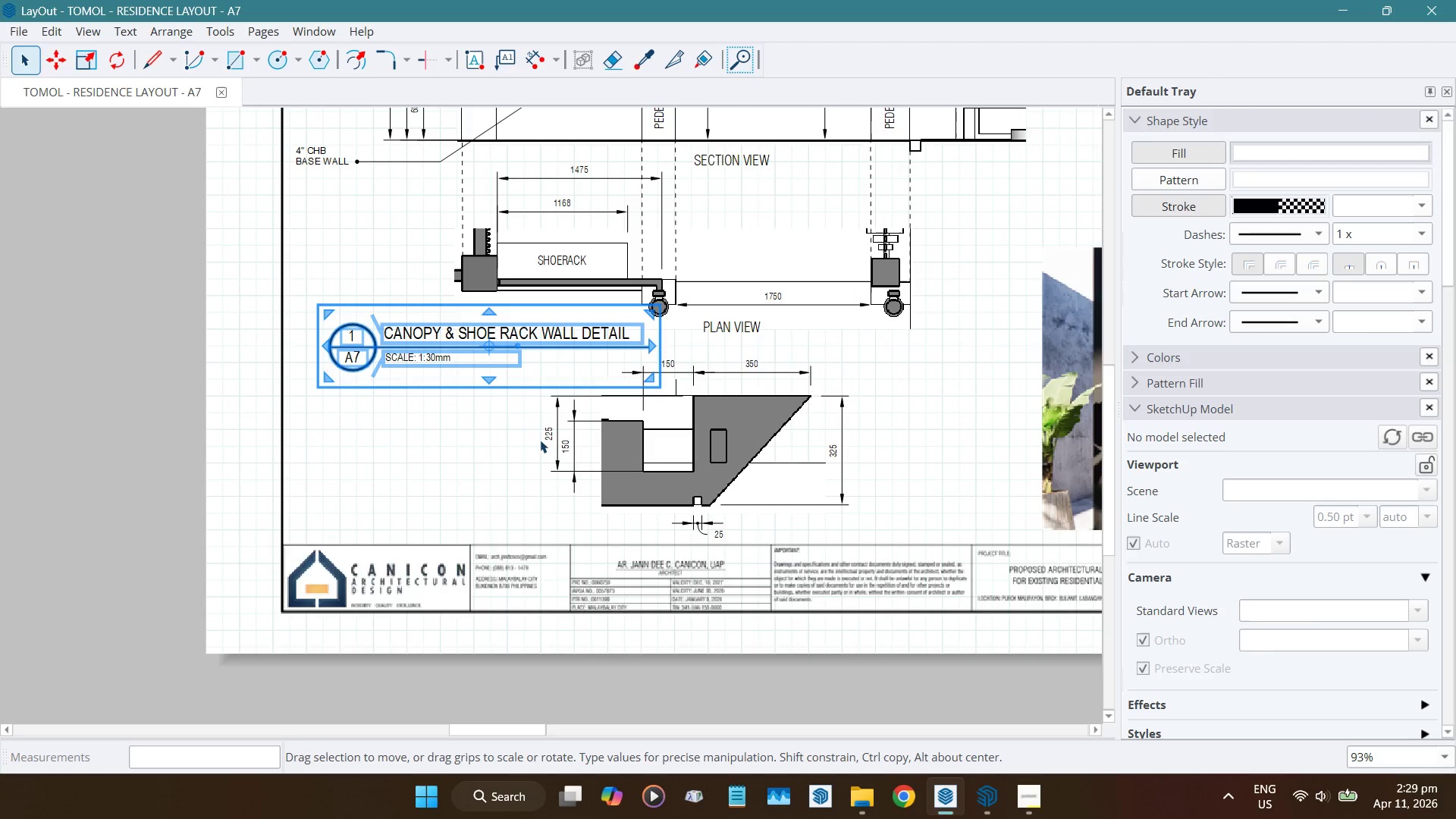 
key(ArrowUp)
 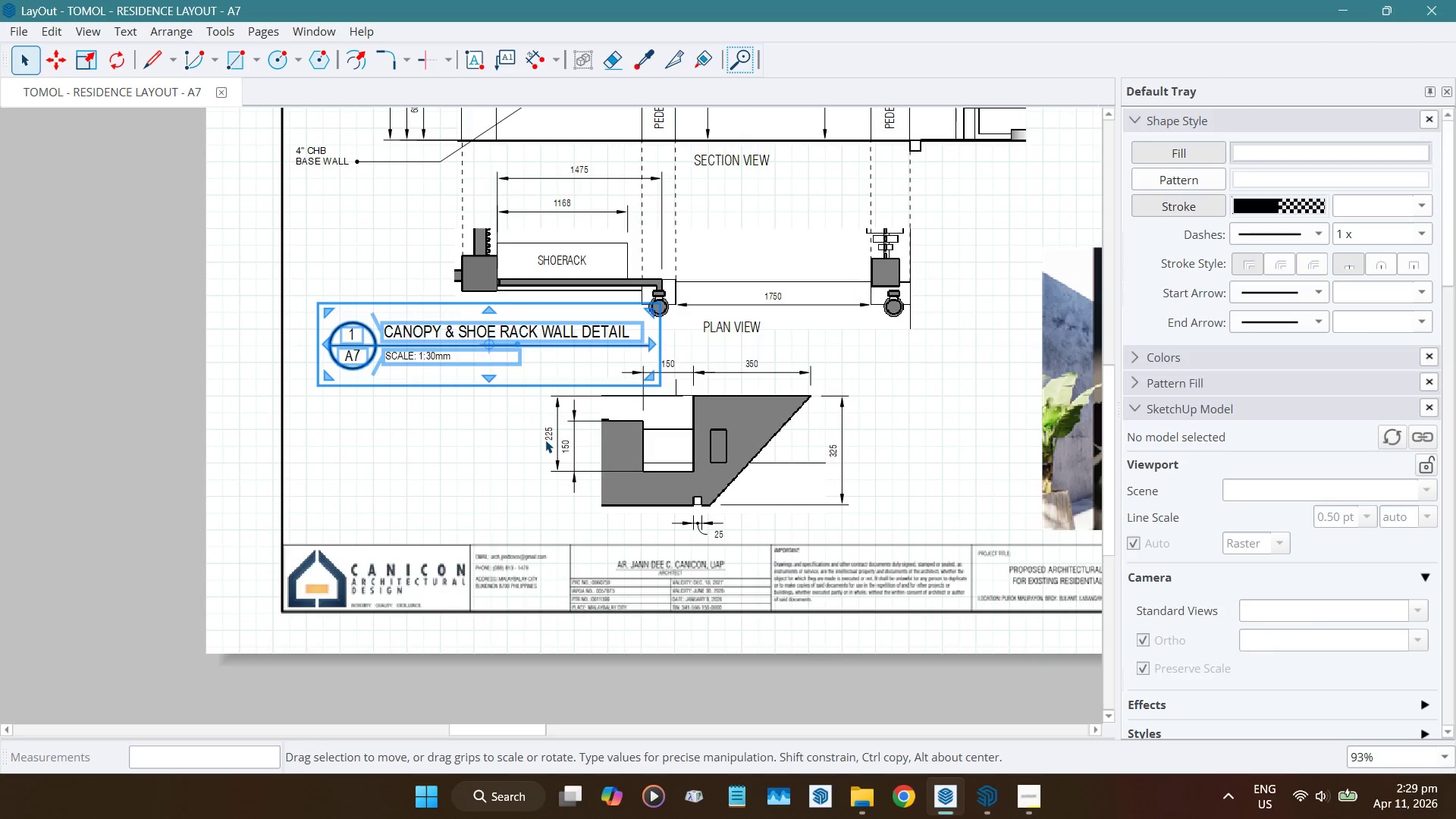 
key(ArrowUp)
 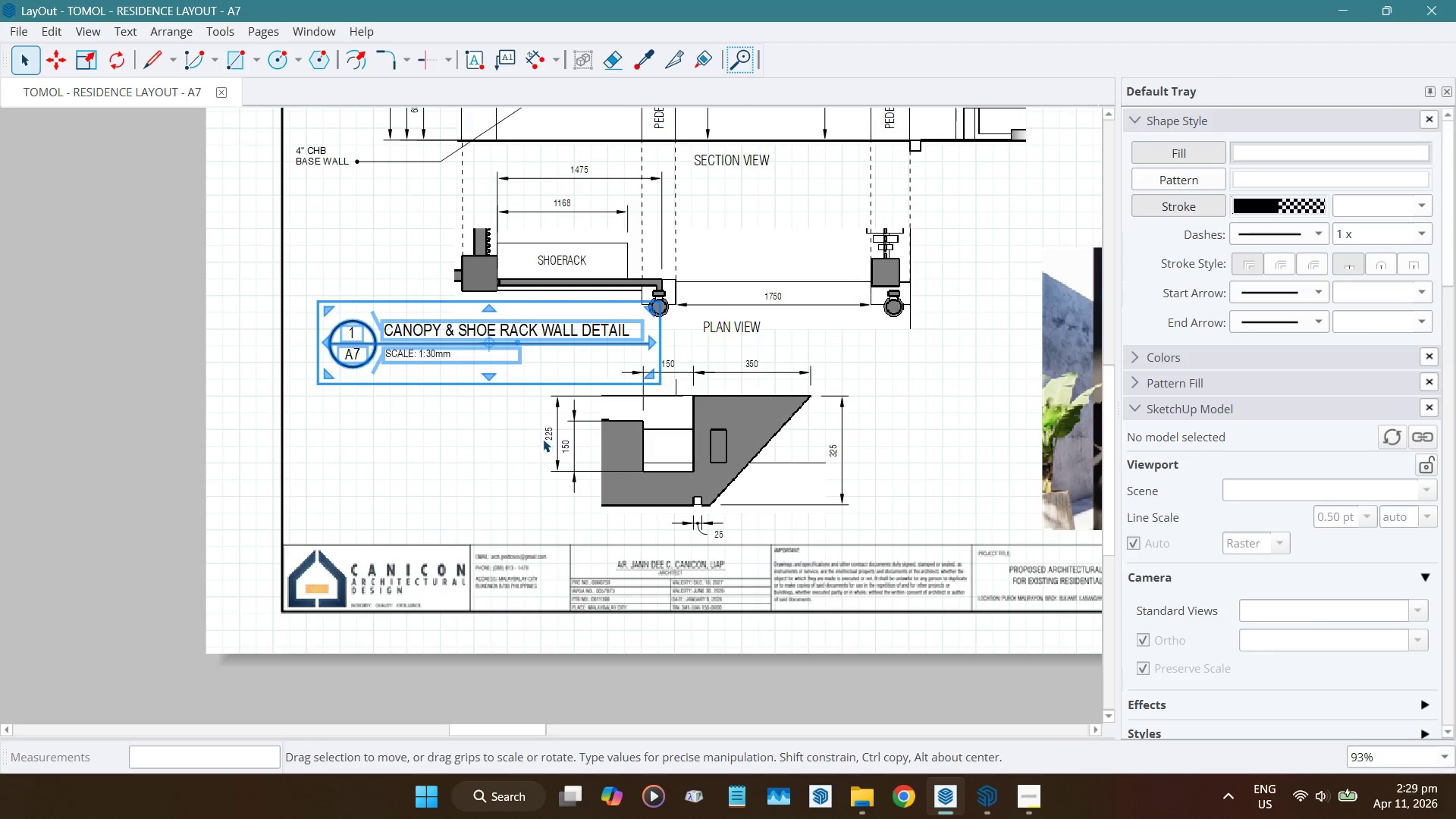 
key(ArrowUp)
 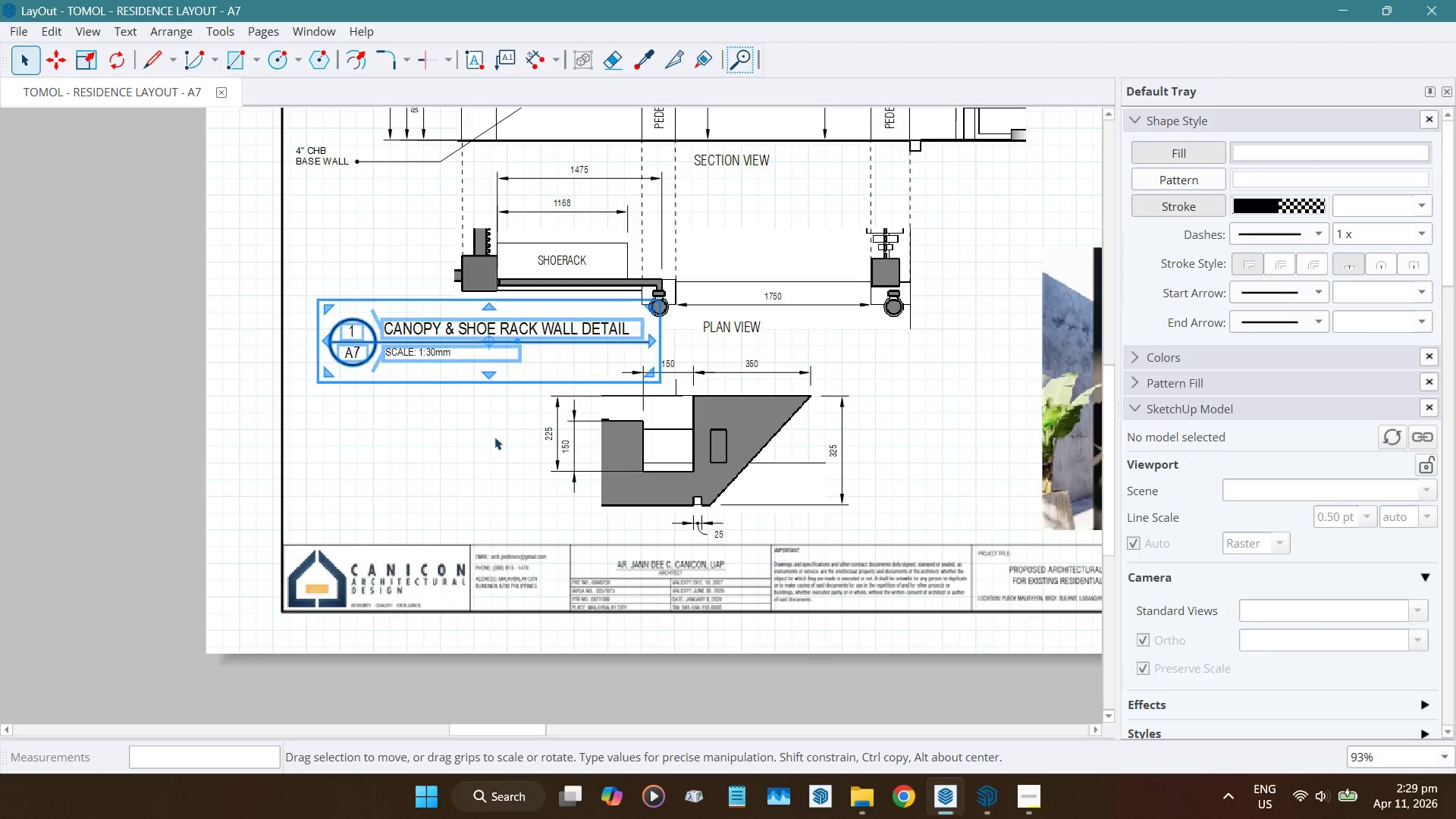 
key(ArrowUp)
 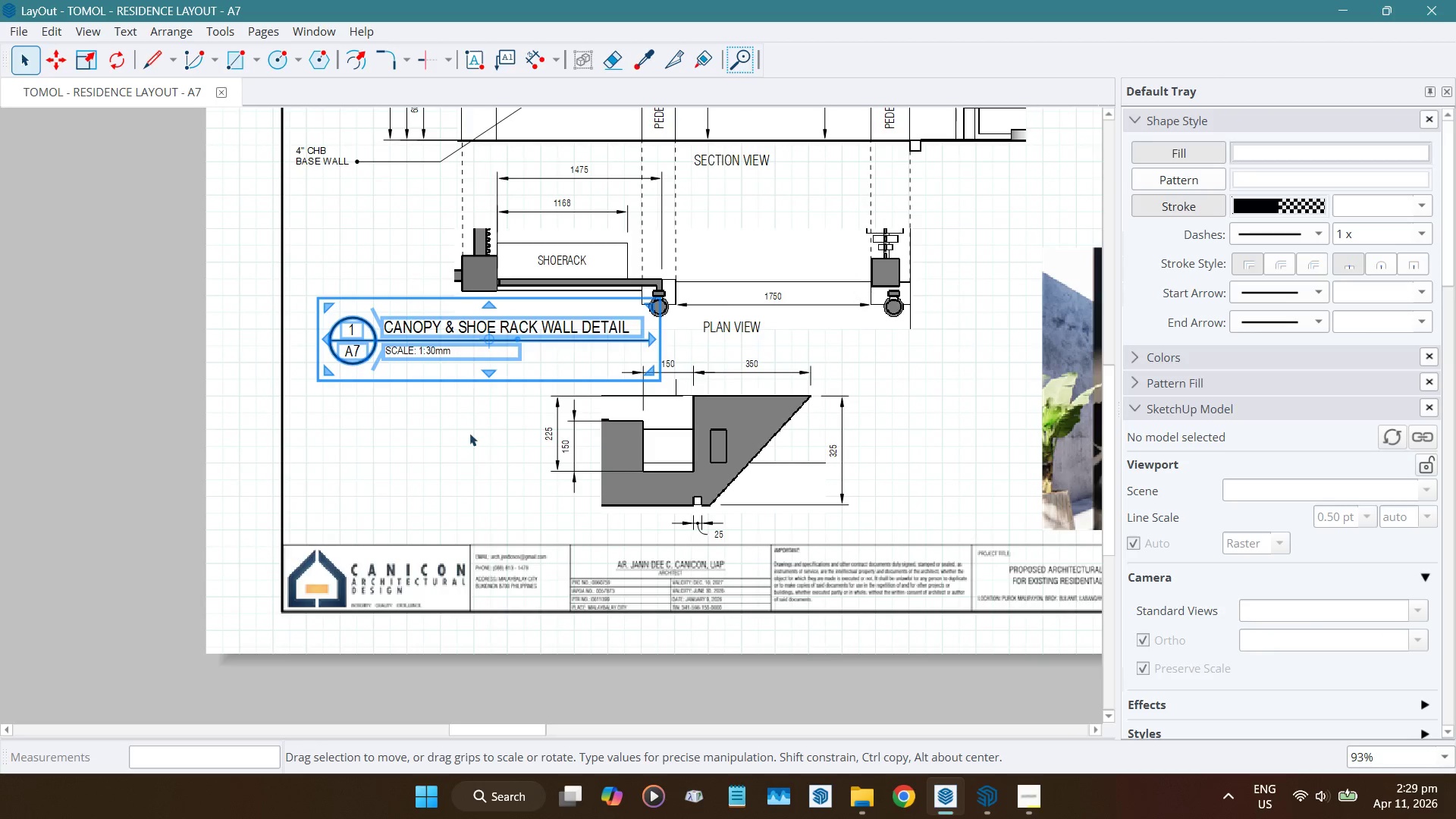 
left_click([469, 431])
 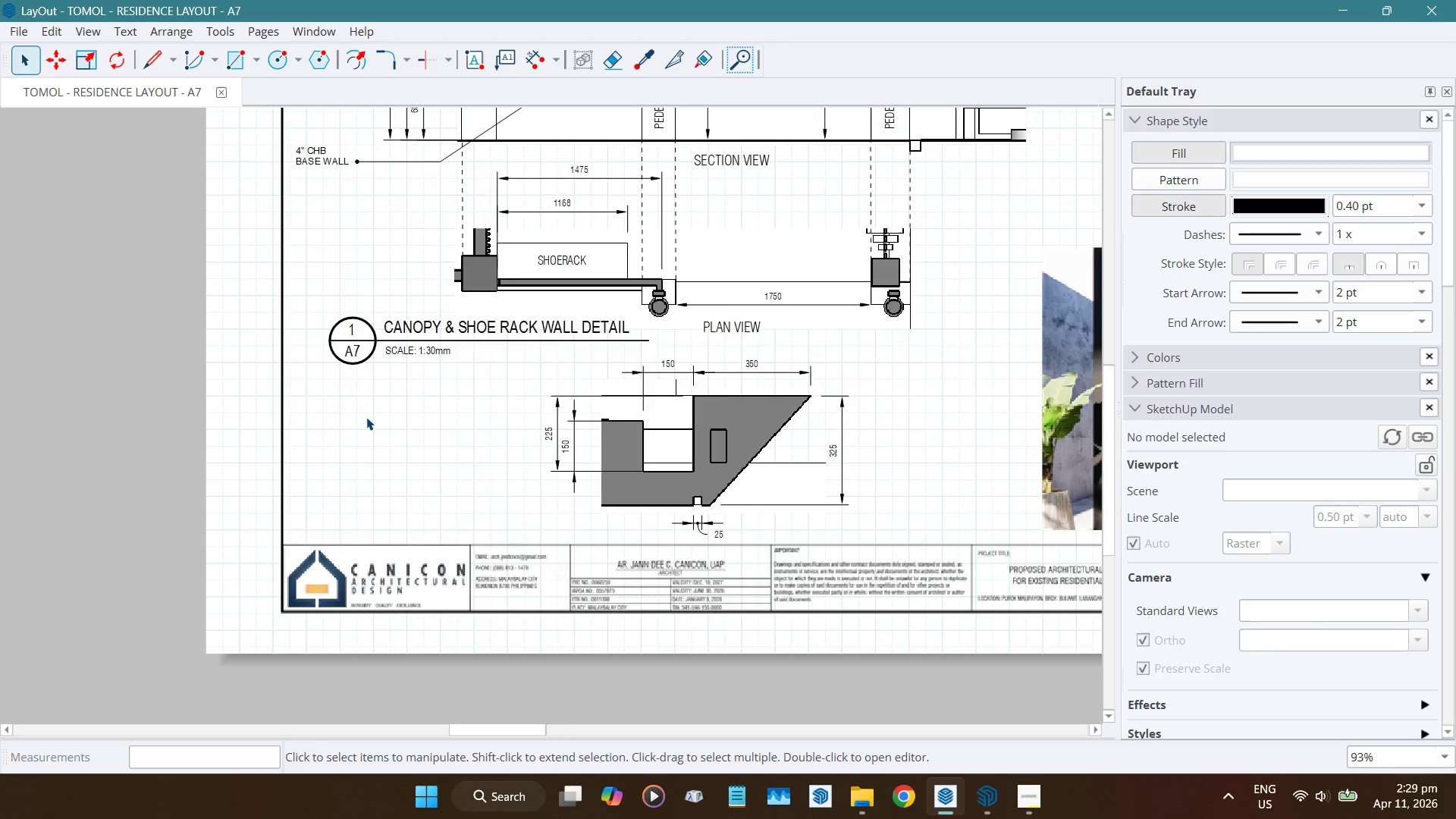 
scroll: coordinate [213, 413], scroll_direction: down, amount: 5.0
 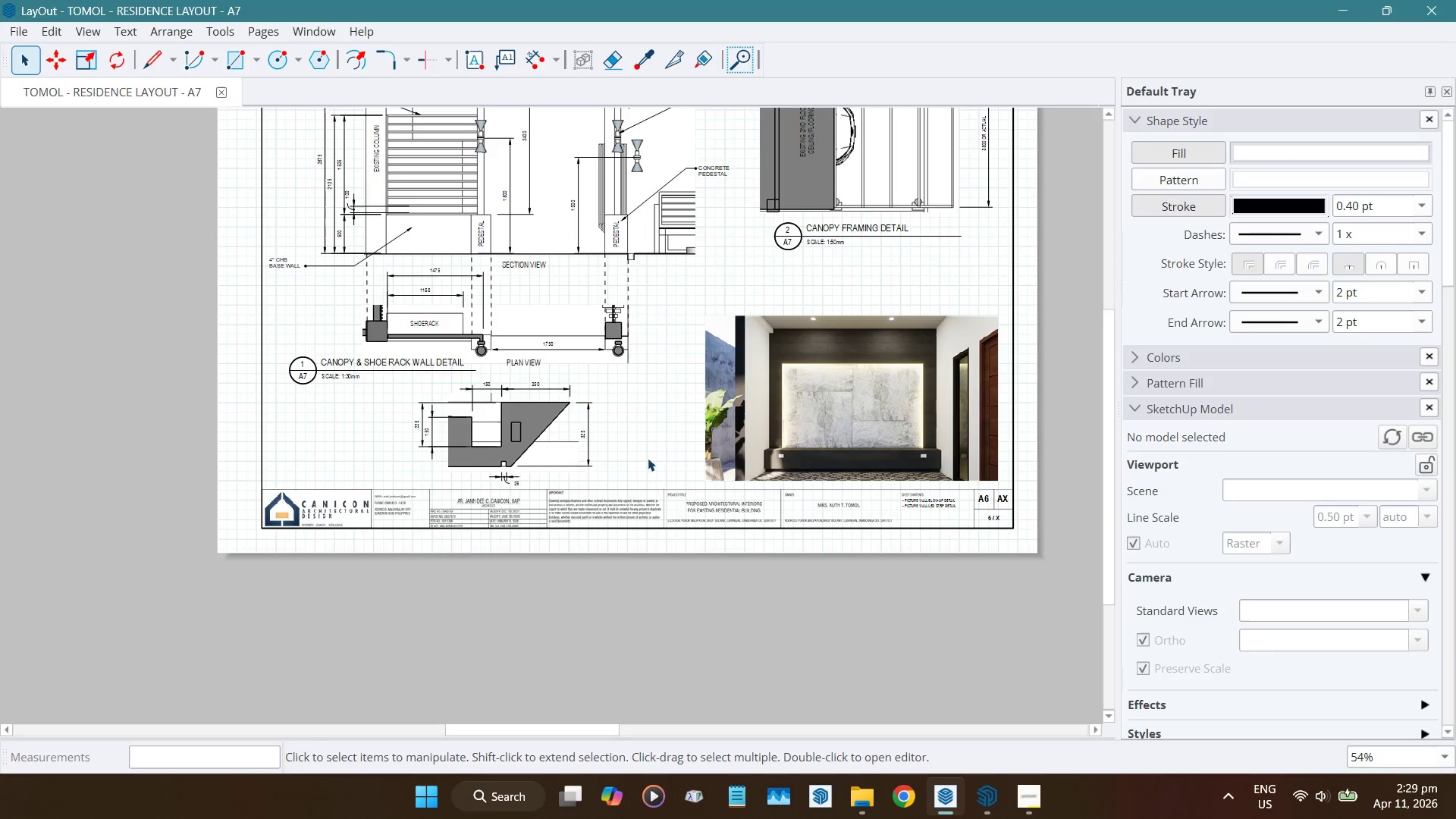 
scroll: coordinate [570, 453], scroll_direction: up, amount: 5.0
 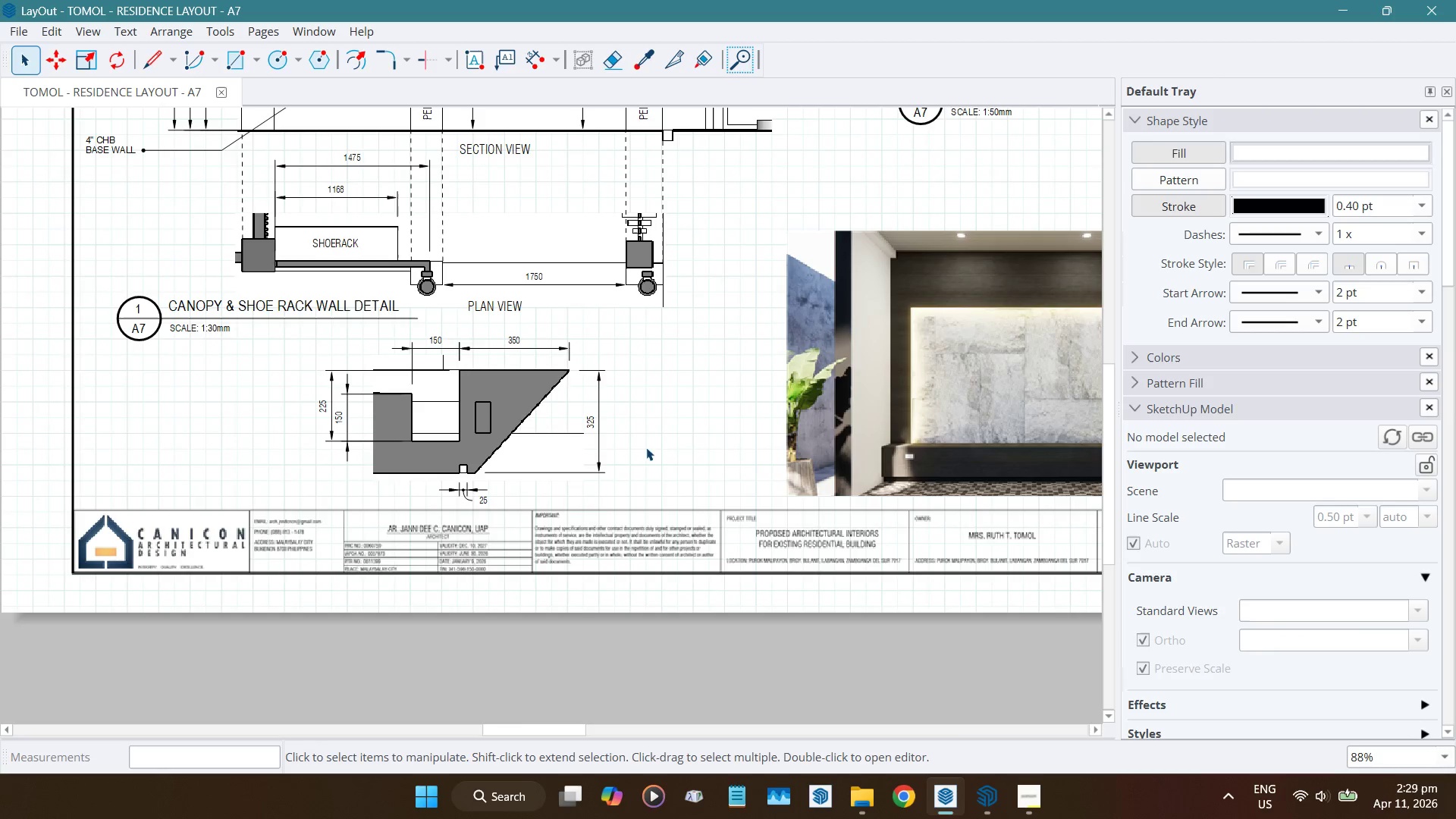 
left_click([512, 416])
 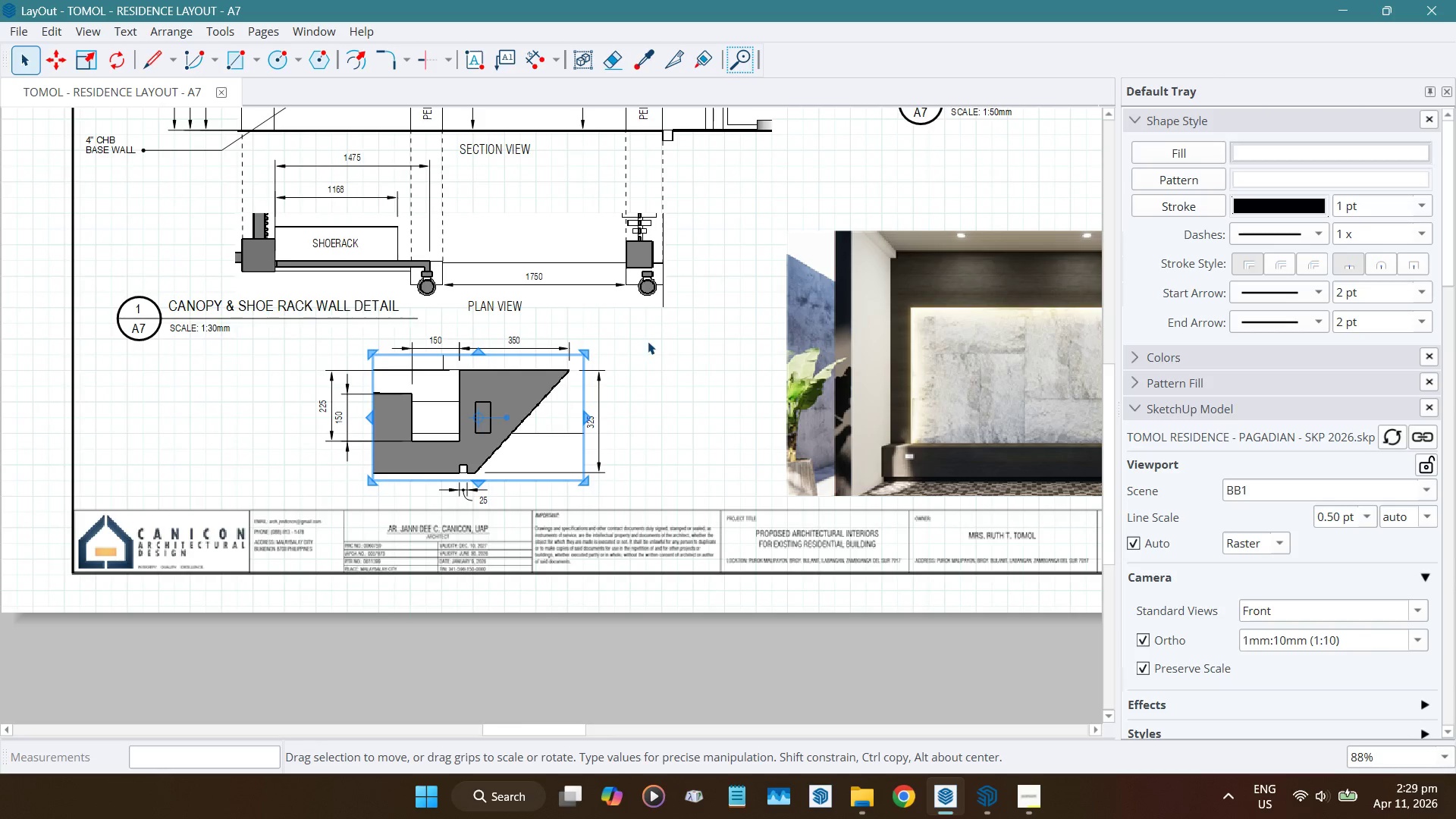 
left_click_drag(start_coordinate=[658, 335], to_coordinate=[322, 510])
 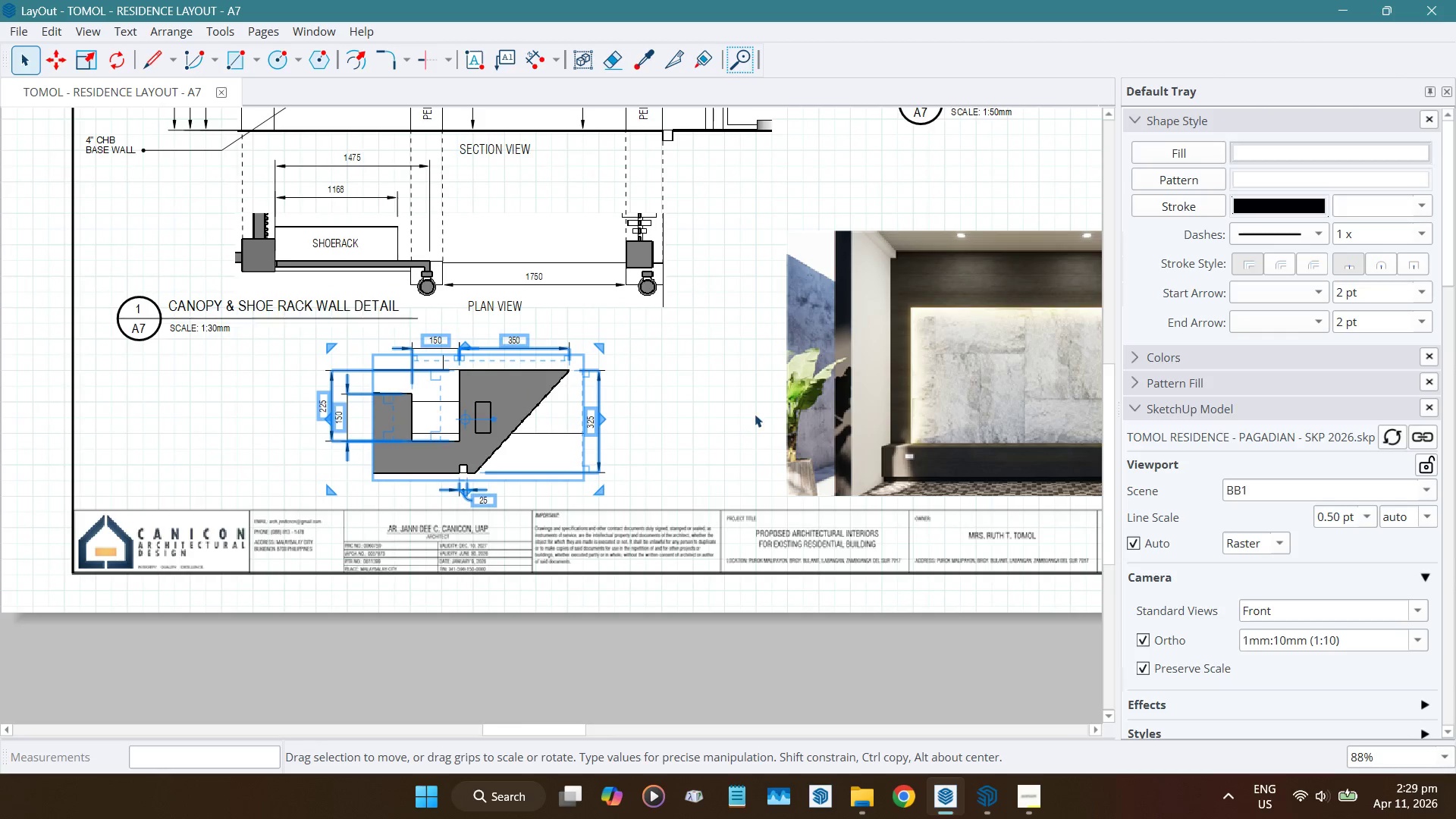 
hold_key(key=ArrowLeft, duration=1.45)
 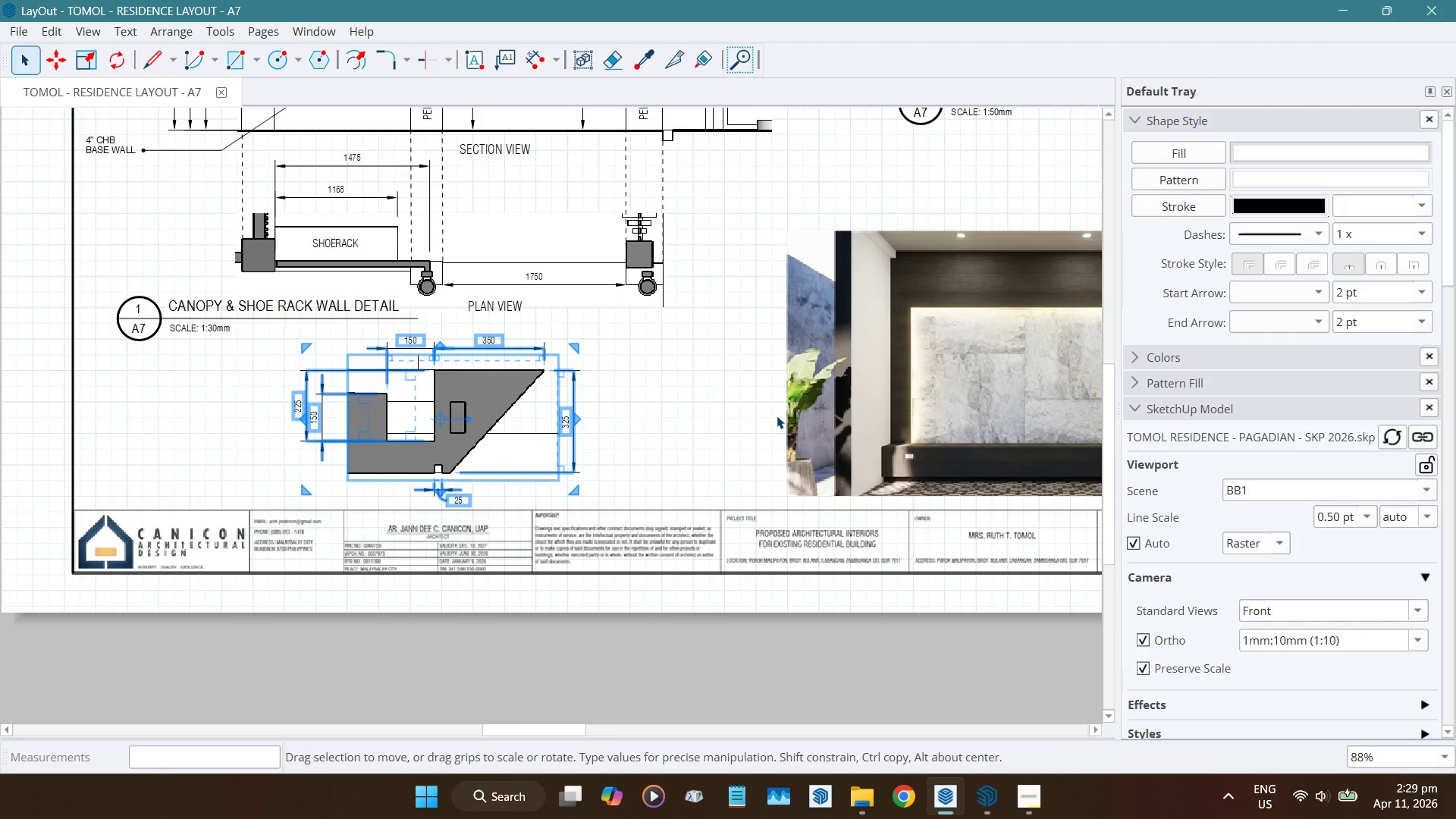 
key(ArrowLeft)
 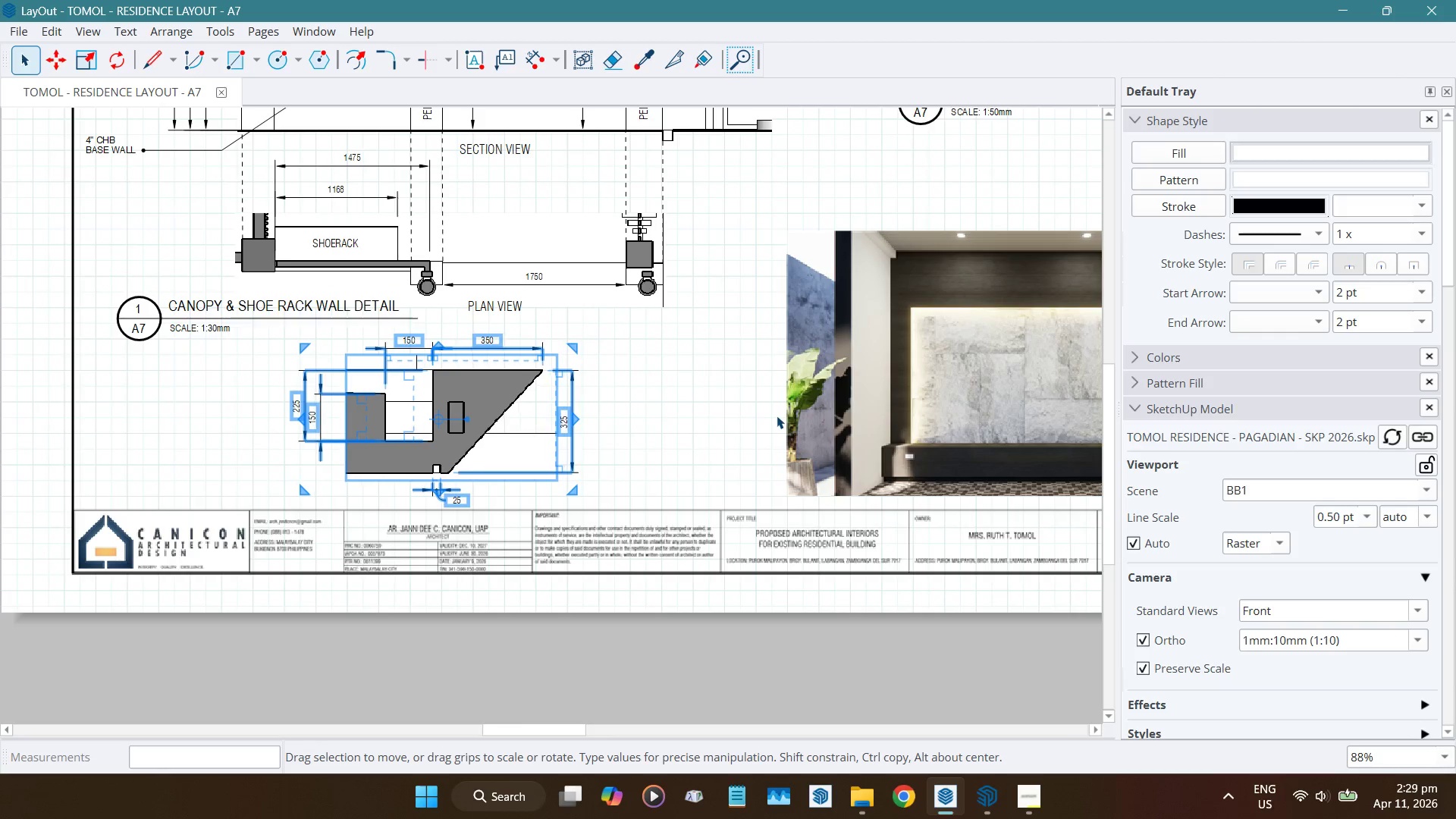 
key(ArrowLeft)
 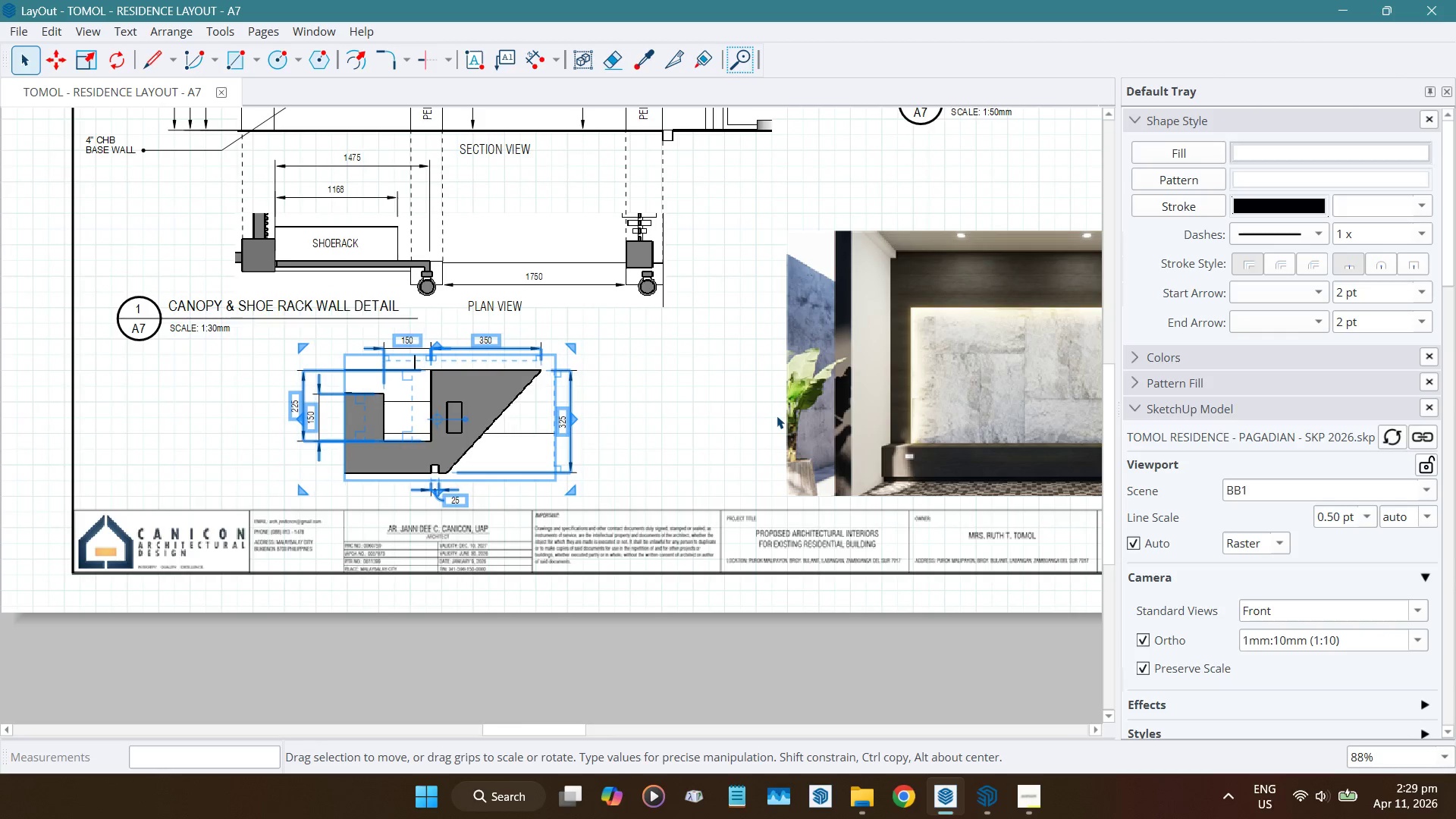 
key(ArrowLeft)
 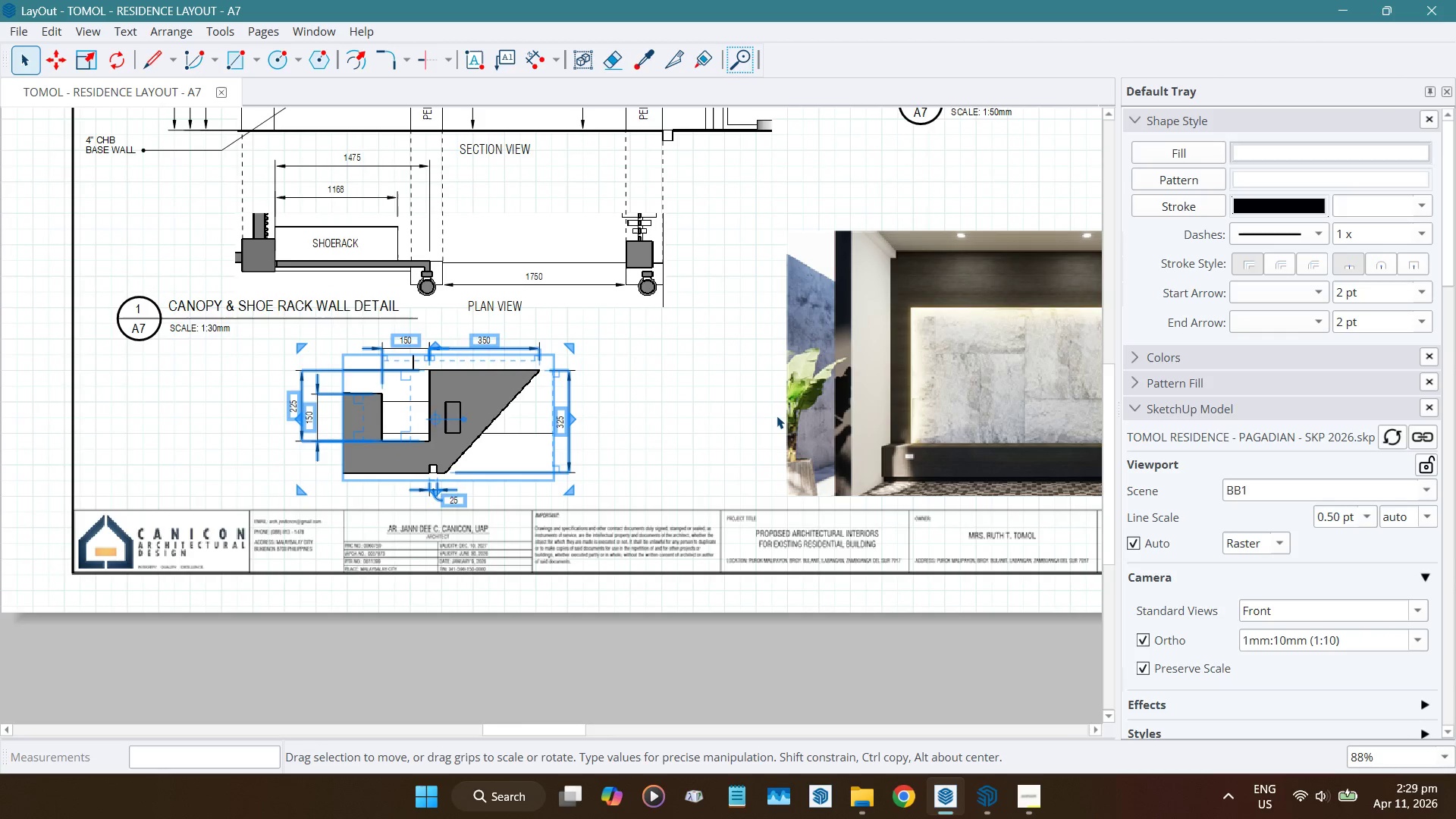 
key(ArrowLeft)
 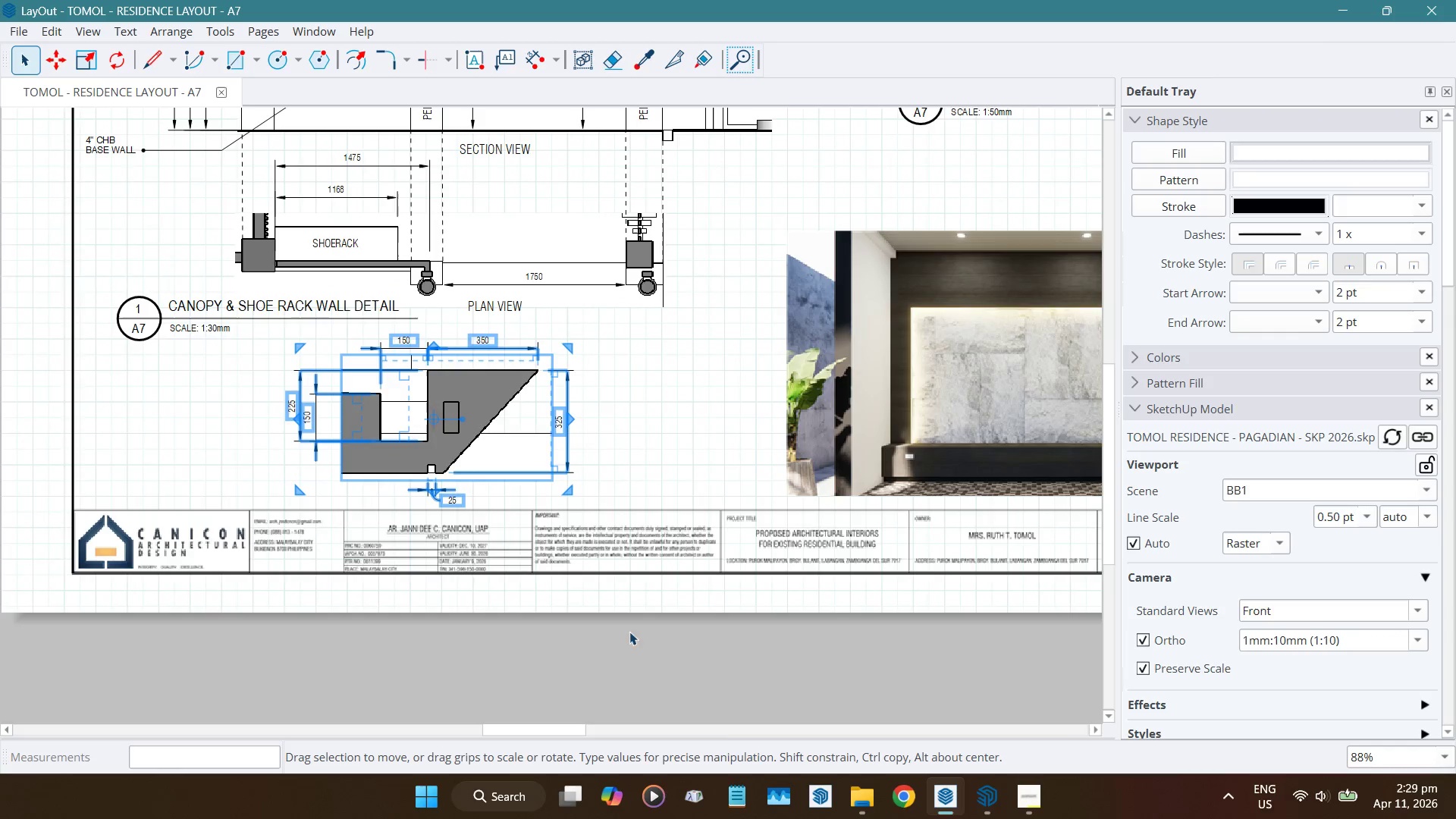 
left_click([598, 688])
 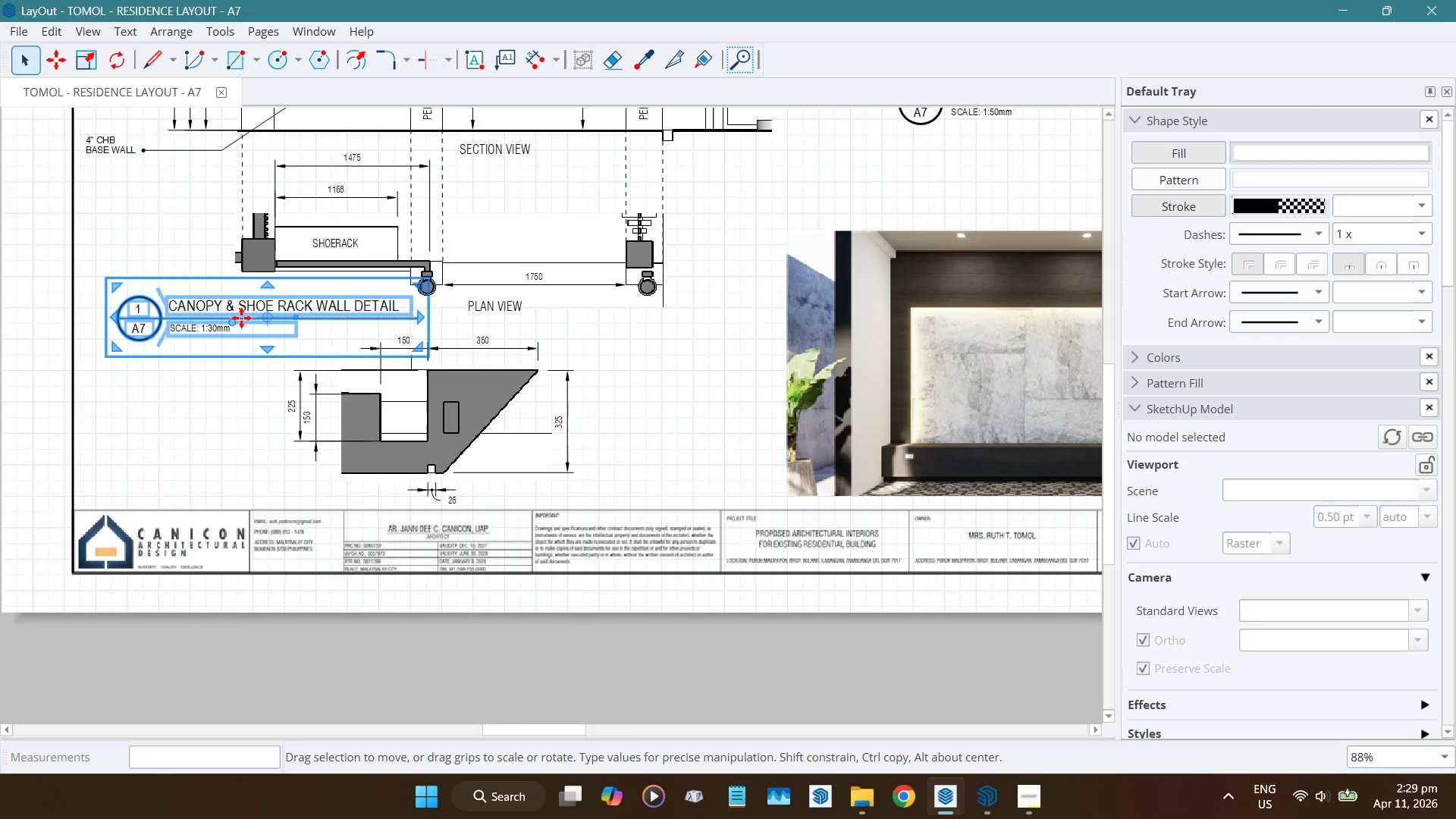 
key(Control+ControlLeft)
 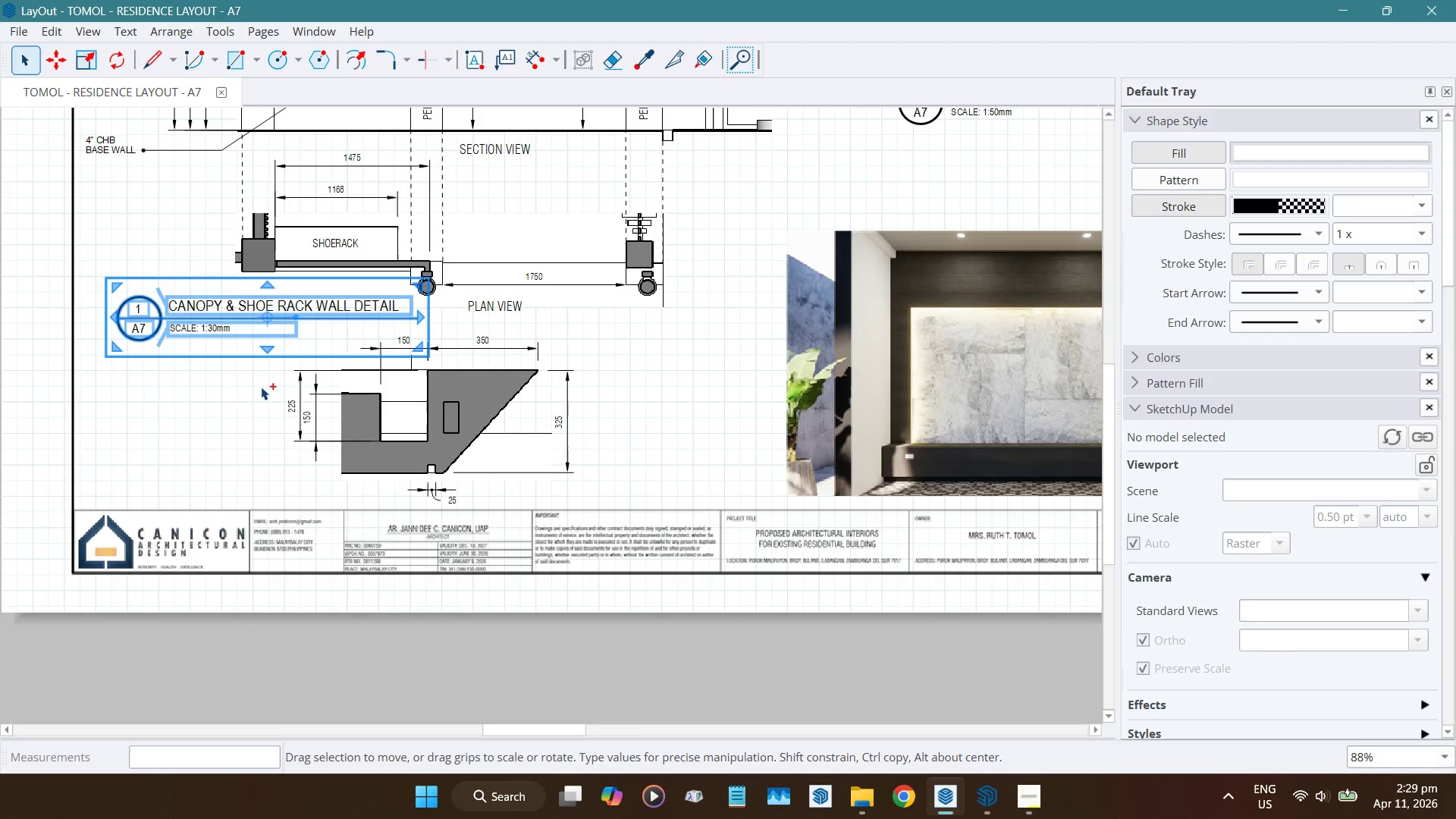 
key(Control+C)
 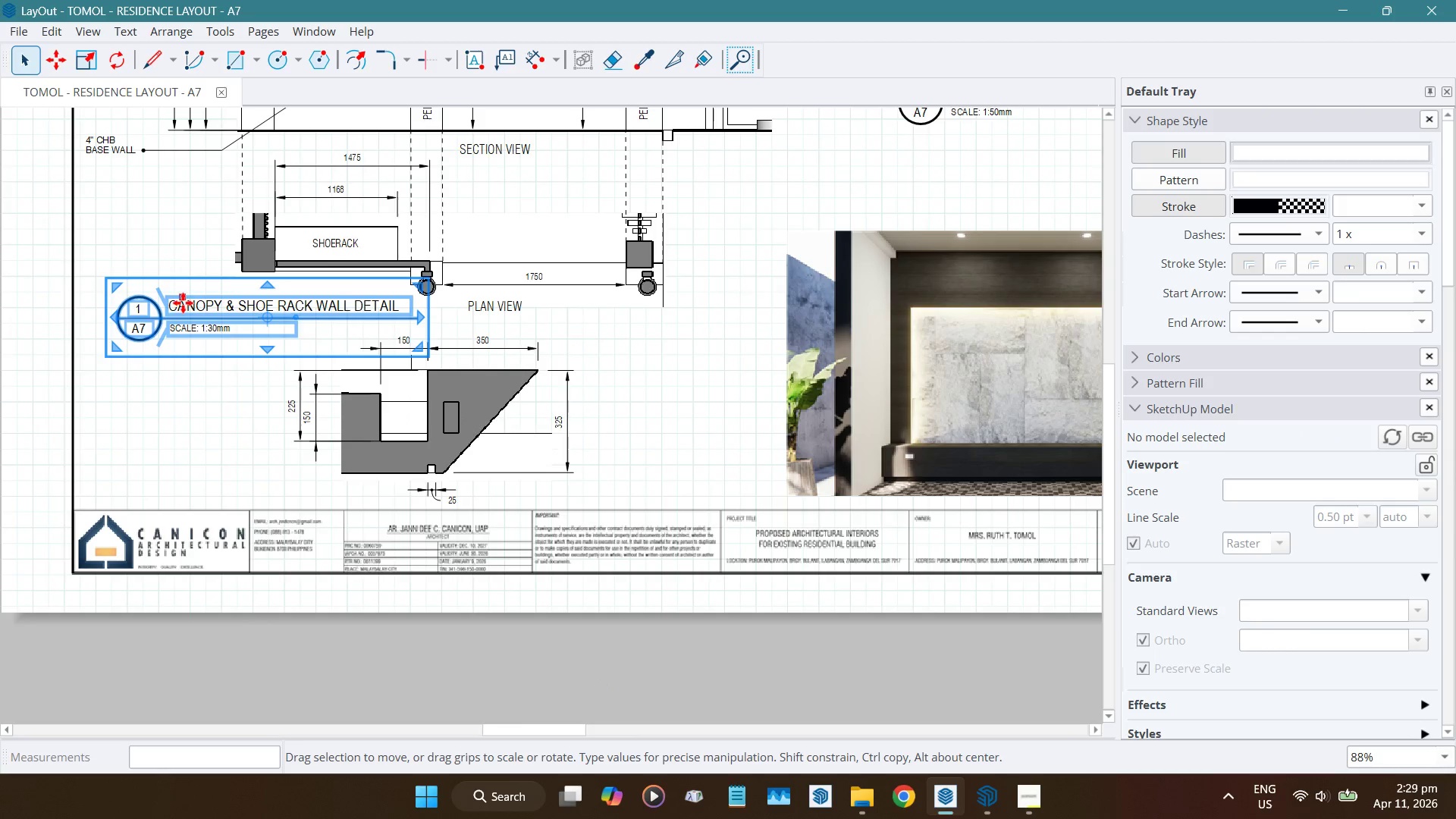 
hold_key(key=ControlLeft, duration=1.28)
left_click_drag(start_coordinate=[182, 302], to_coordinate=[671, 447])
 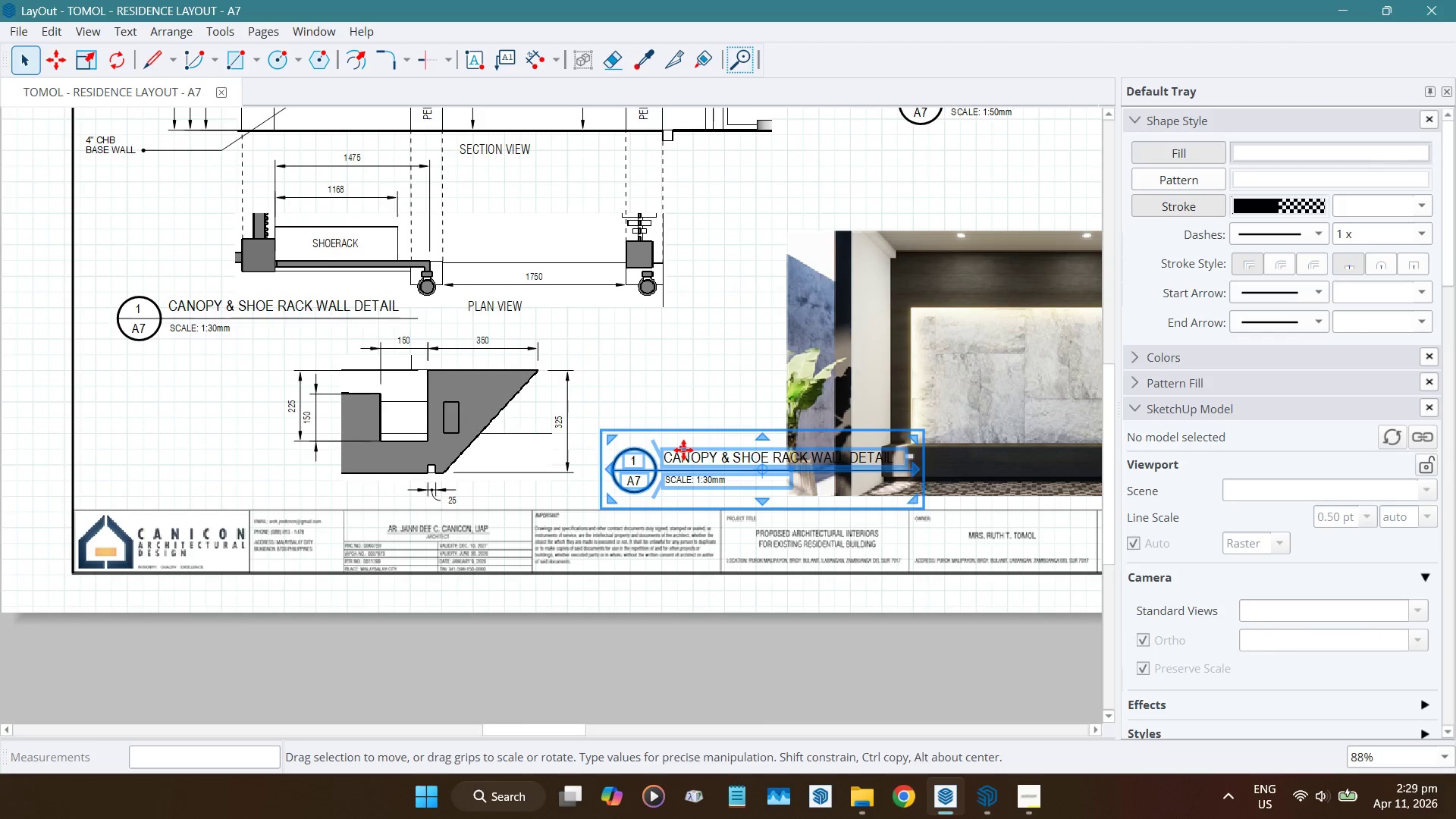 
double_click([682, 449])
 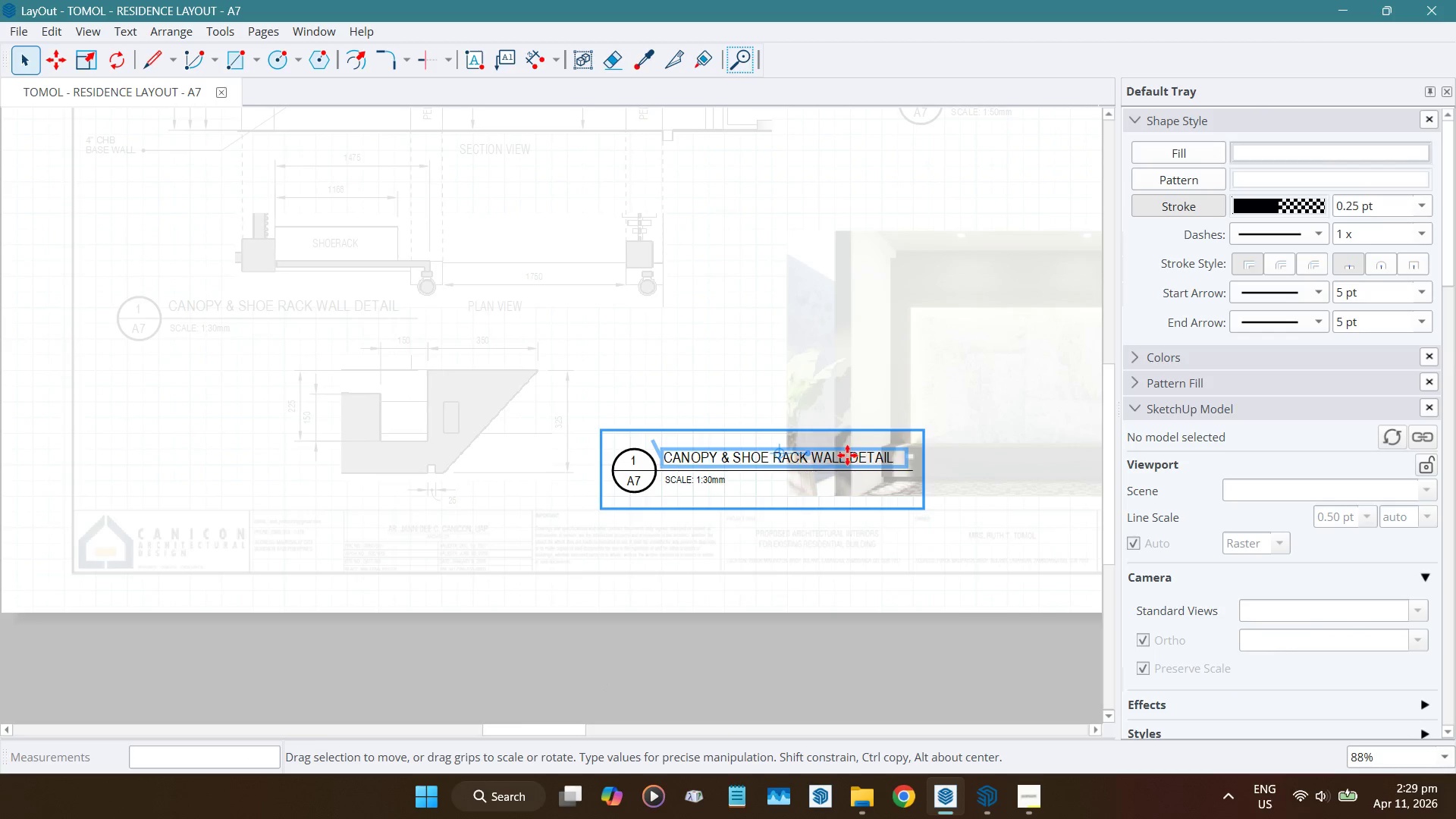 
double_click([845, 454])
 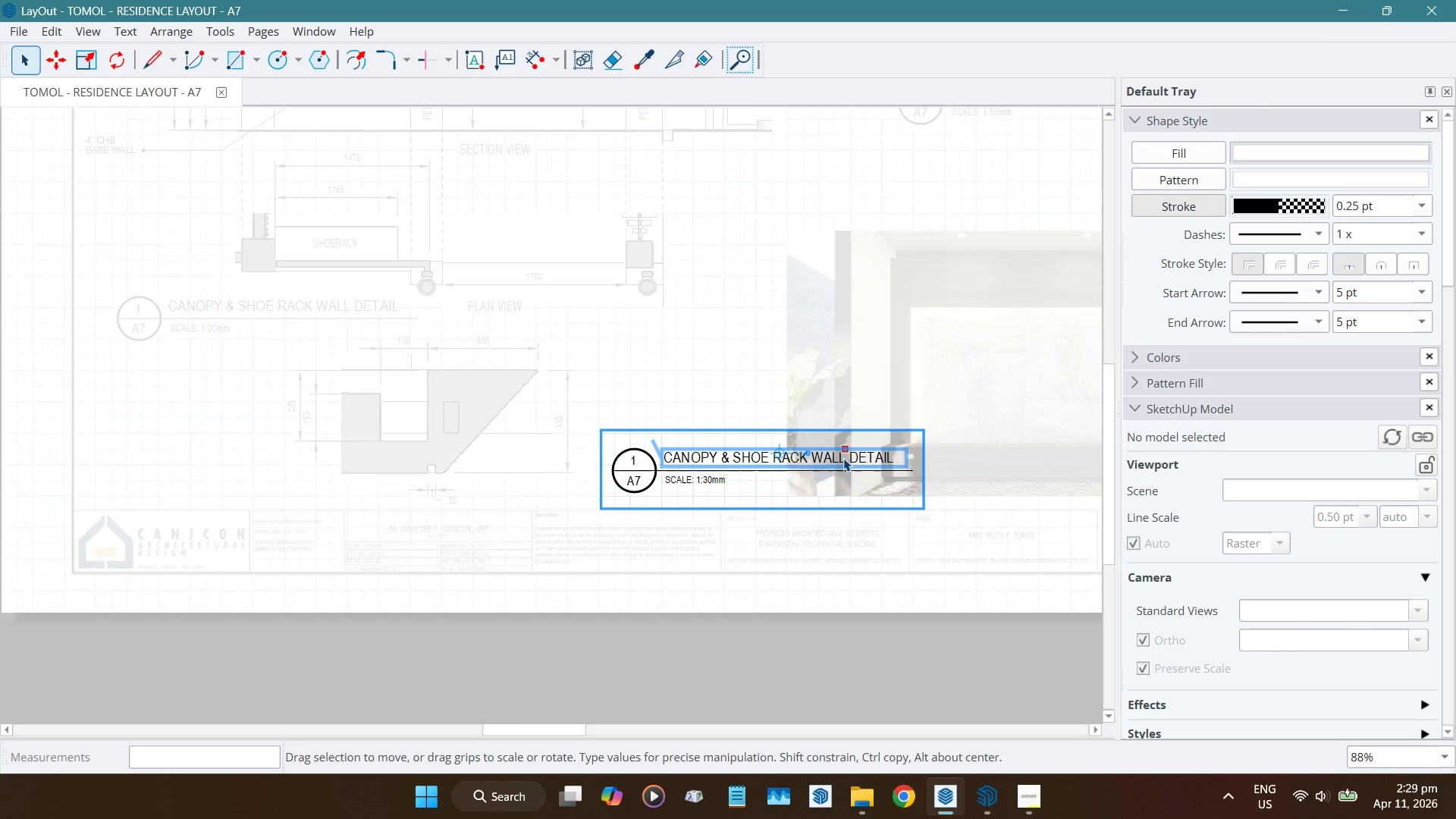 
left_click([843, 458])
 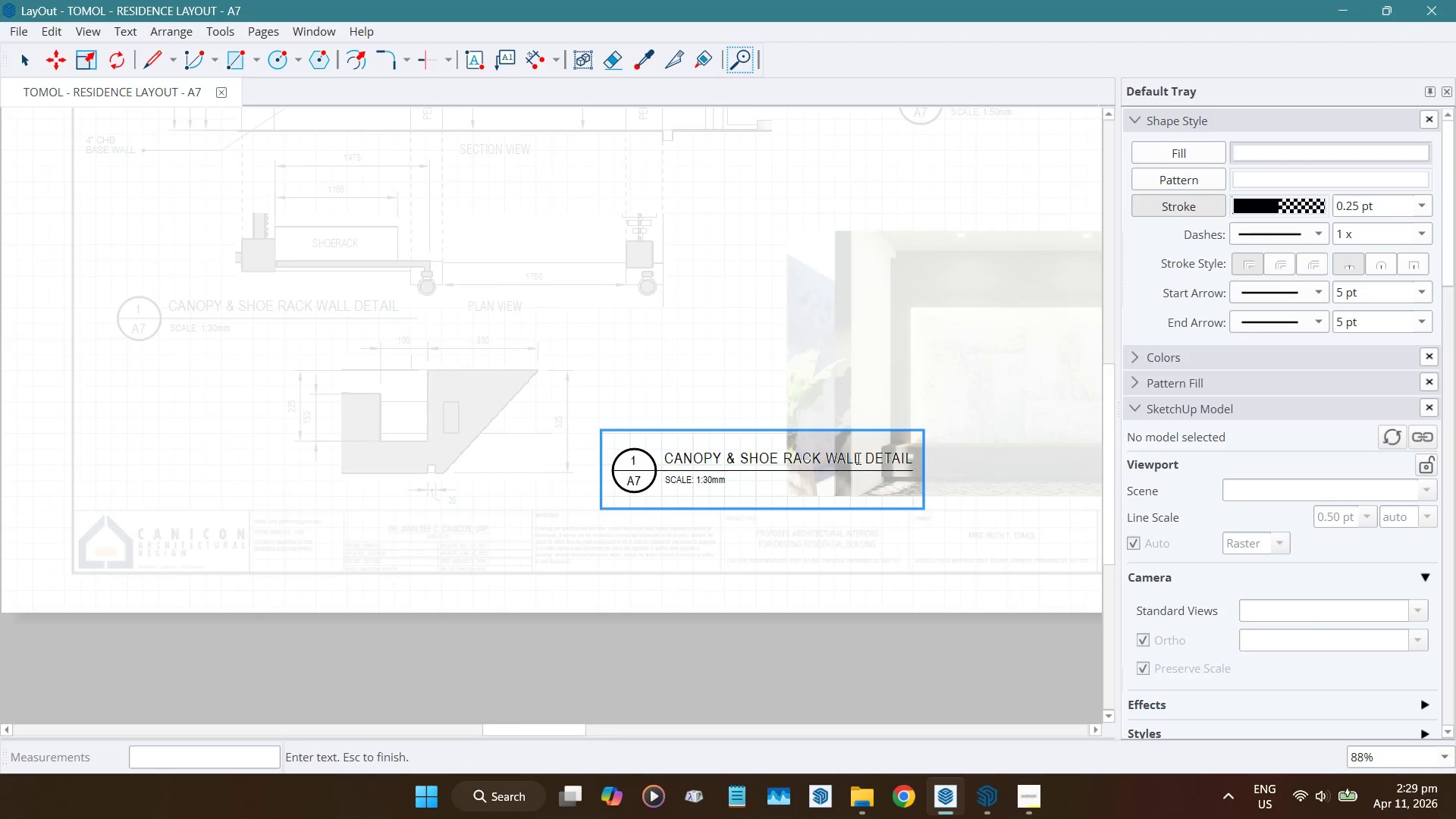 
left_click([860, 458])
 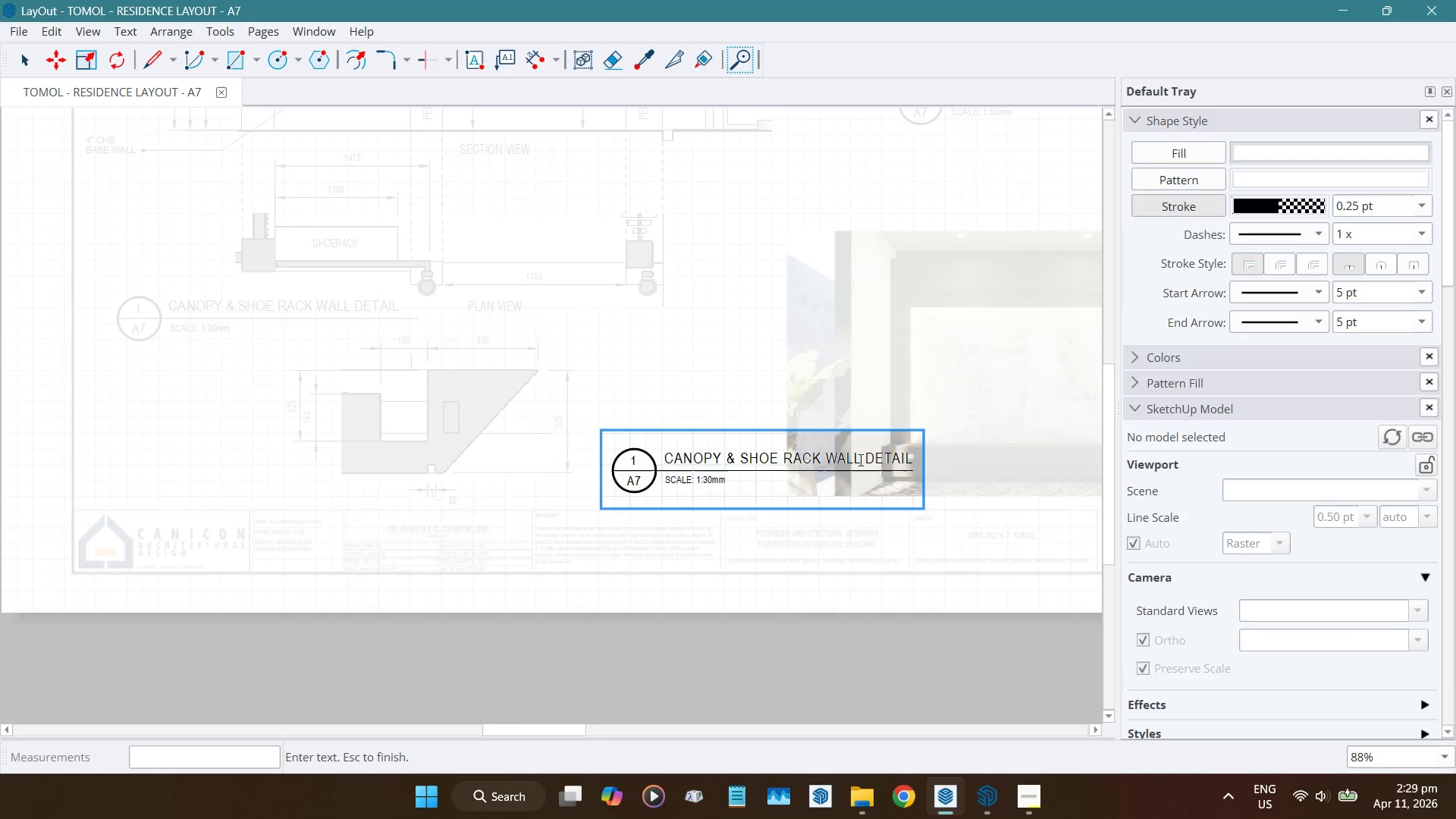 
hold_key(key=Backspace, duration=0.84)
 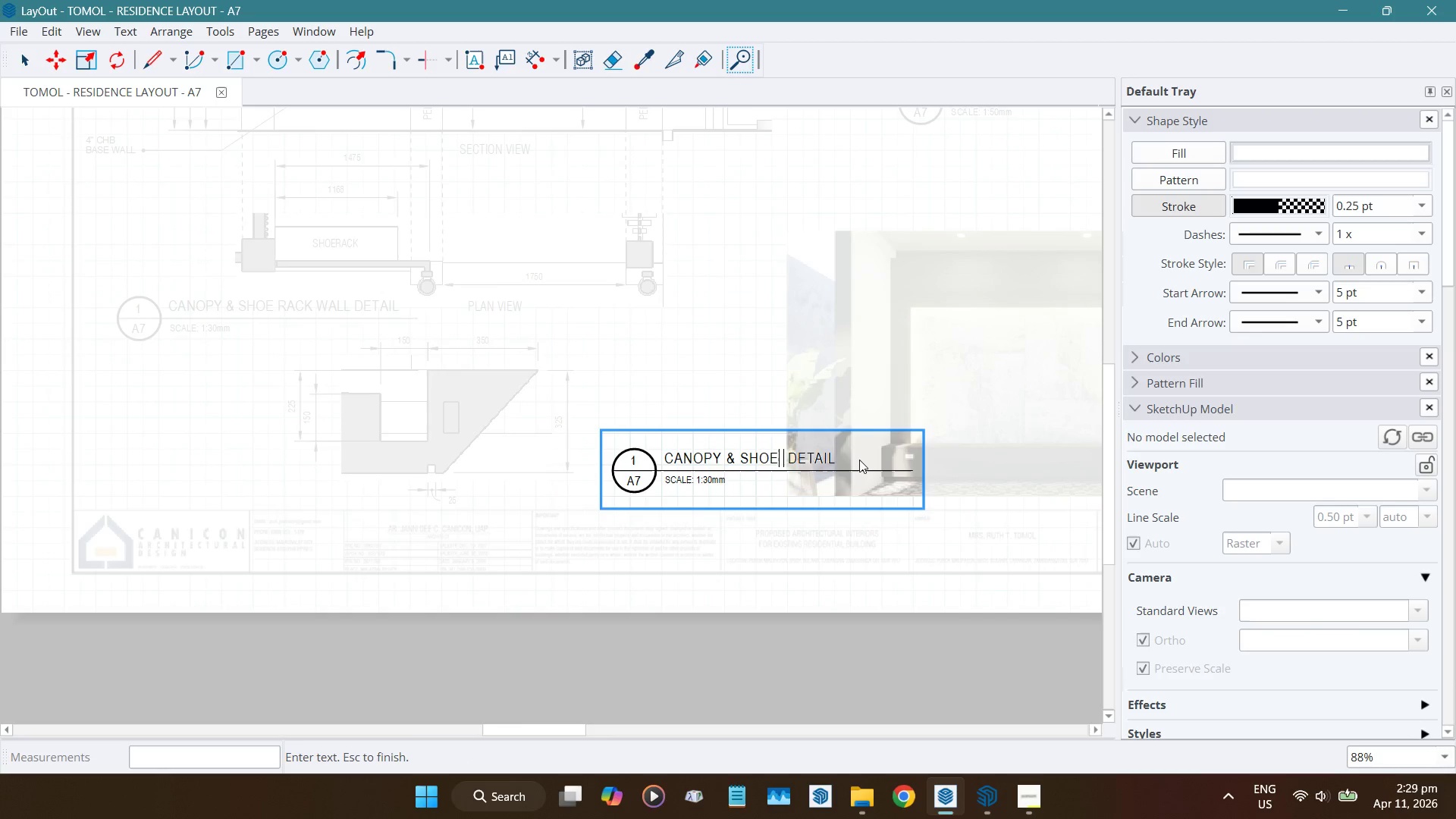 
key(Backspace)
key(Backspace)
key(Backspace)
key(Backspace)
key(Backspace)
key(Backspace)
key(Backspace)
type(profile)
 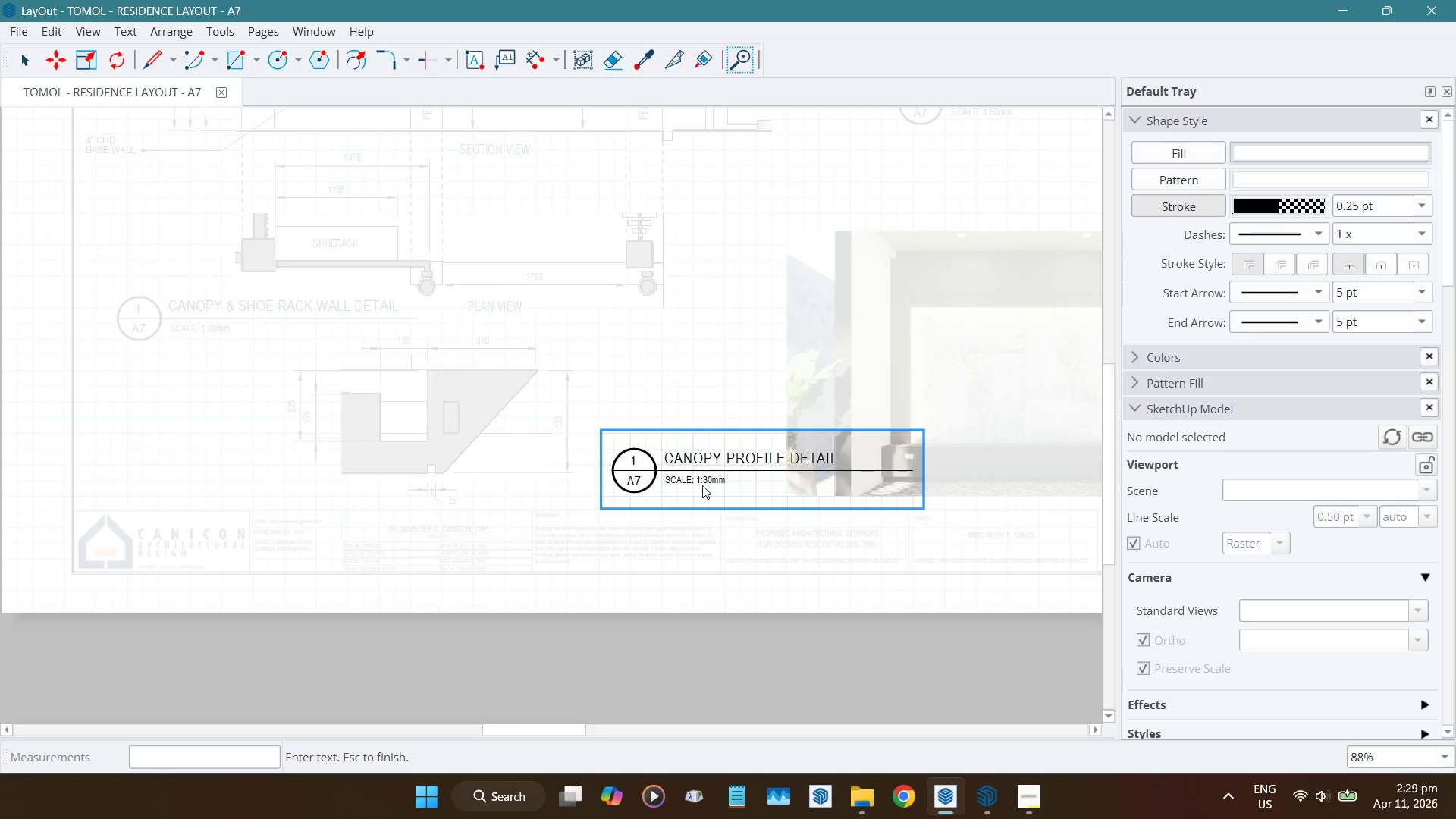 
left_click([714, 479])
 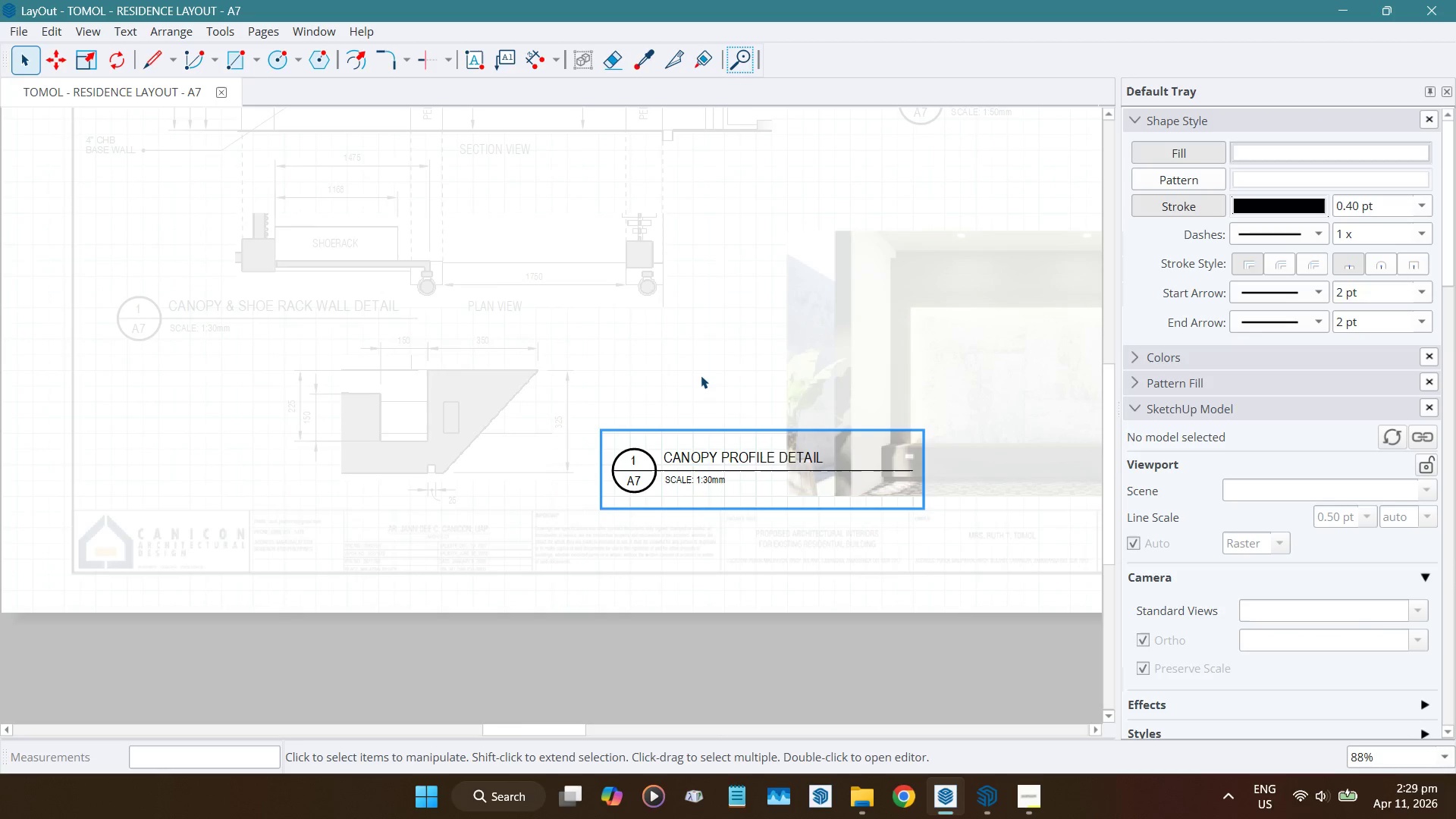 
left_click([701, 375])
 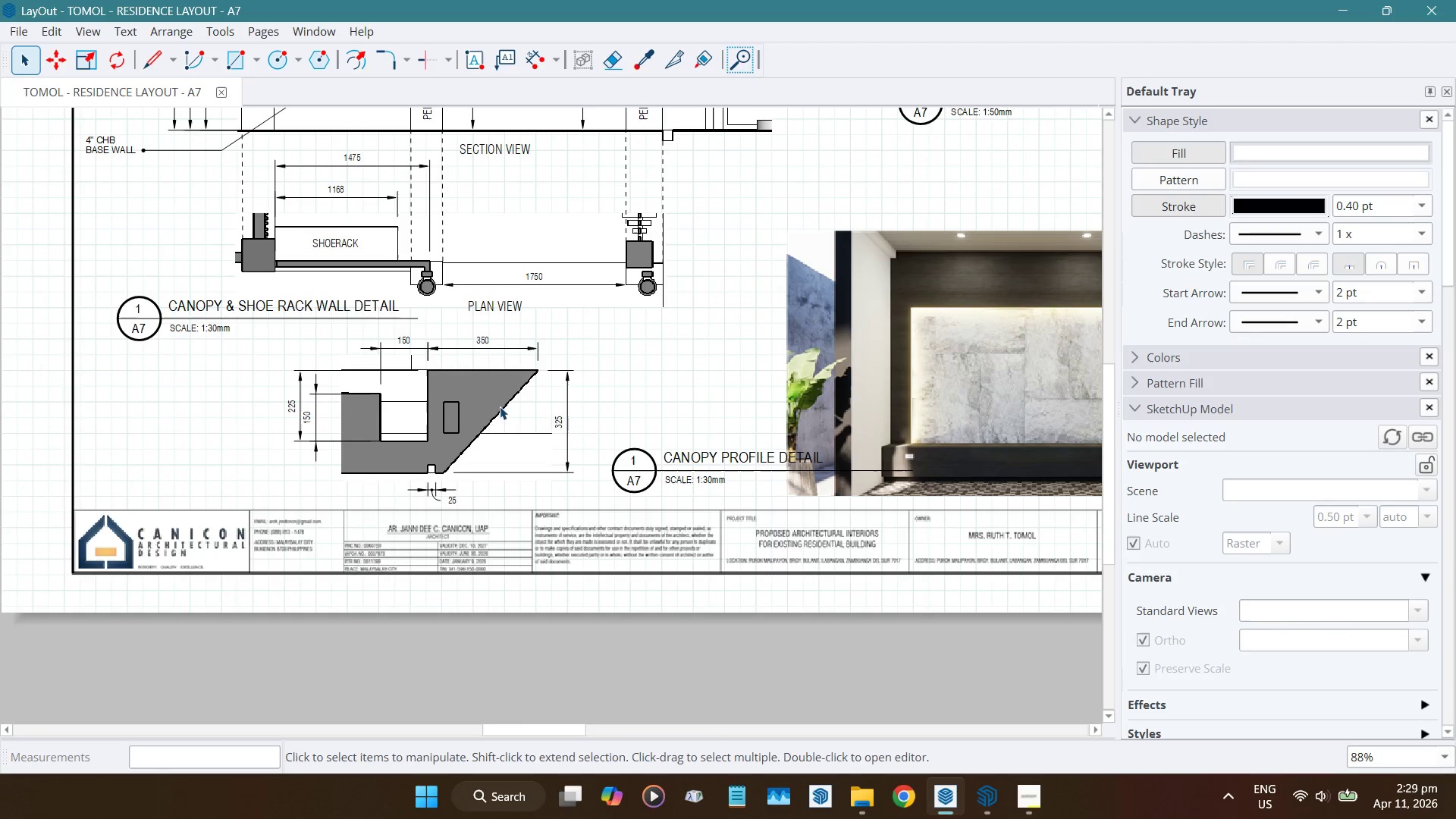 
left_click([500, 399])
 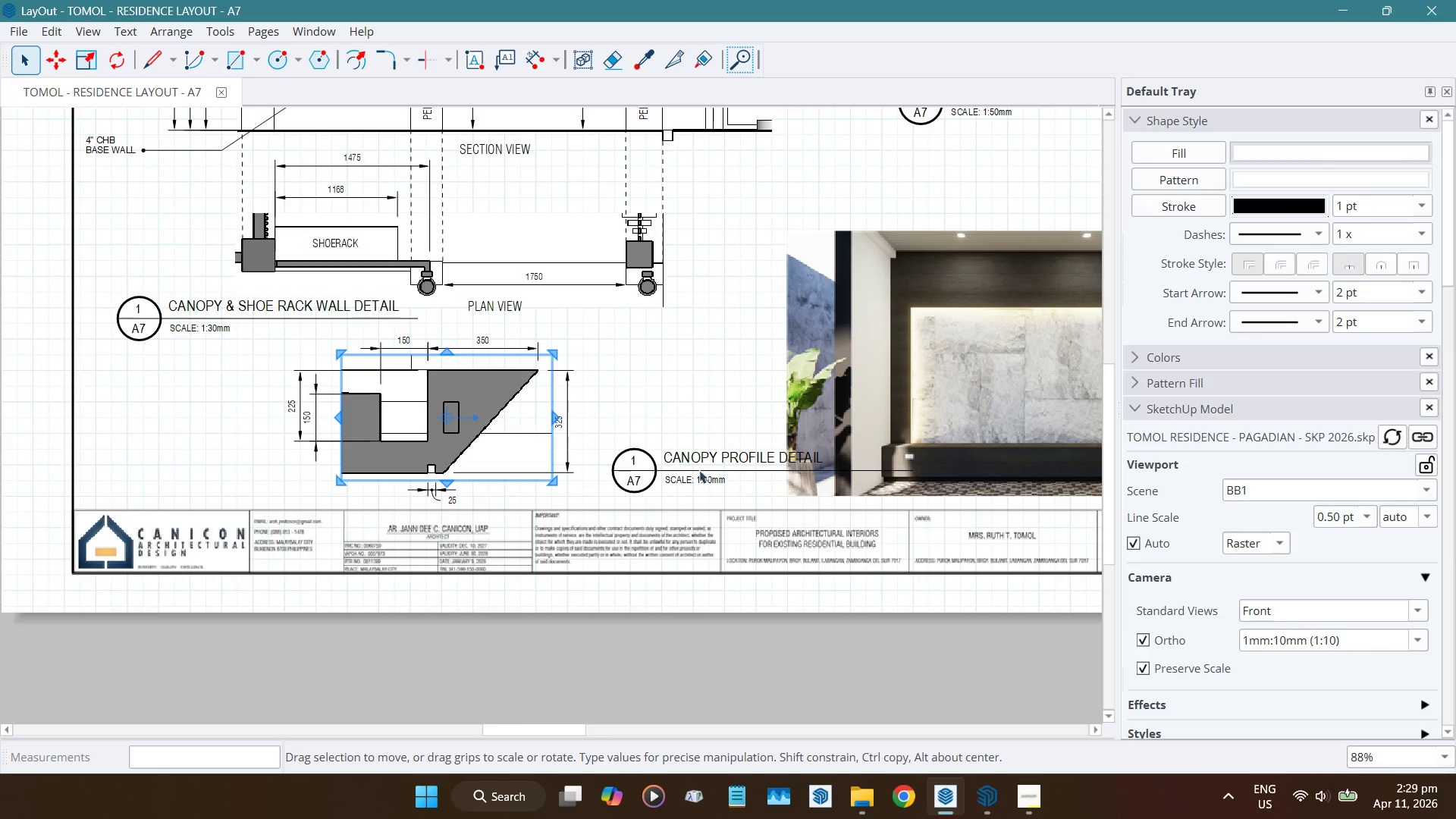 
left_click([717, 460])
 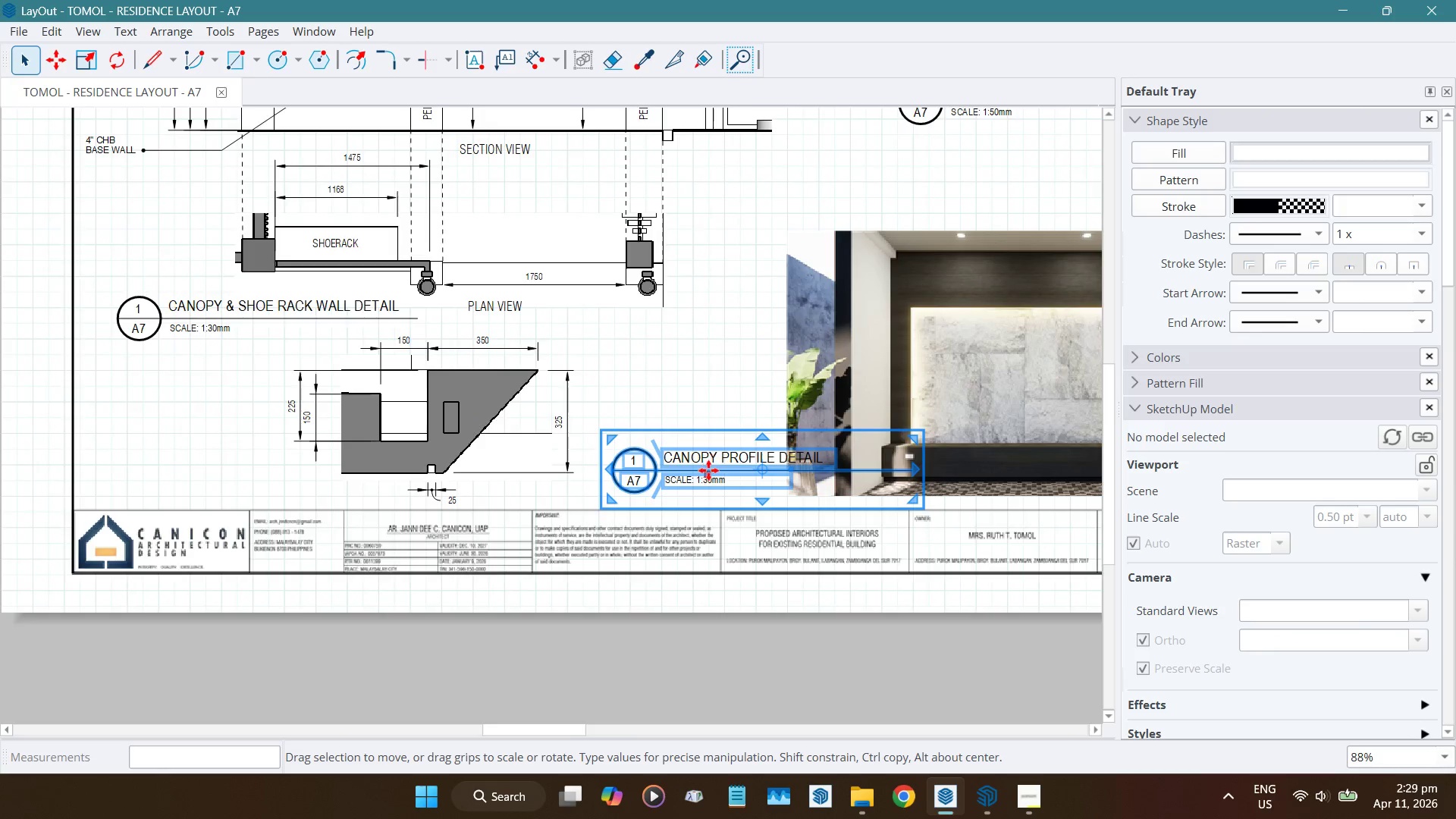 
scroll: coordinate [713, 519], scroll_direction: up, amount: 13.0
 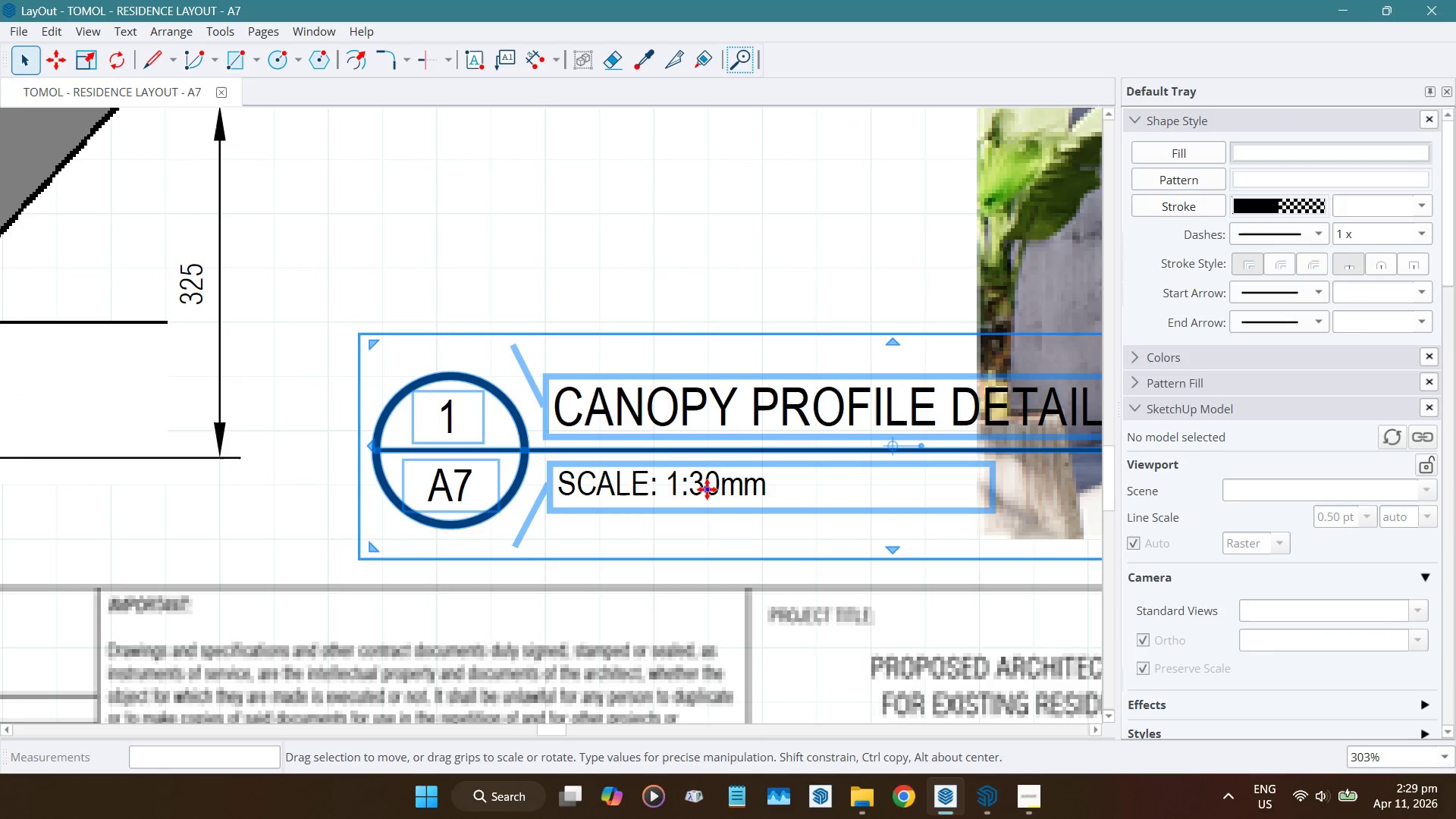 
double_click([706, 488])
 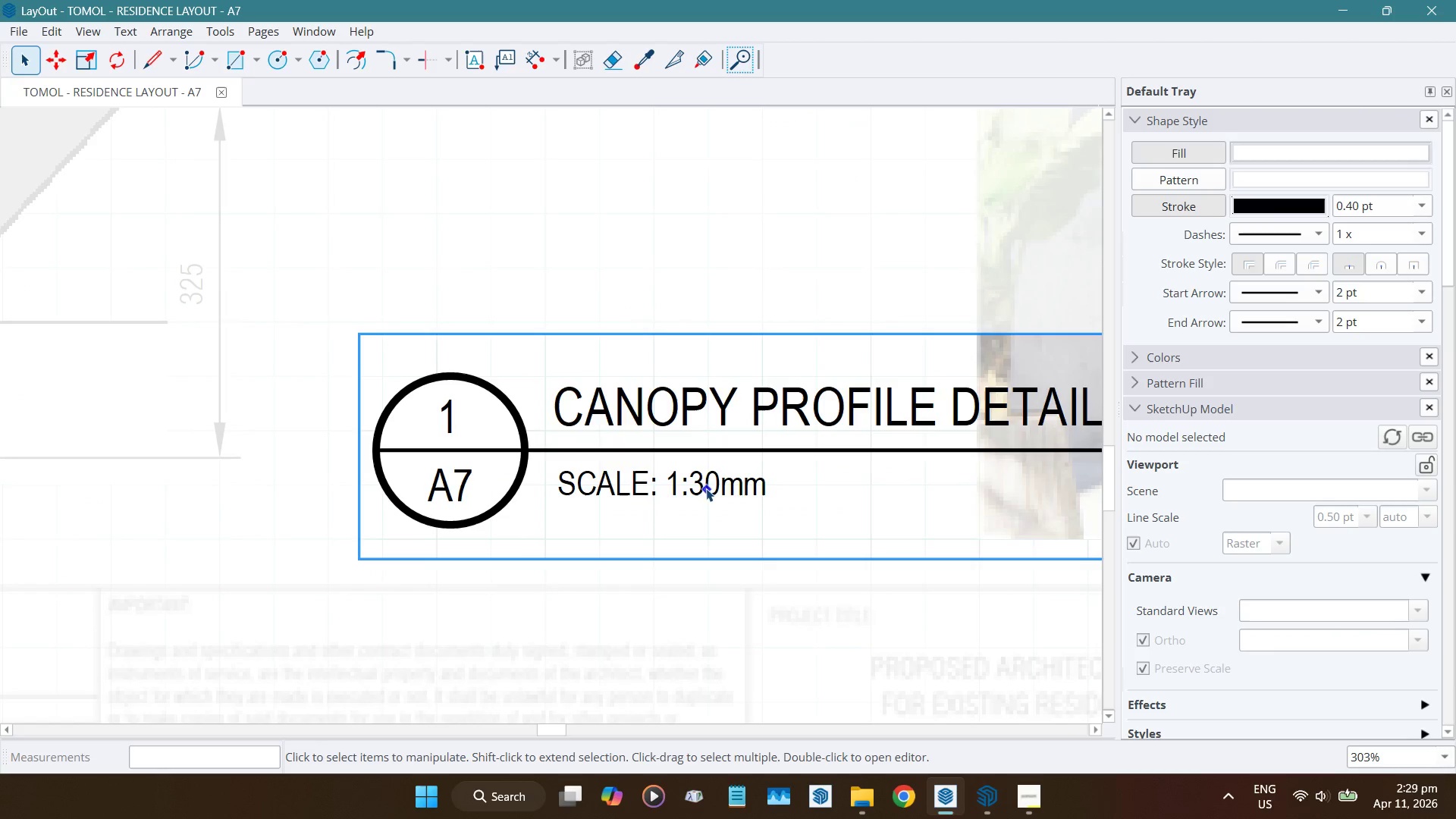 
double_click([706, 488])
 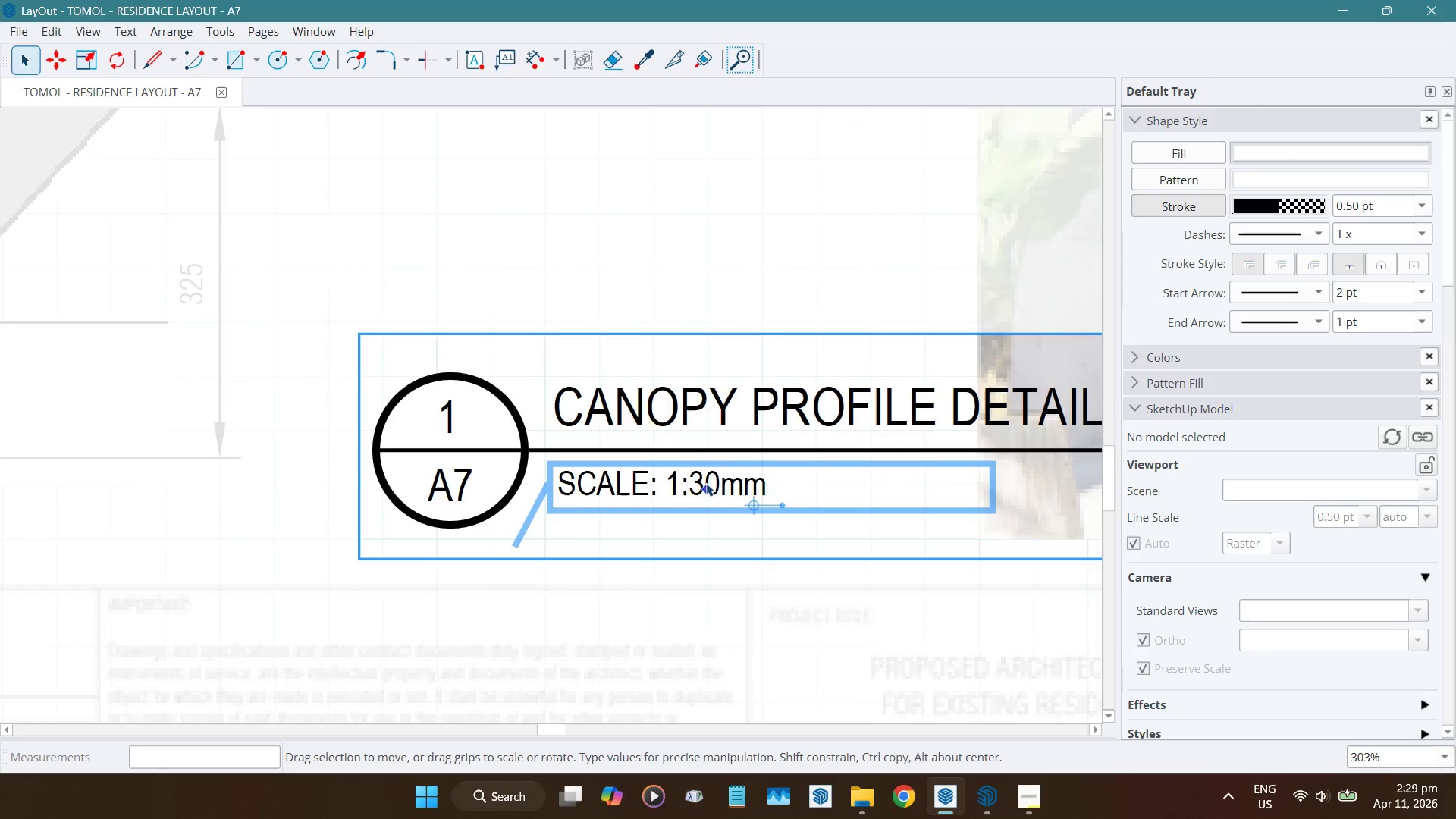 
double_click([706, 483])
 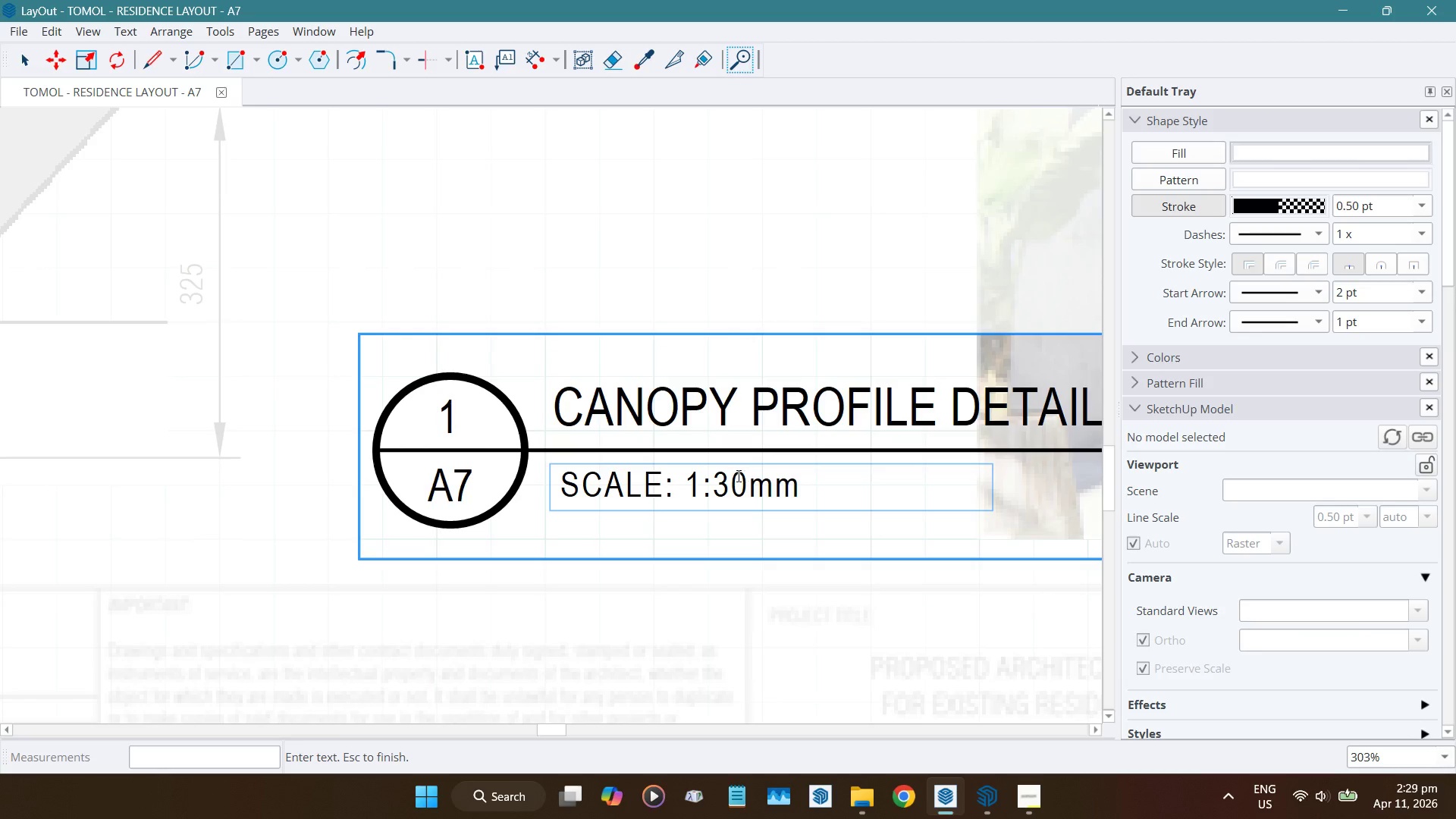 
left_click([731, 477])
 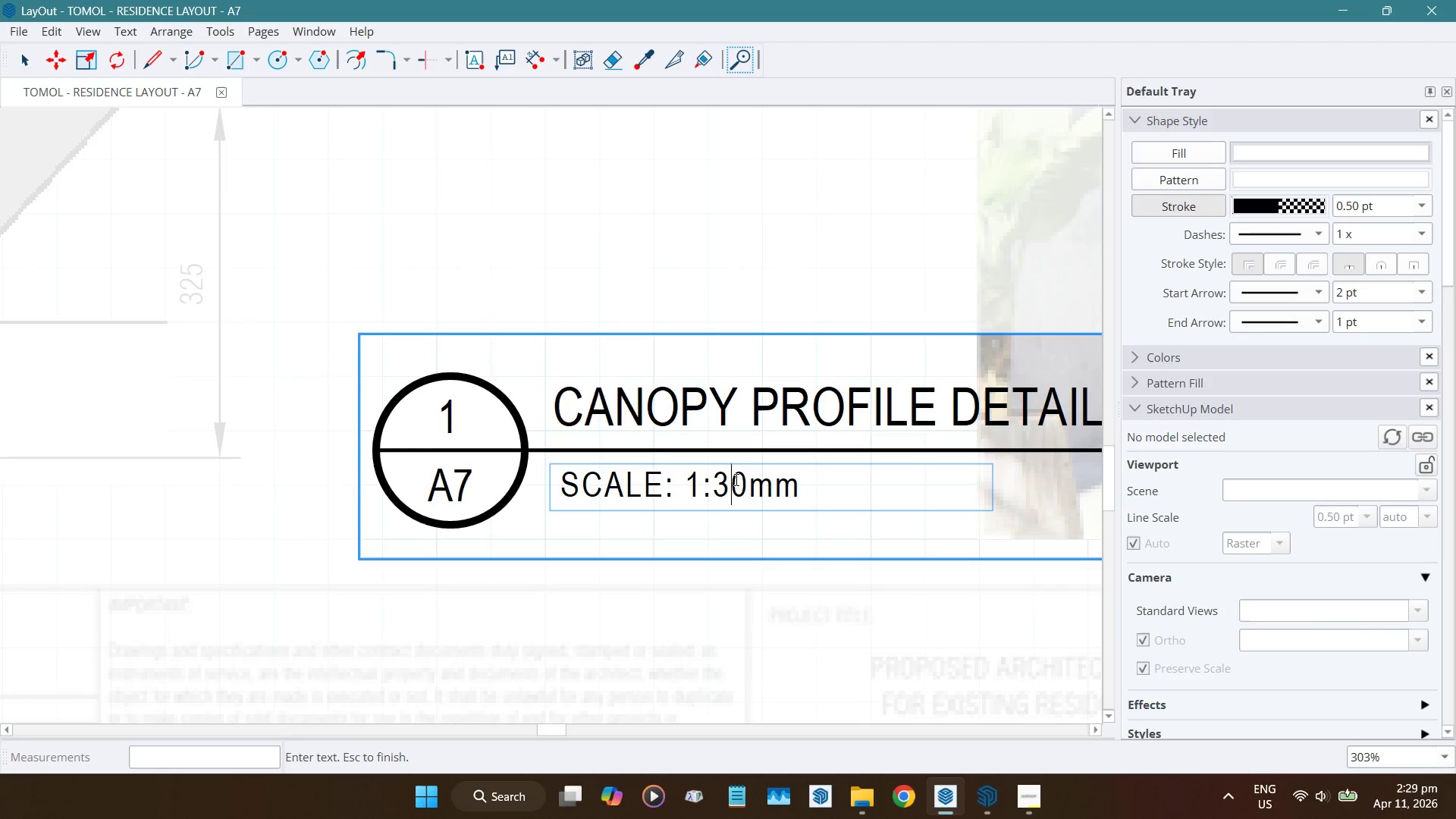 
key(Backspace)
 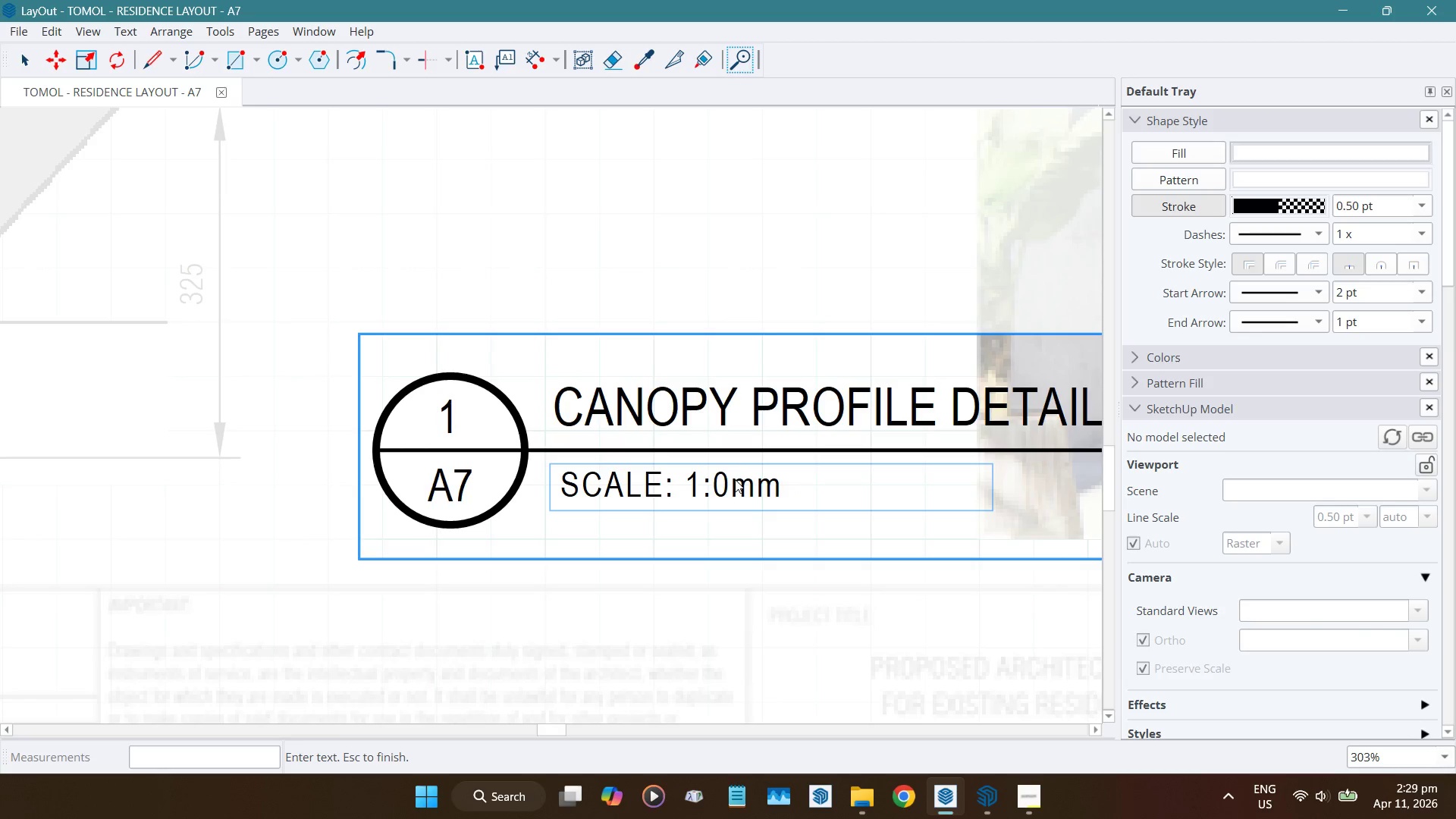 
key(1)
 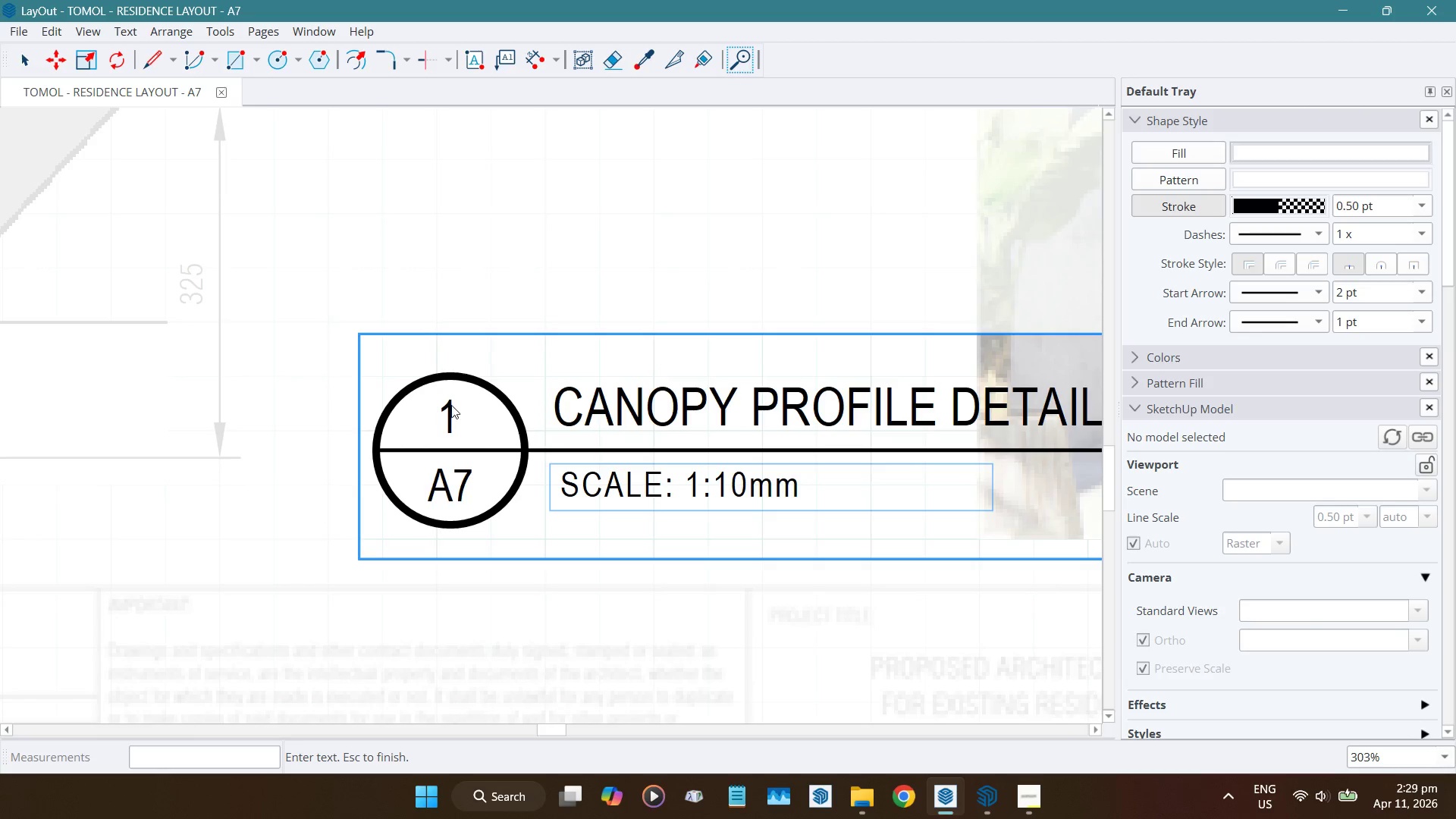 
double_click([451, 405])
 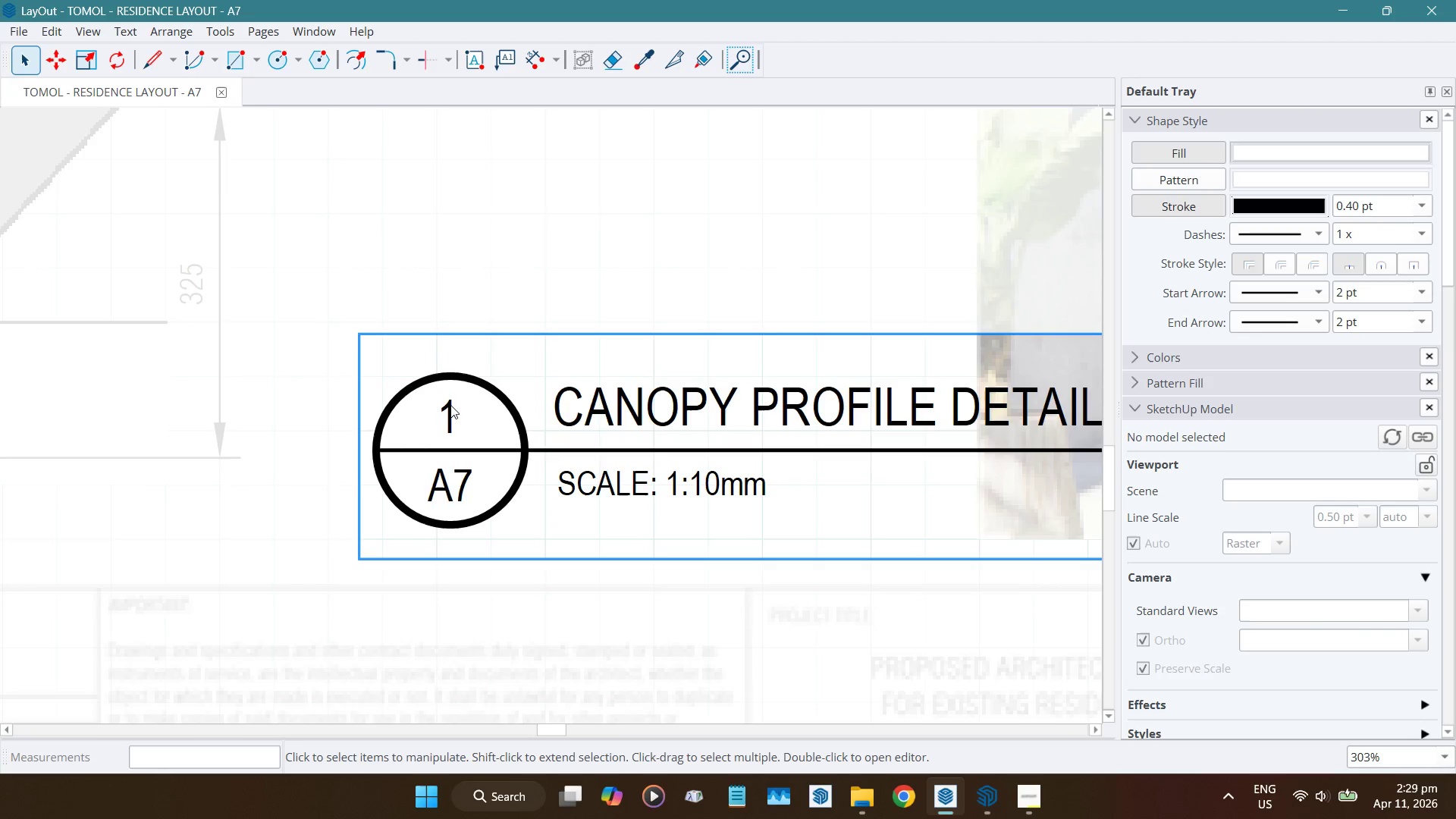 
double_click([450, 405])
 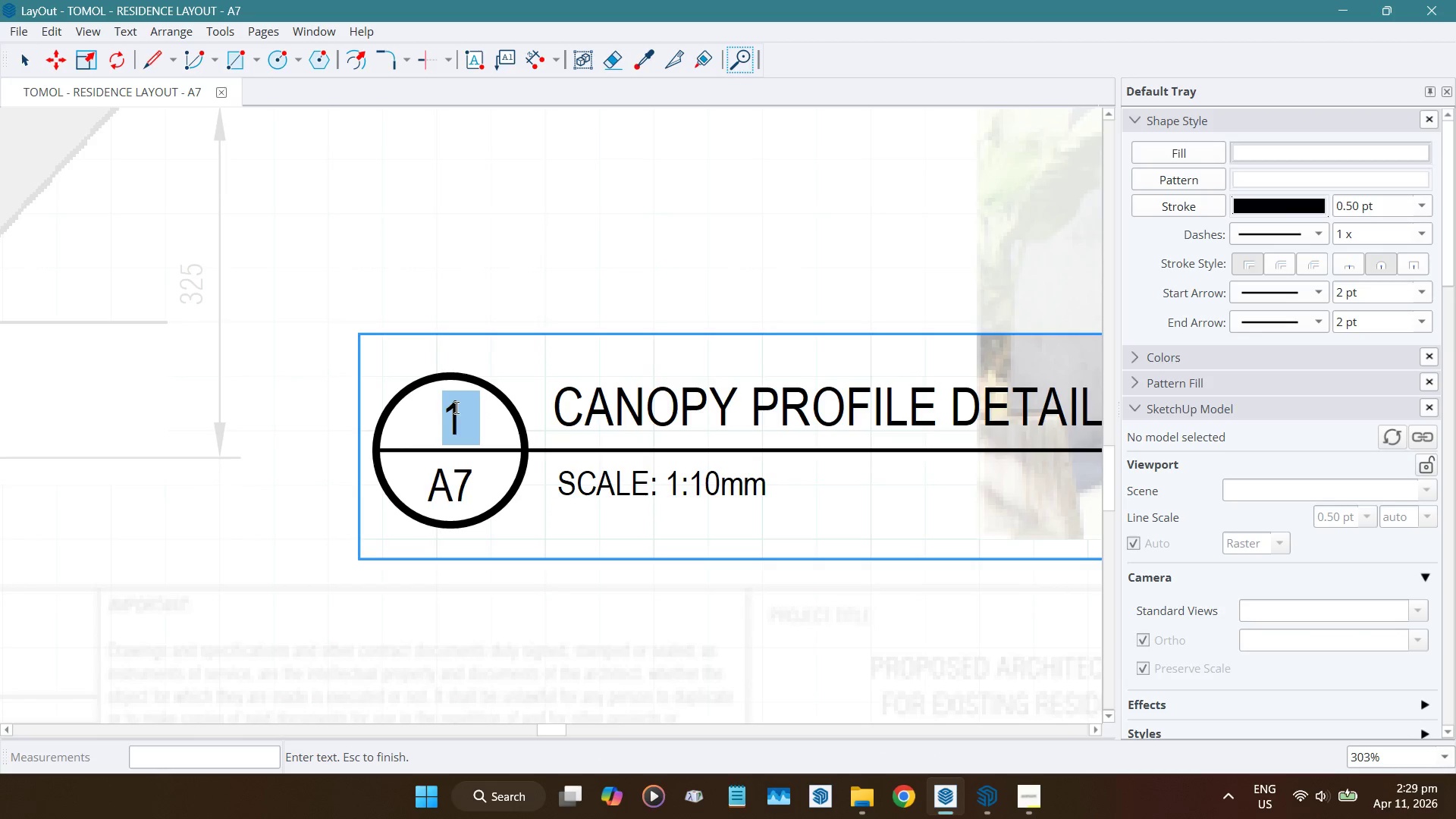 
key(3)
 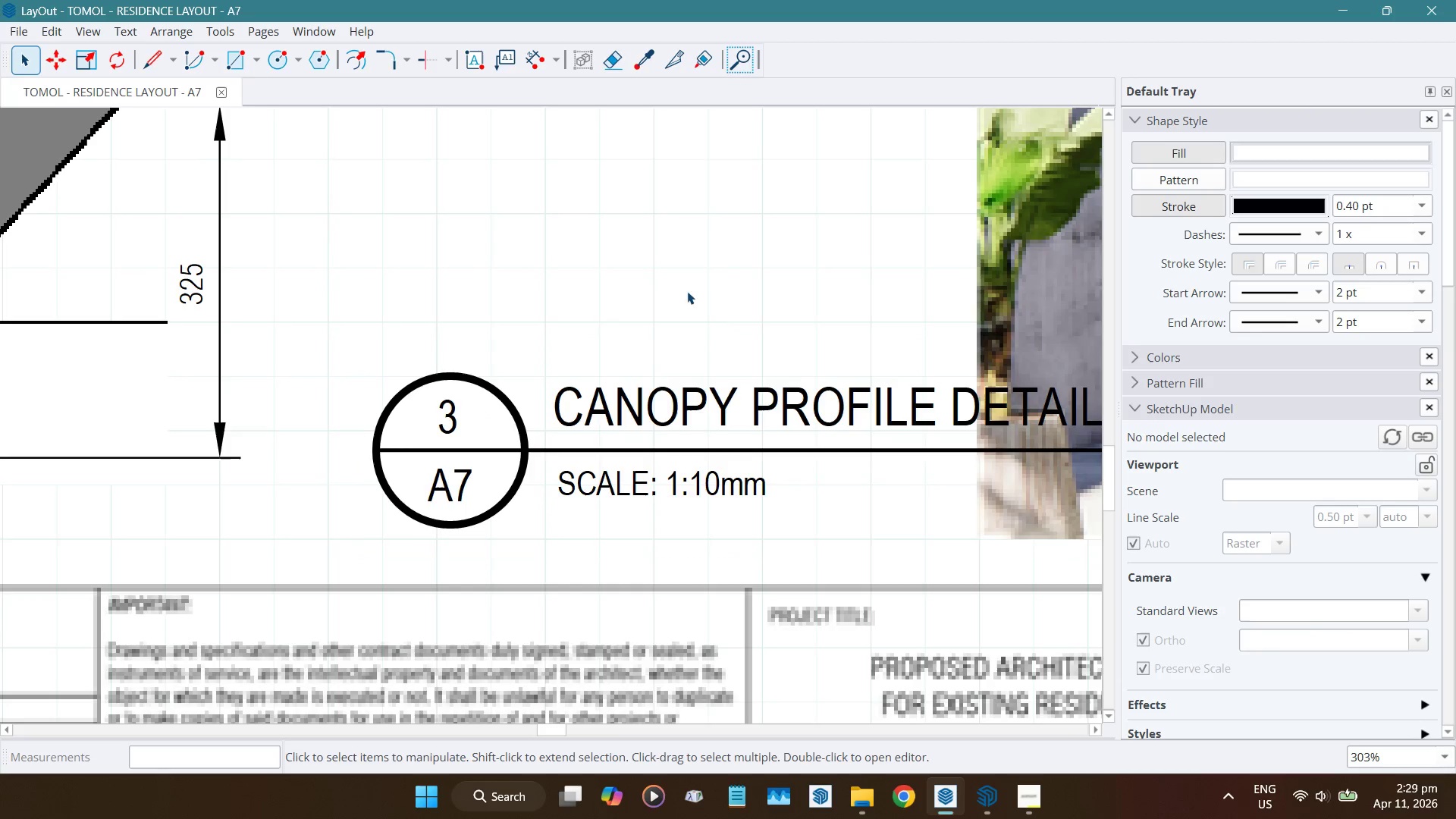 
scroll: coordinate [642, 391], scroll_direction: down, amount: 10.0
 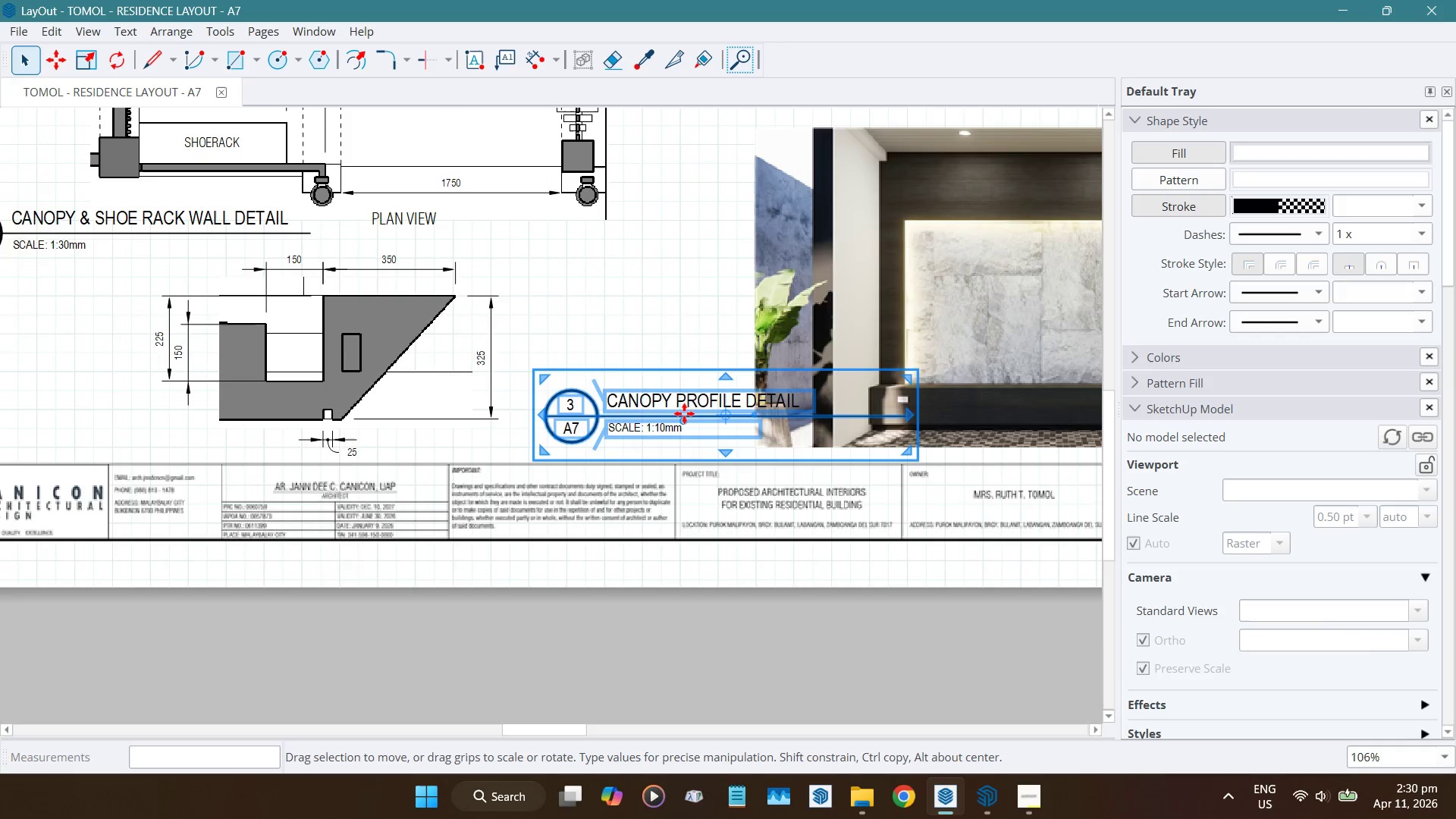 
hold_key(key=ArrowLeft, duration=1.33)
 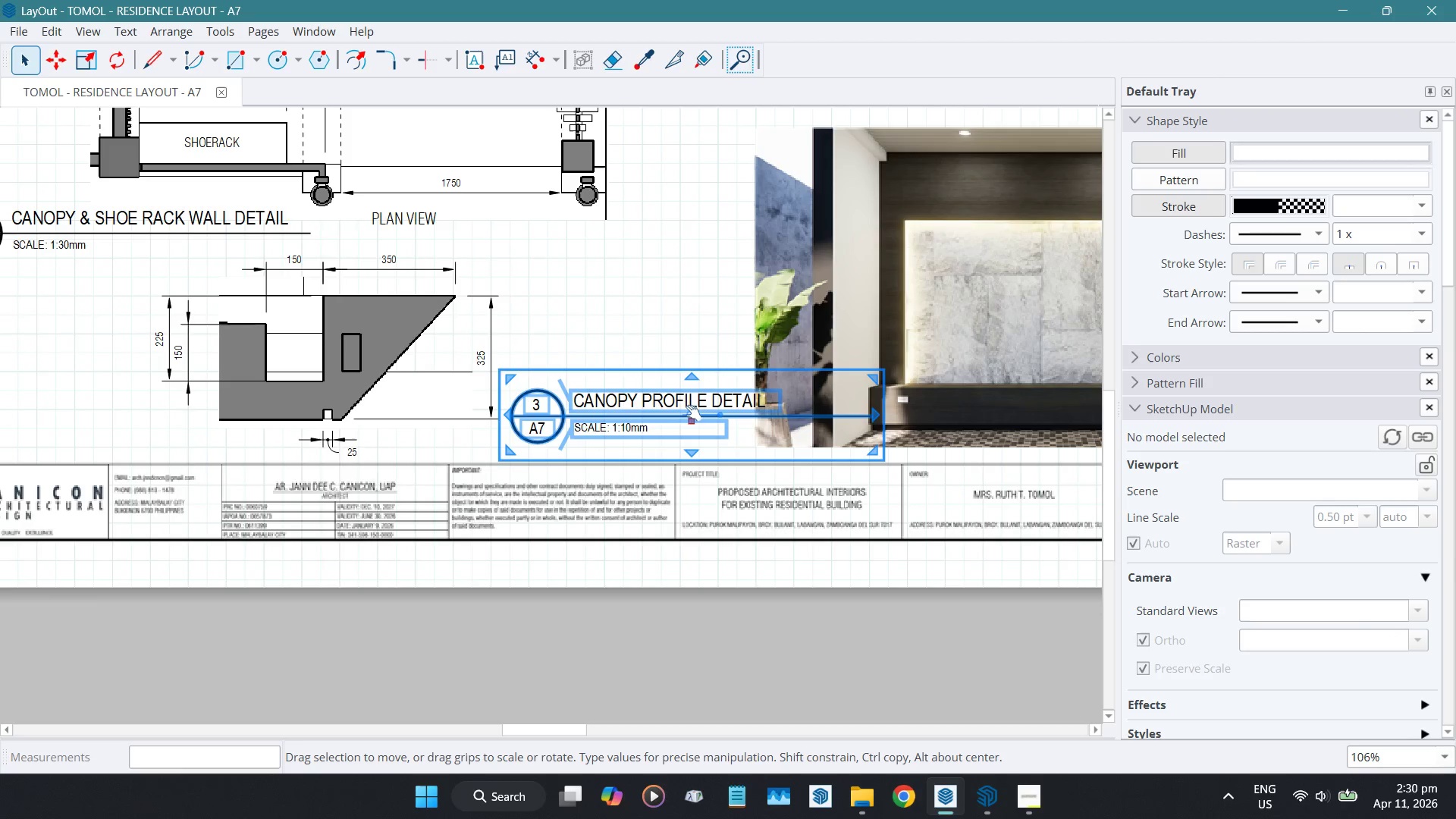 
scroll: coordinate [695, 405], scroll_direction: down, amount: 5.0
 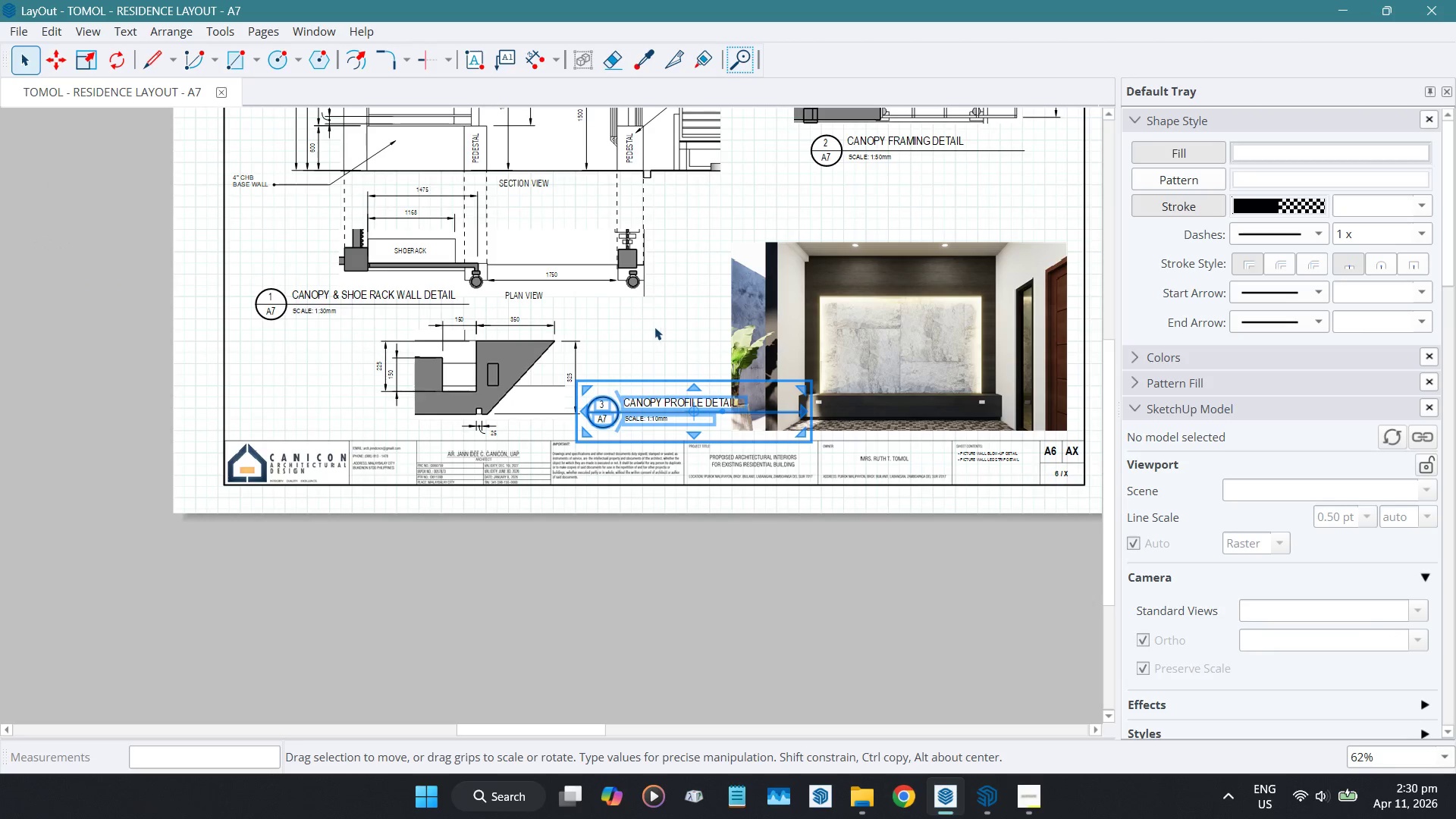 
left_click_drag(start_coordinate=[649, 325], to_coordinate=[343, 422])
 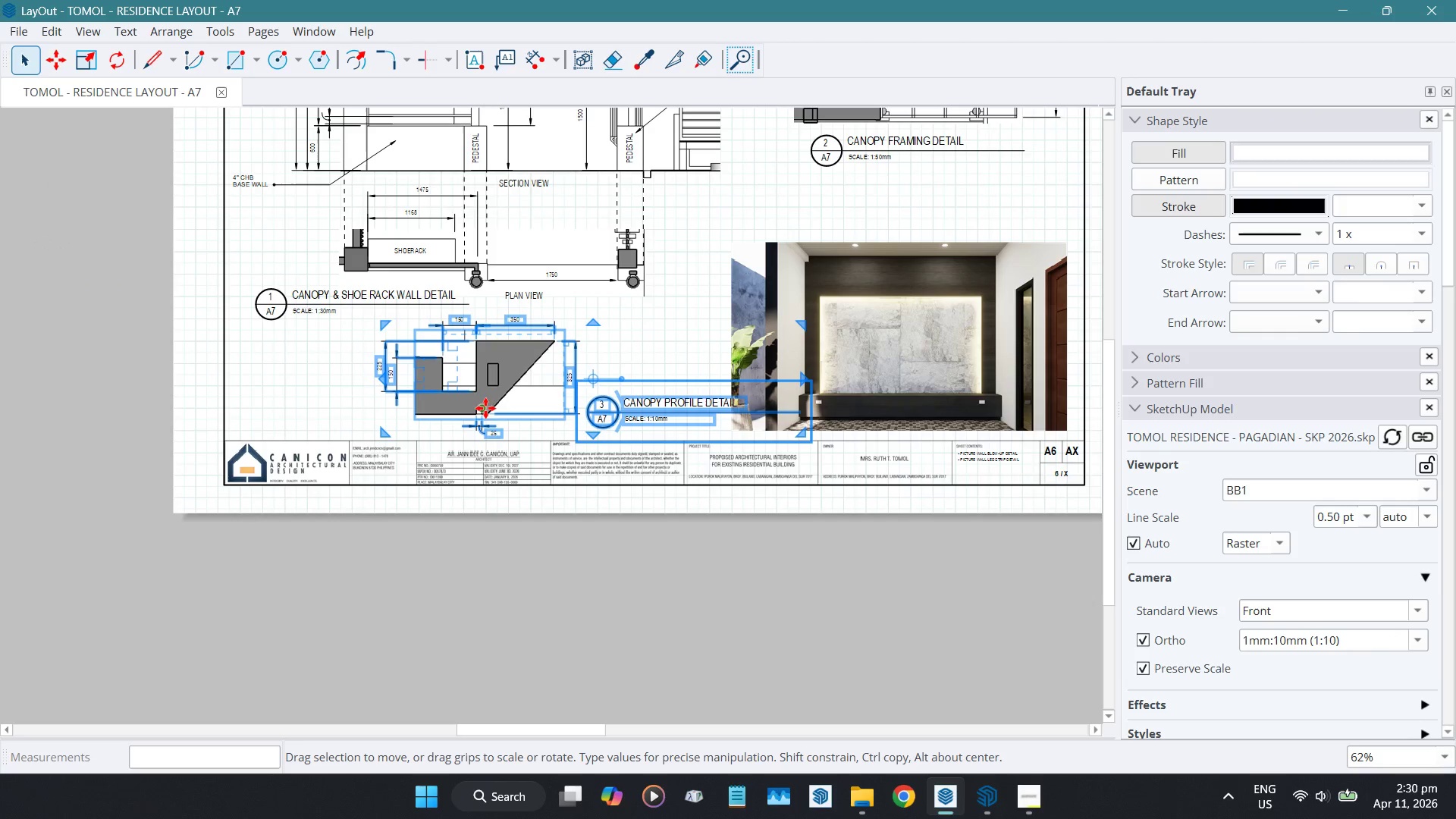 
hold_key(key=ArrowLeft, duration=1.52)
 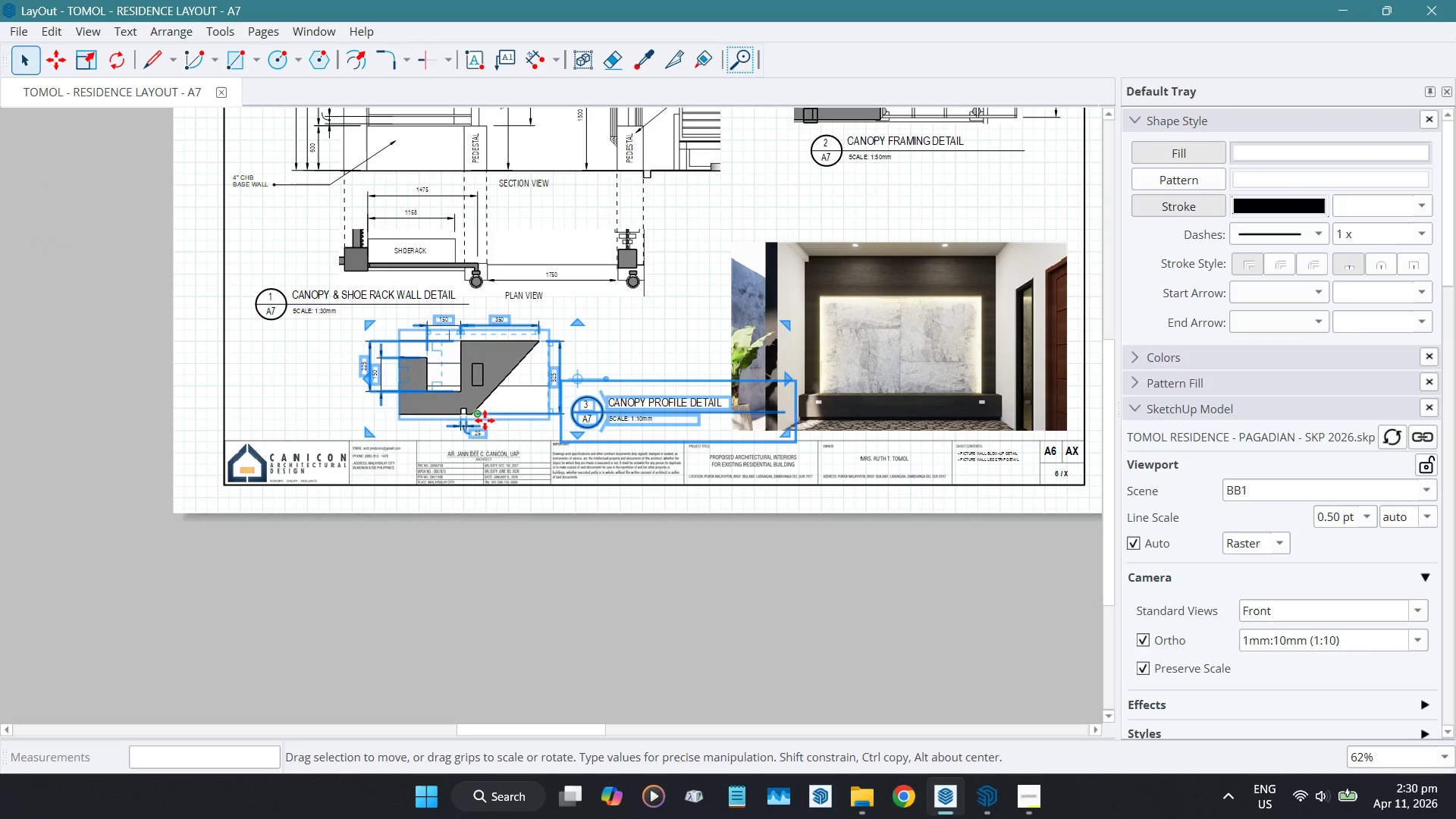 
hold_key(key=ArrowLeft, duration=1.5)
 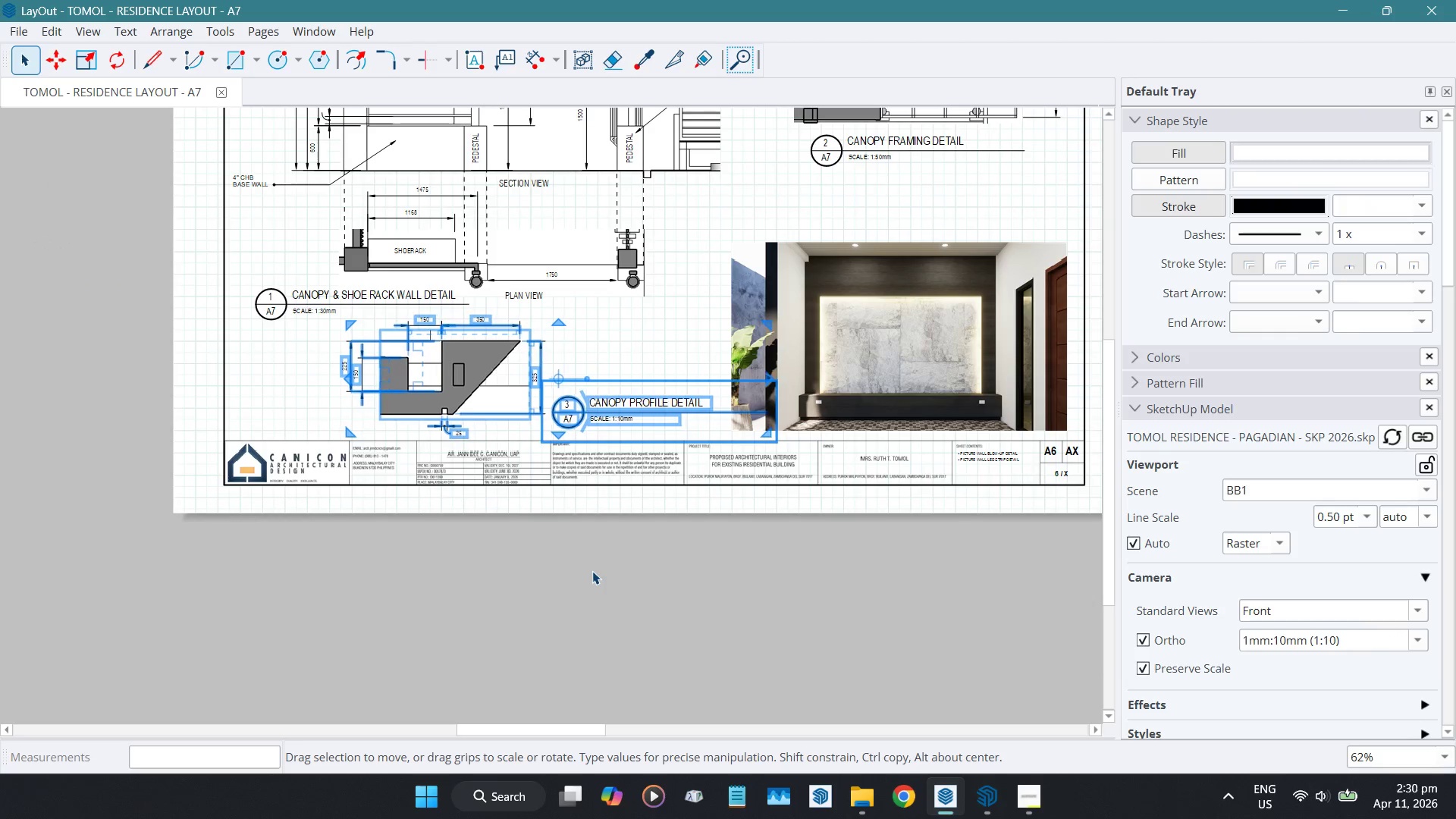 
hold_key(key=ArrowLeft, duration=1.5)
 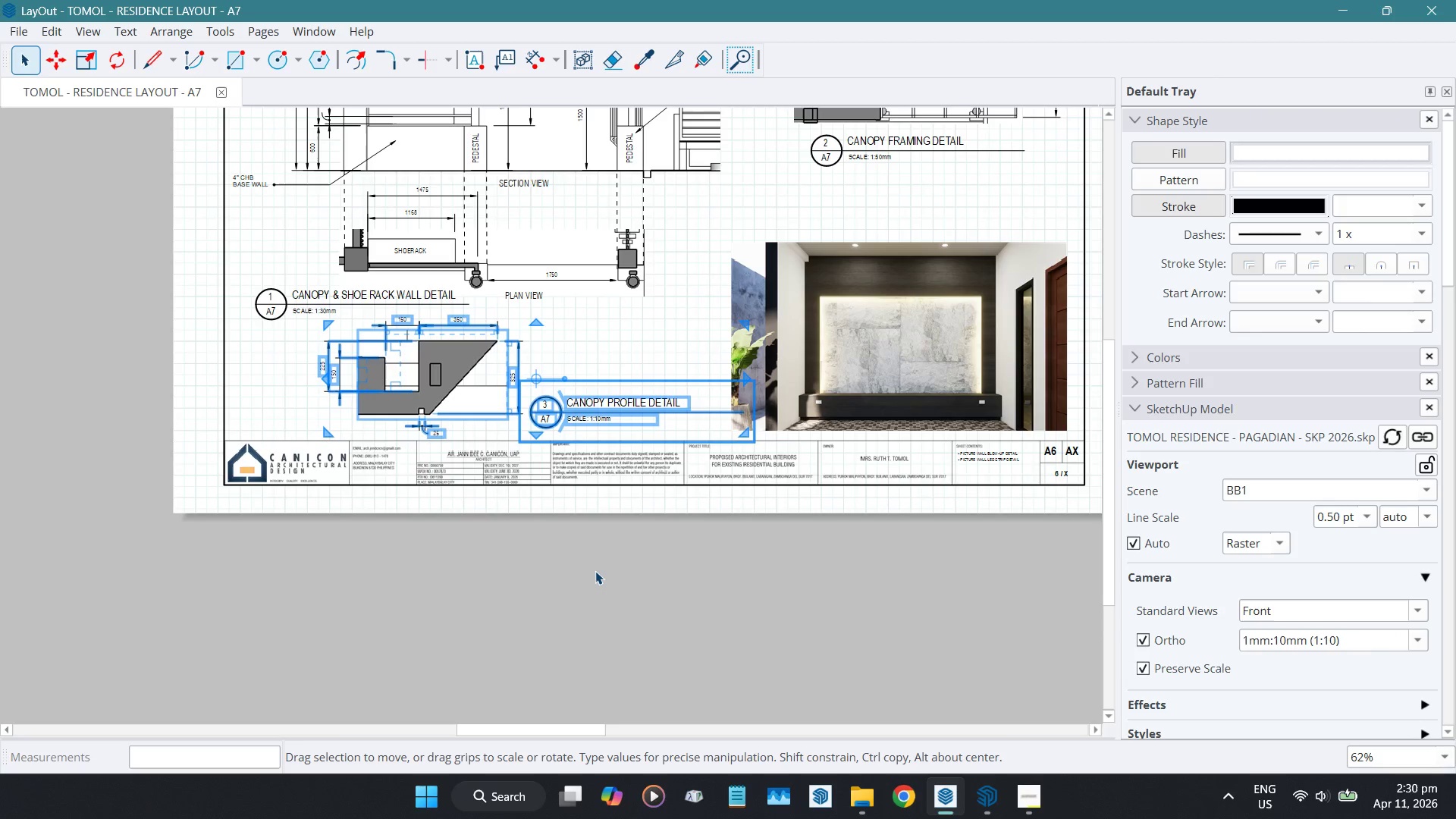 
hold_key(key=ArrowLeft, duration=0.77)
 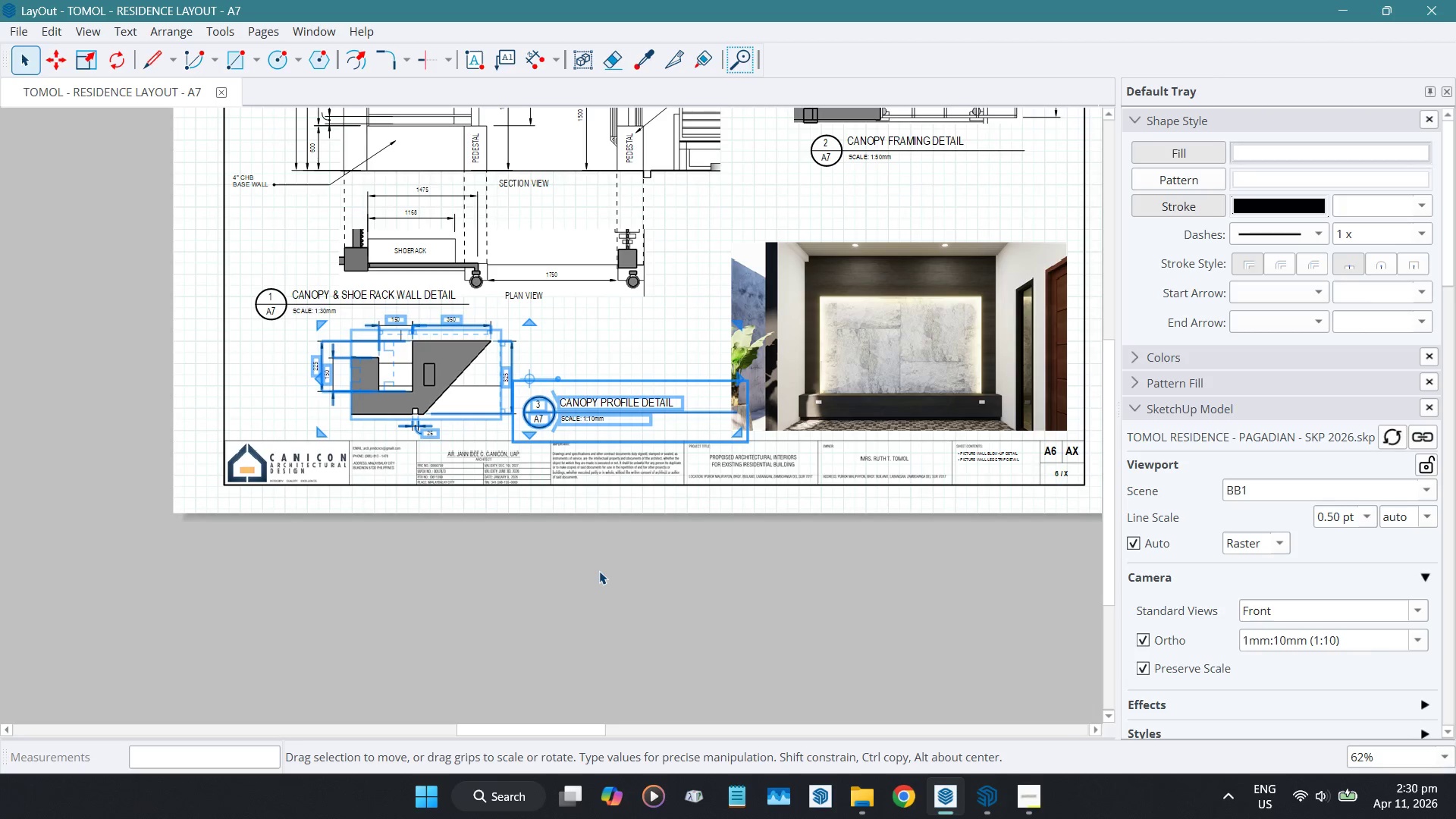 
left_click([599, 571])
 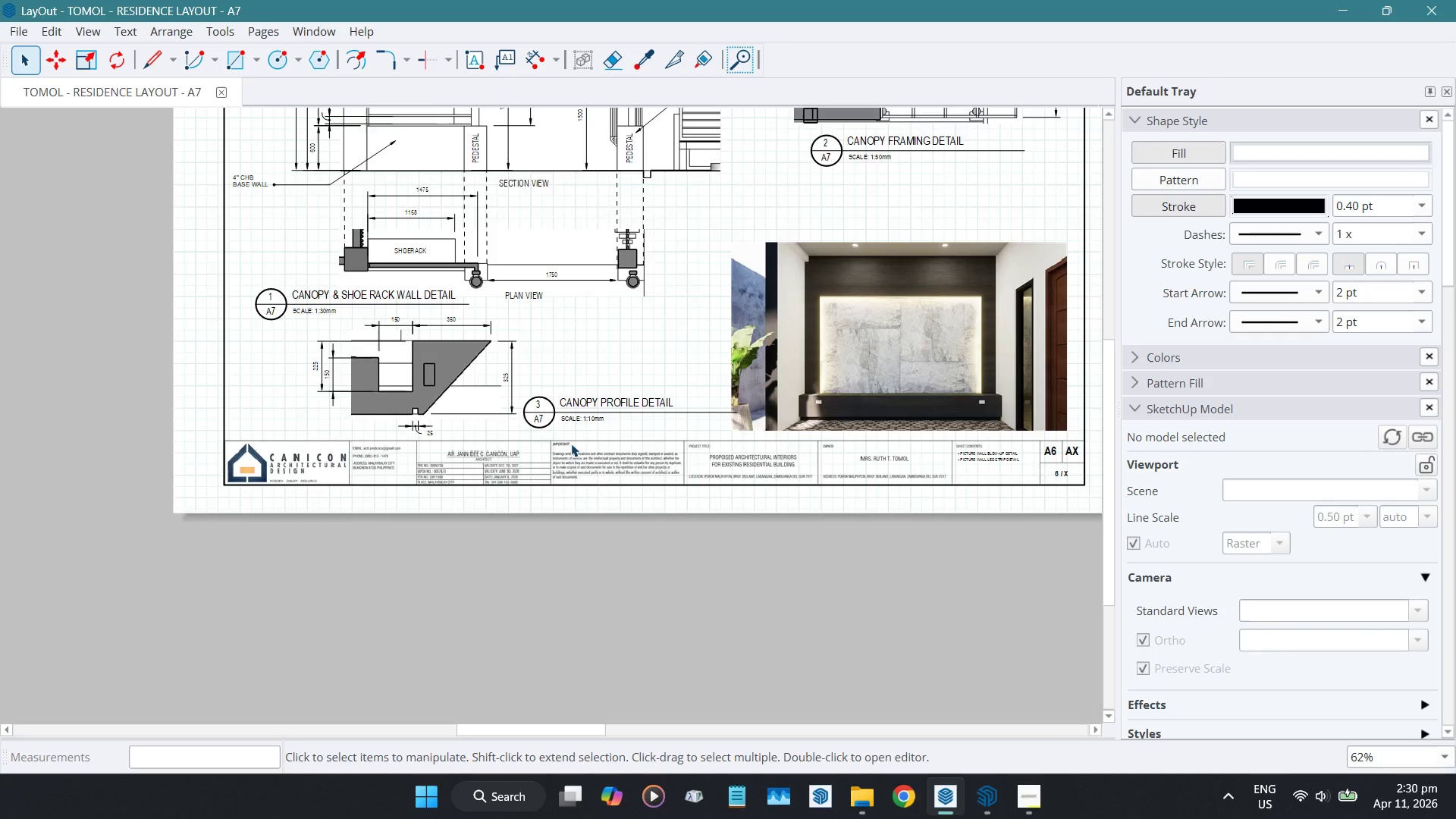 
scroll: coordinate [573, 440], scroll_direction: up, amount: 4.0
 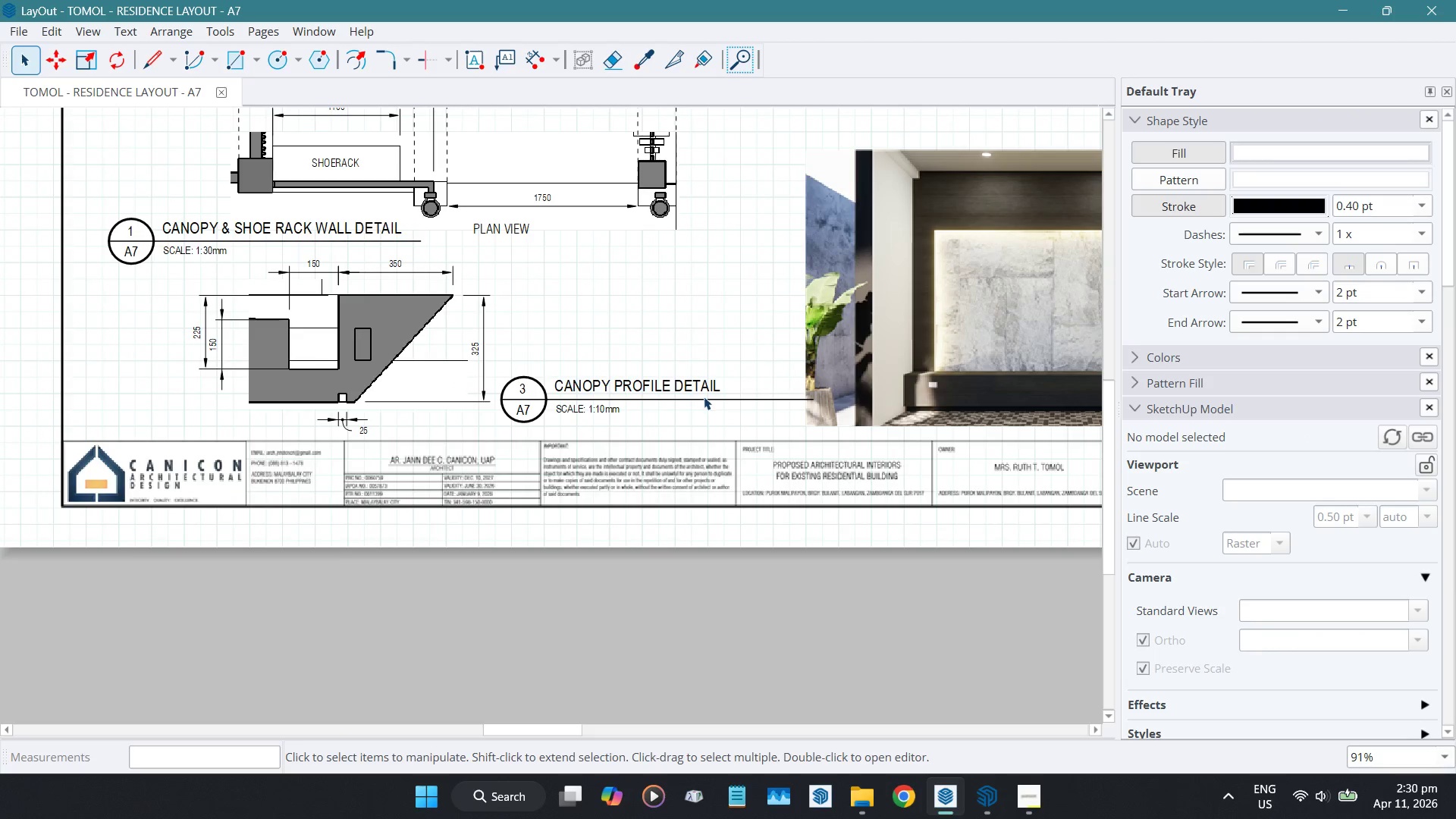 
double_click([700, 399])
 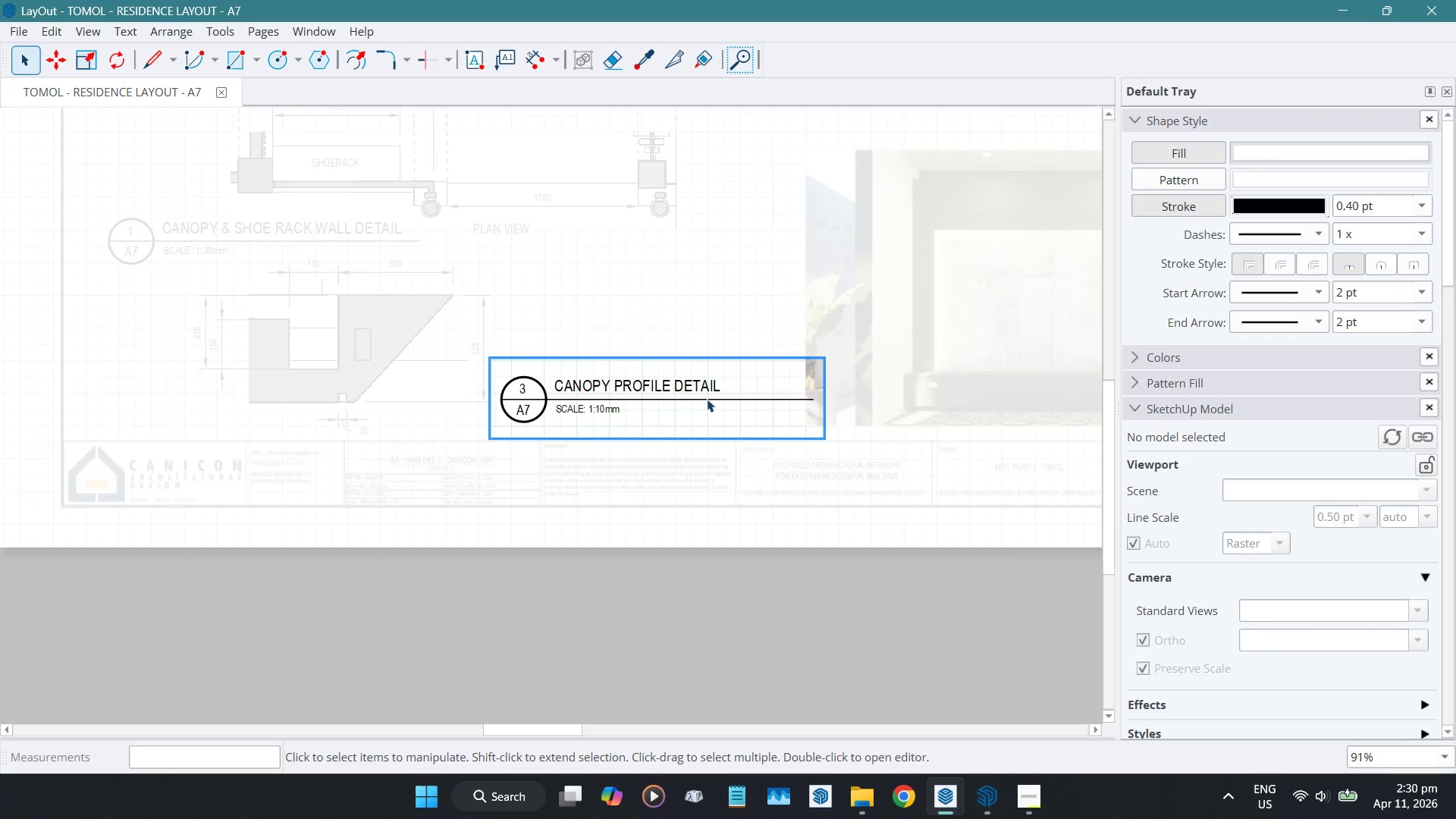 
left_click([774, 400])
 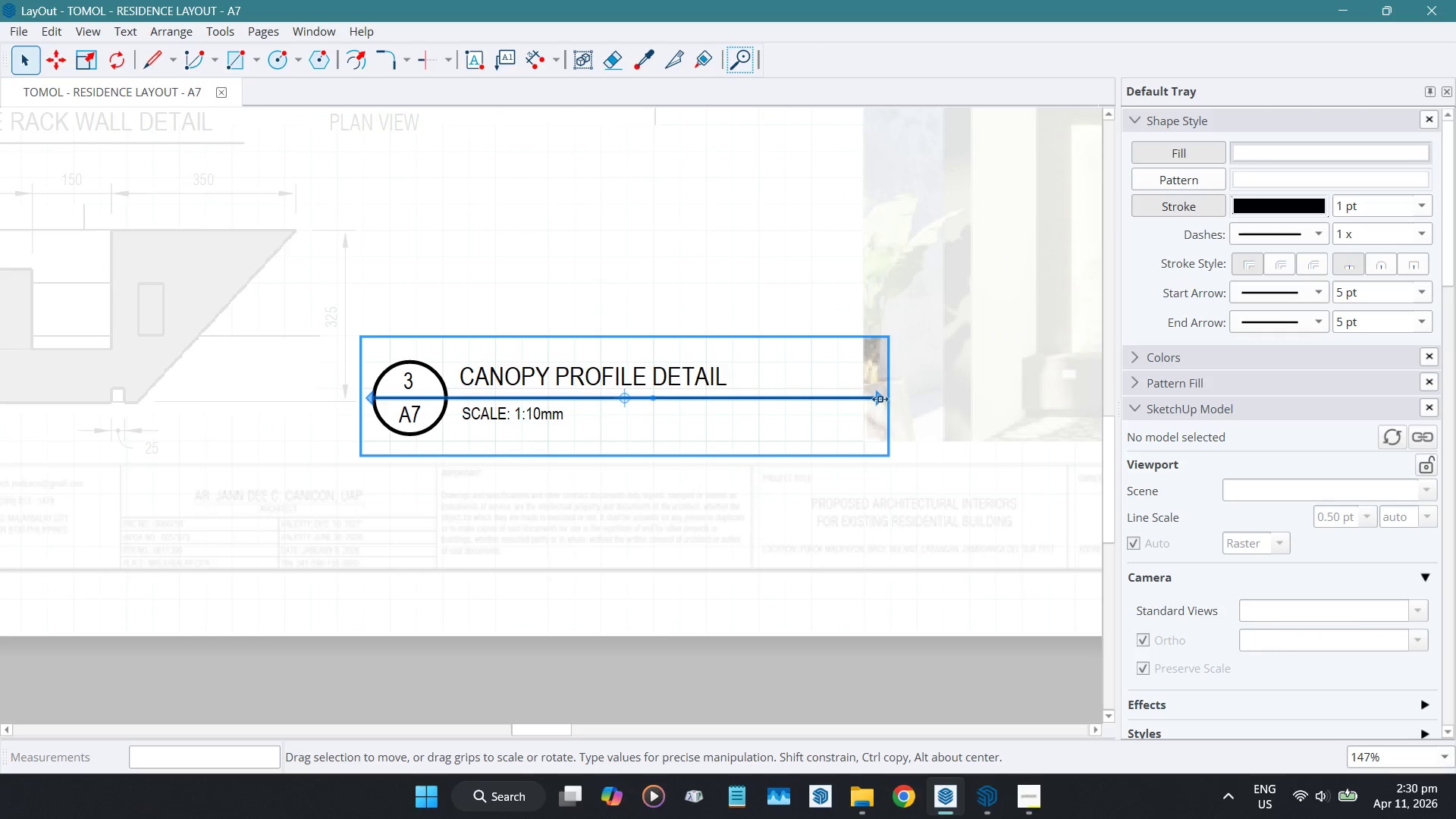 
scroll: coordinate [708, 400], scroll_direction: up, amount: 5.0
 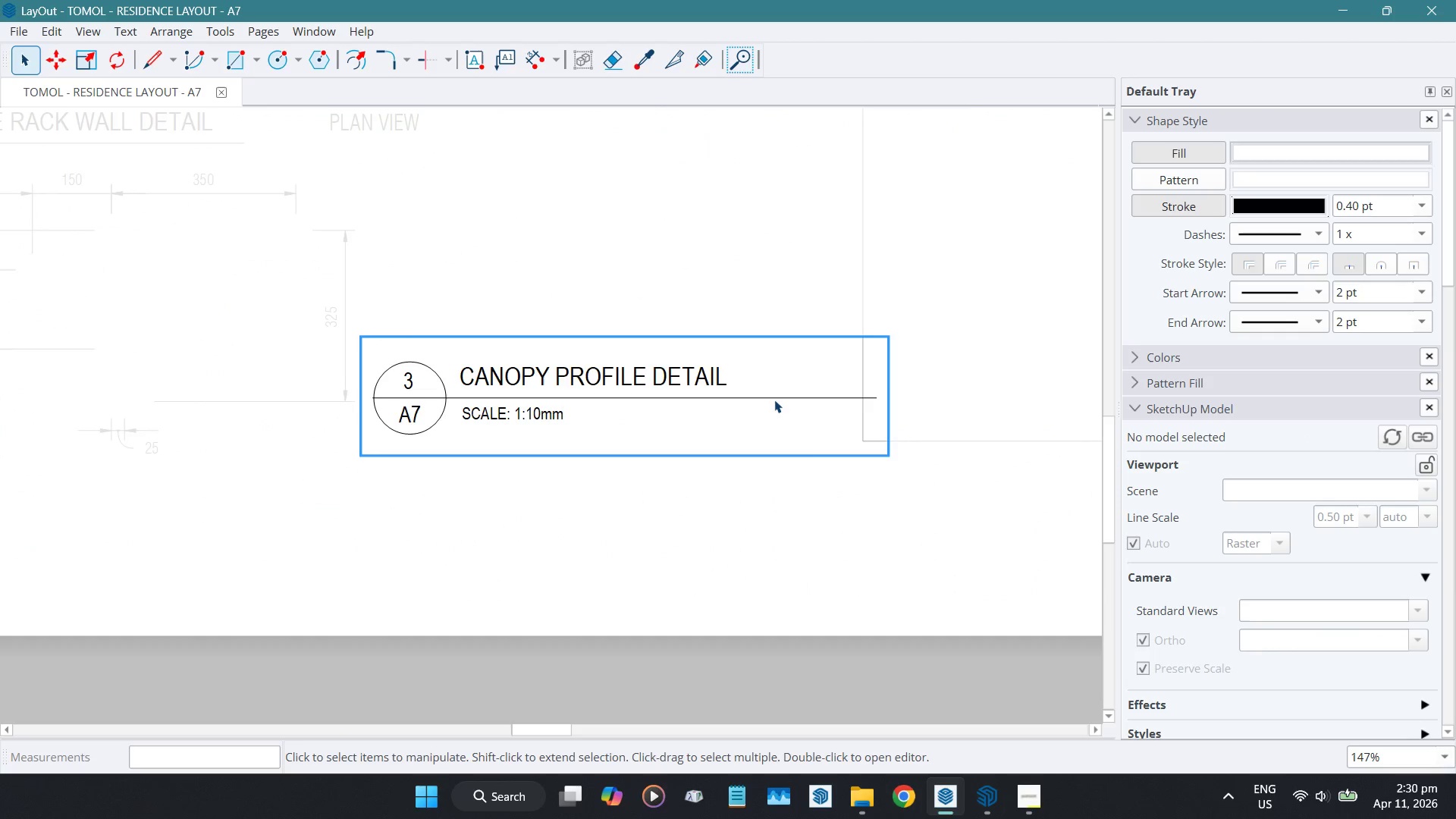 
left_click_drag(start_coordinate=[880, 397], to_coordinate=[733, 329])
 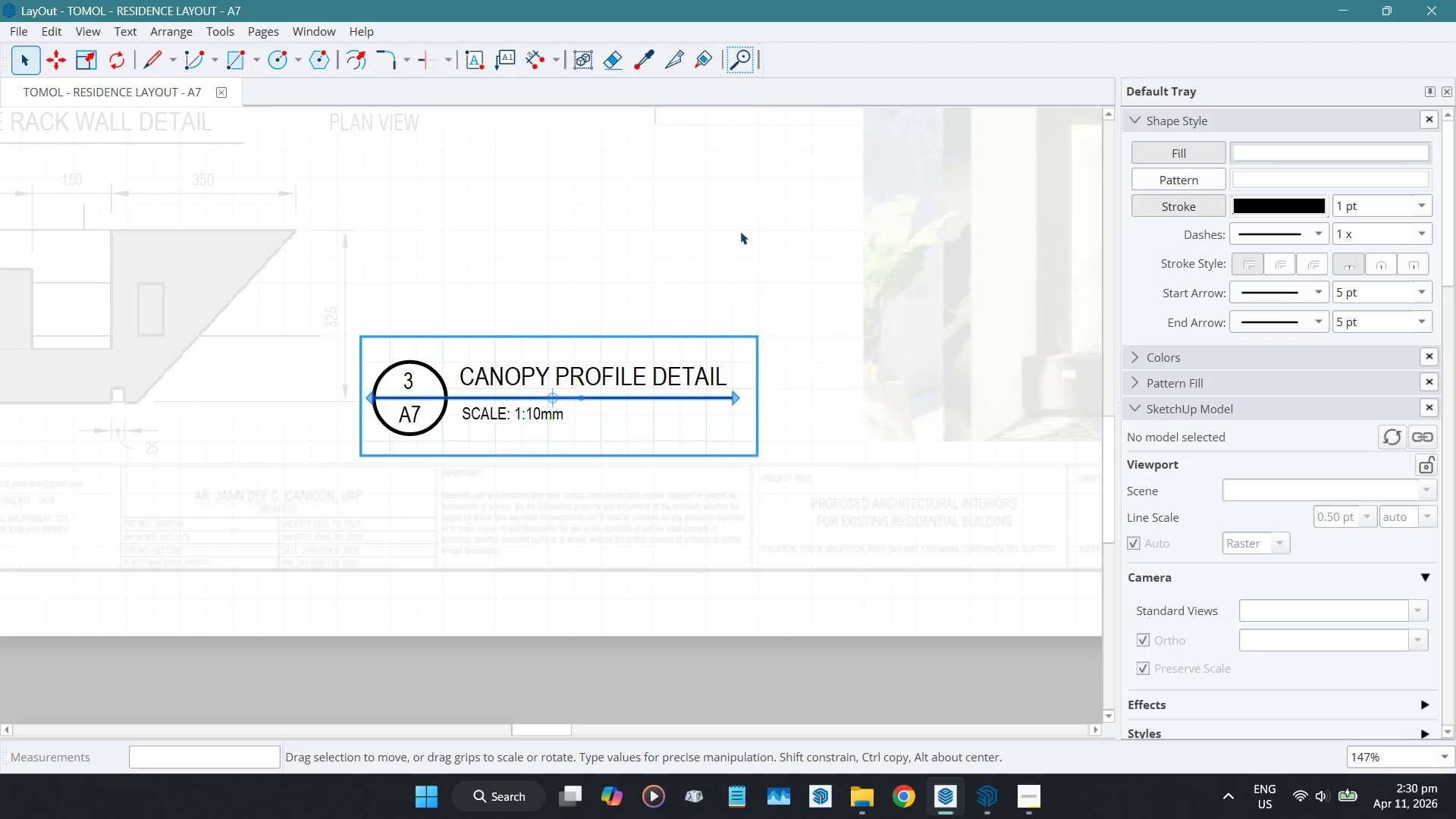 
left_click([740, 231])
 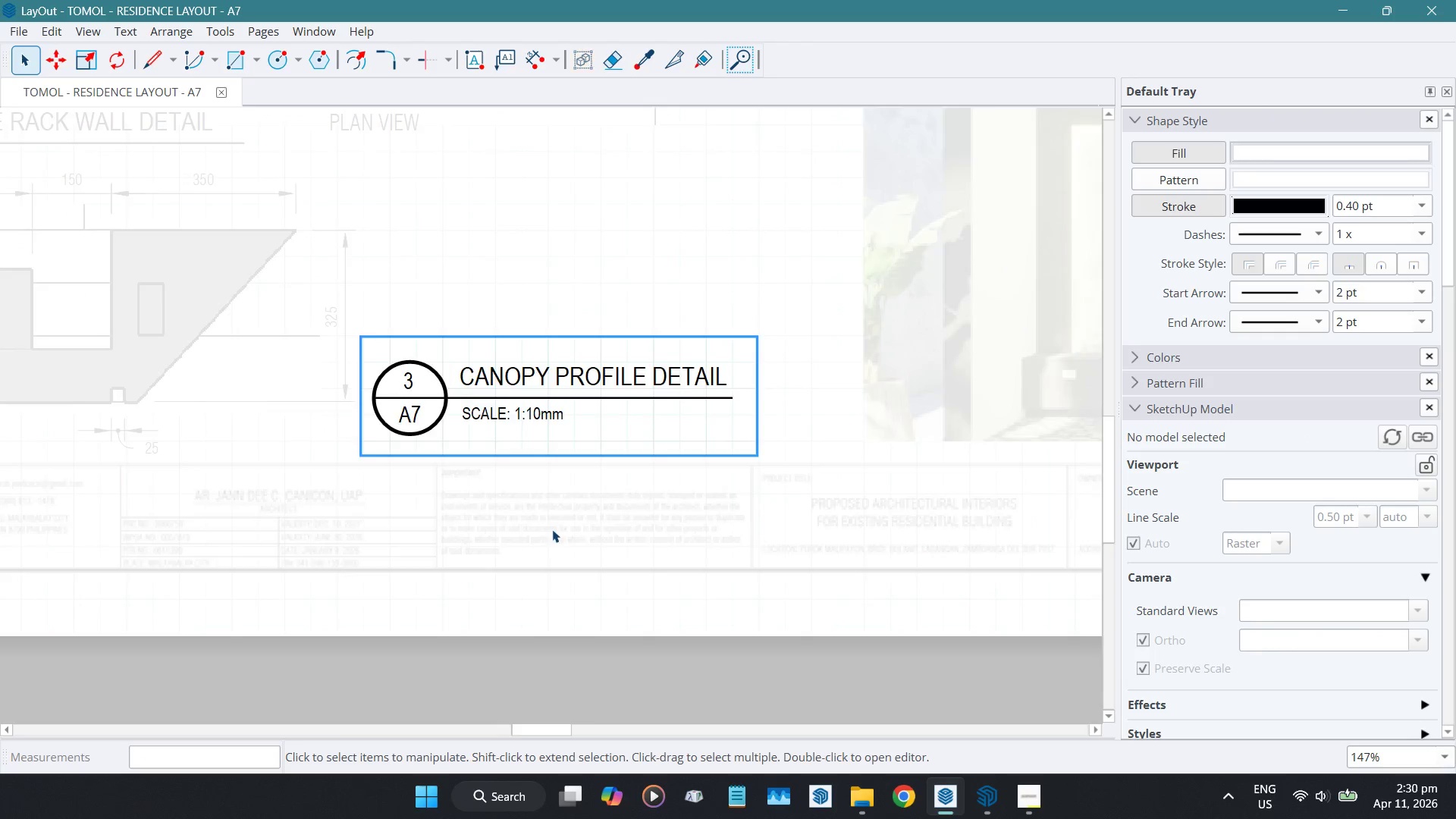 
scroll: coordinate [525, 585], scroll_direction: down, amount: 8.0
 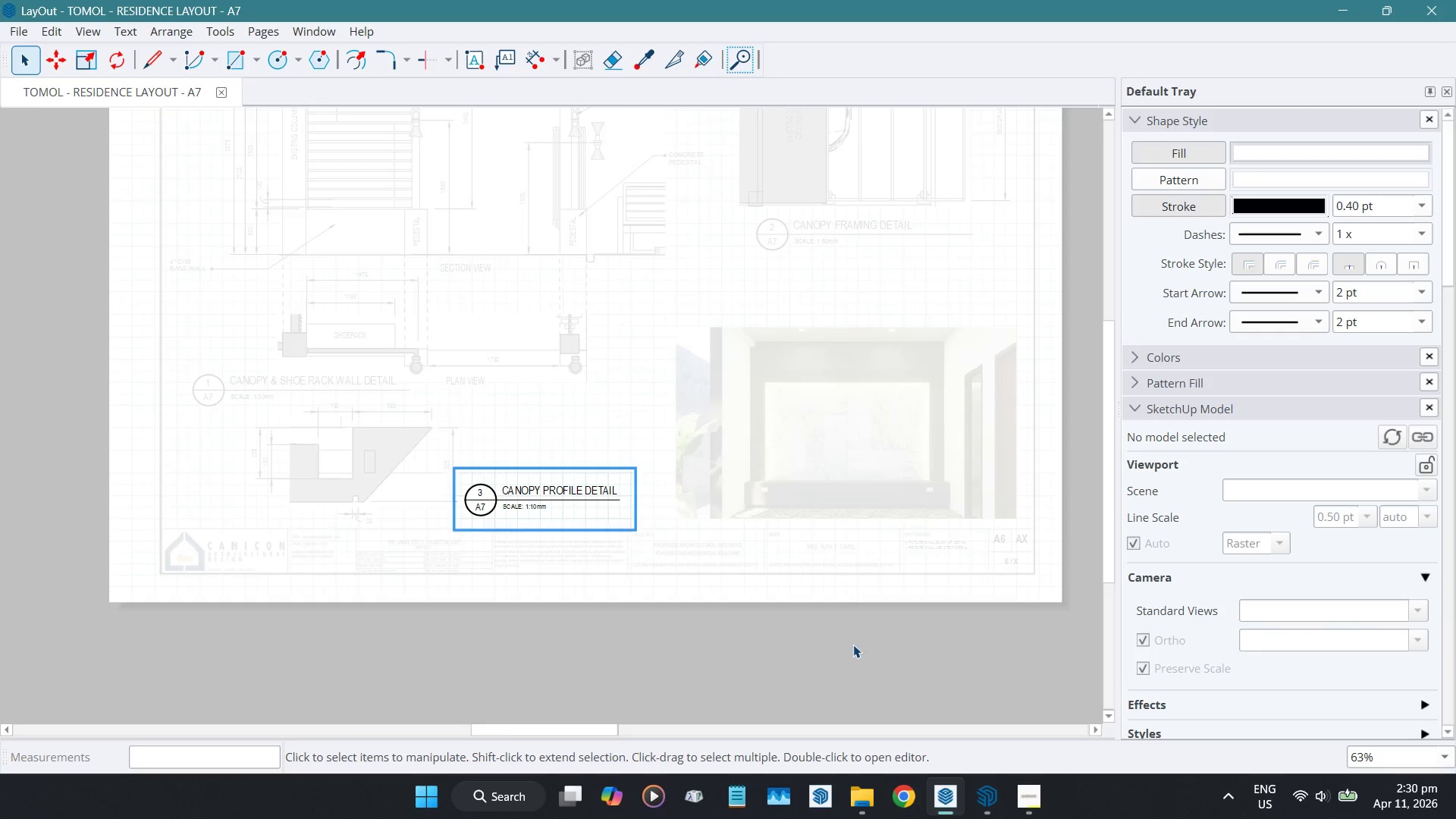 
double_click([839, 428])
 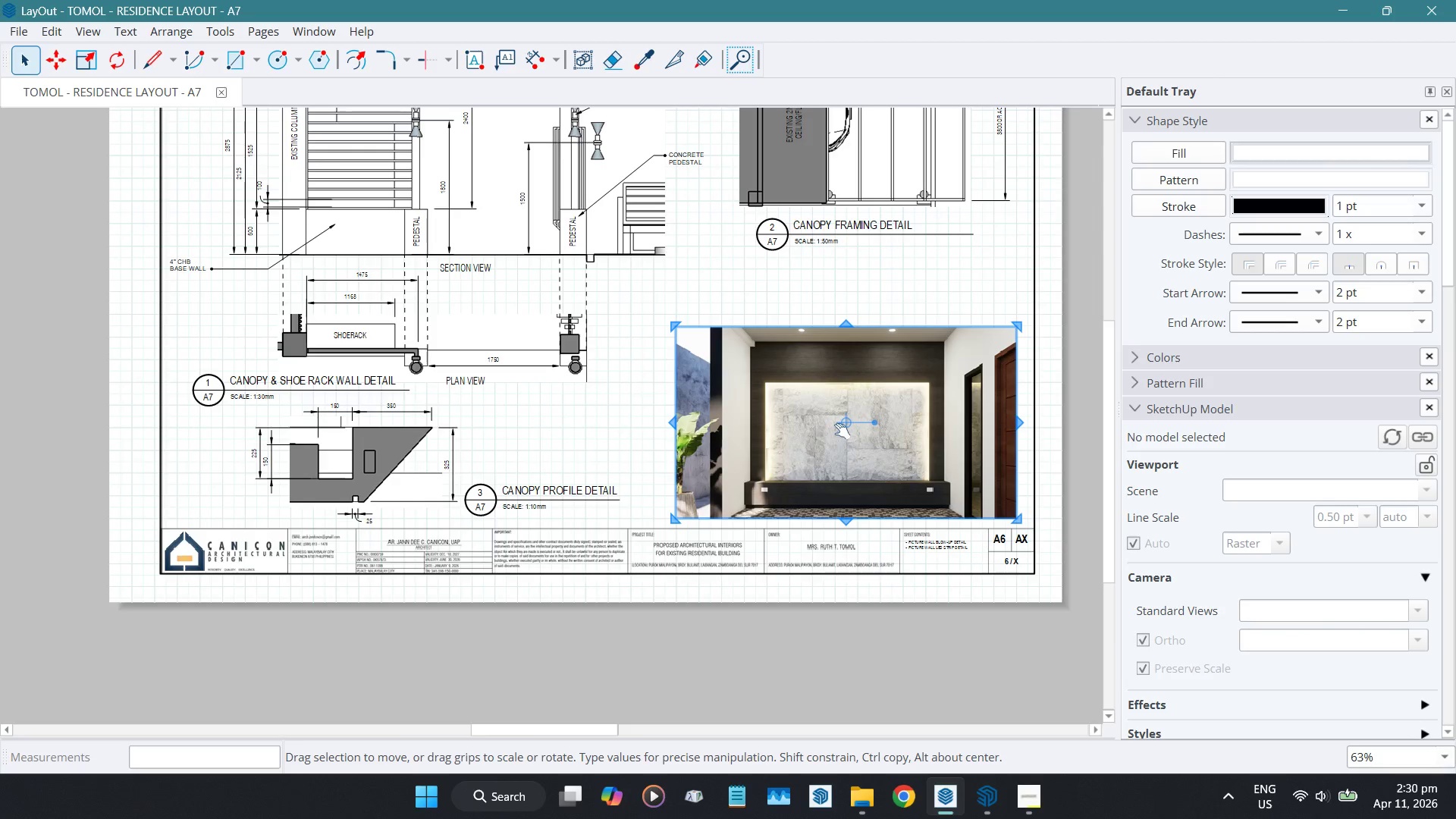 
key(Delete)
 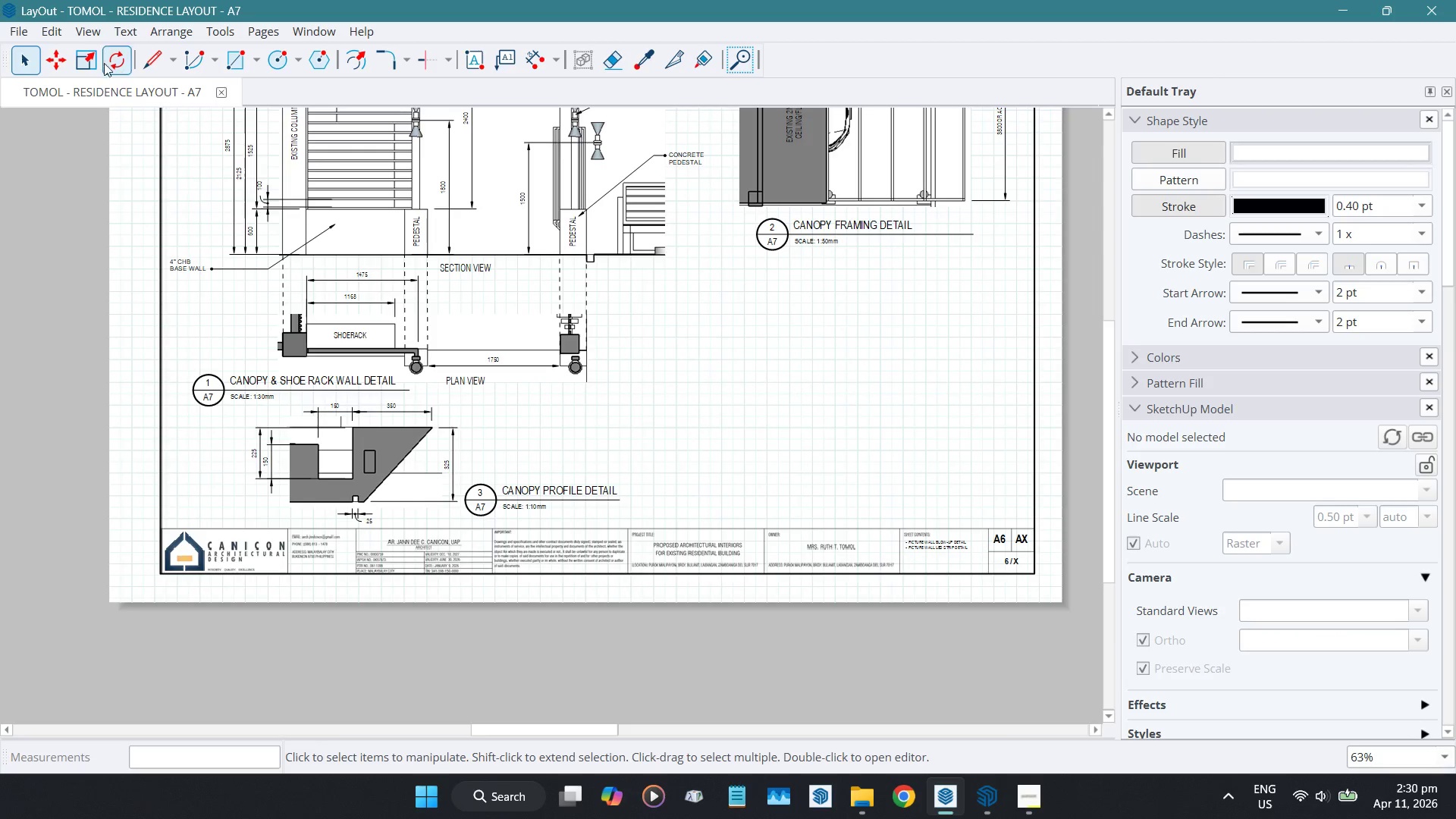 
left_click([12, 27])
 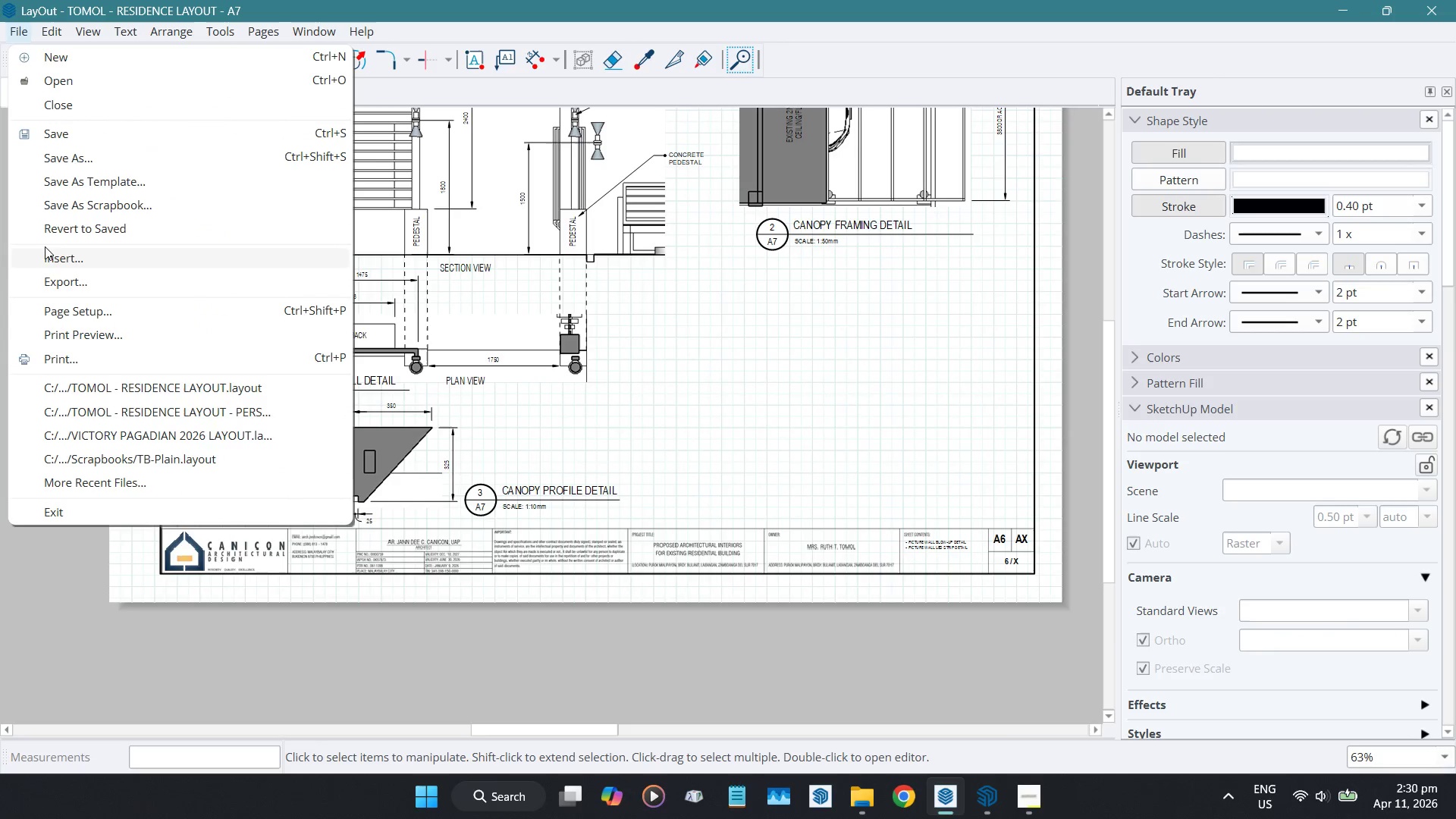 
left_click([45, 246])
 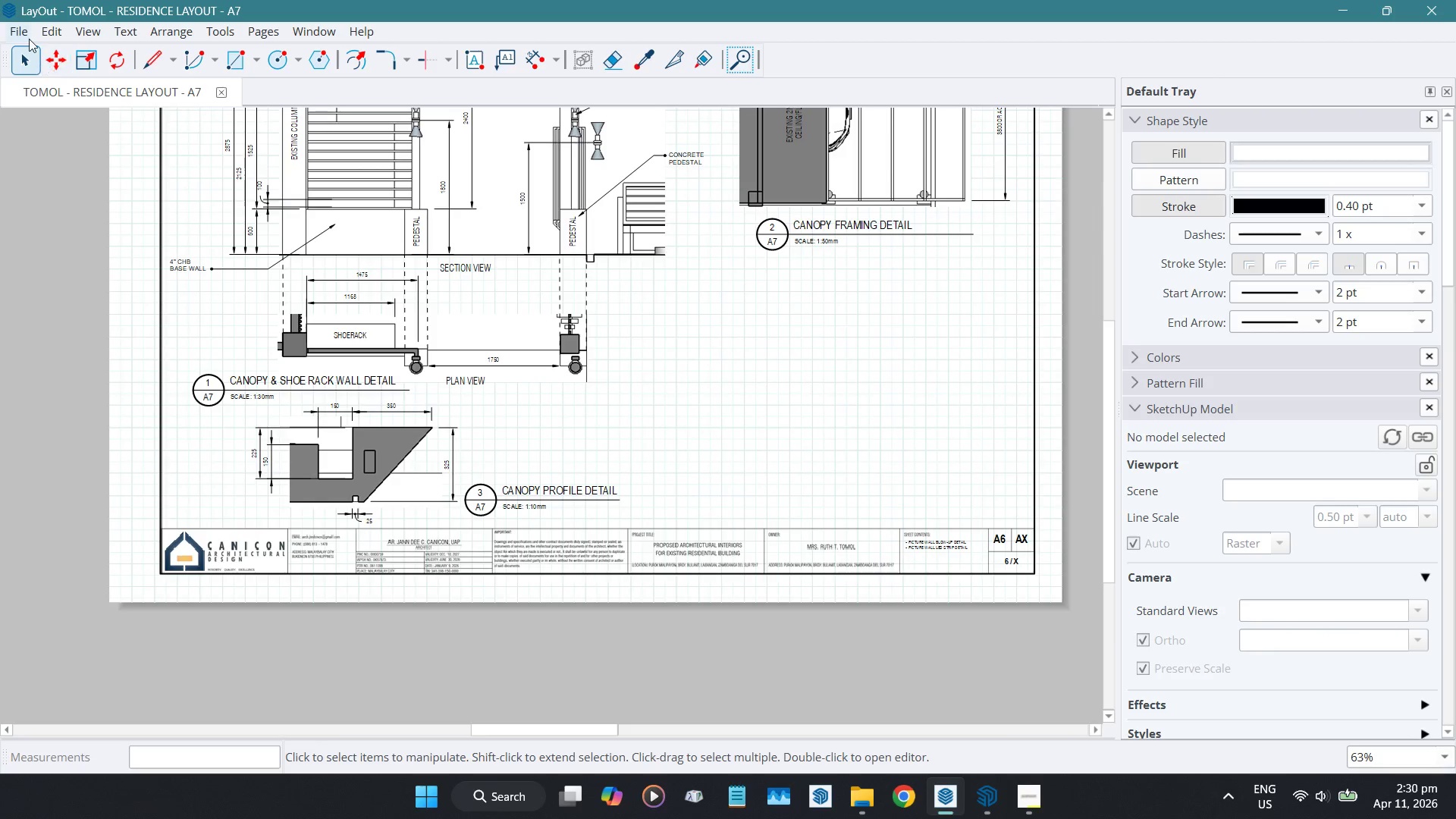 
left_click([27, 39])
 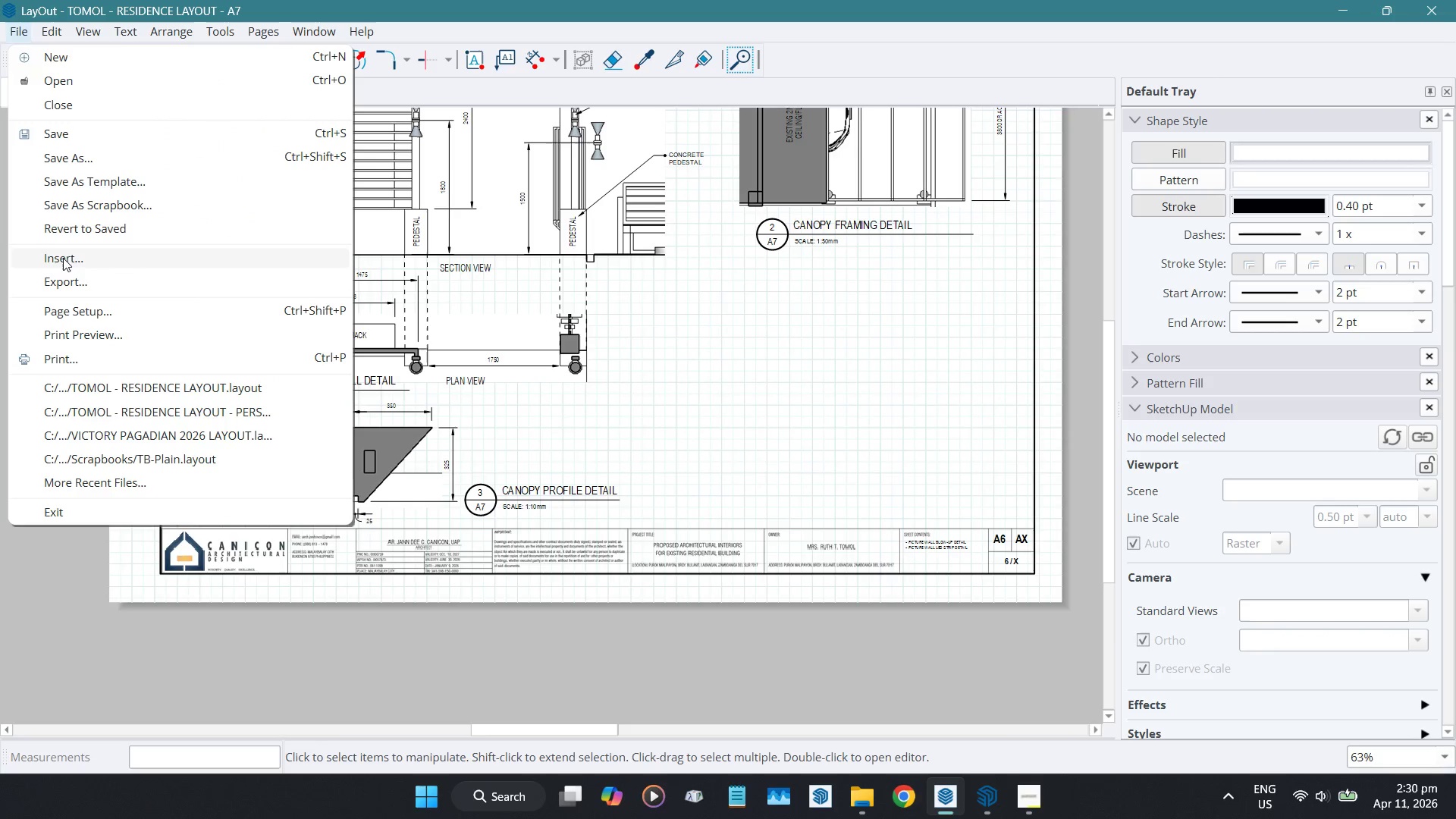 
left_click([63, 258])
 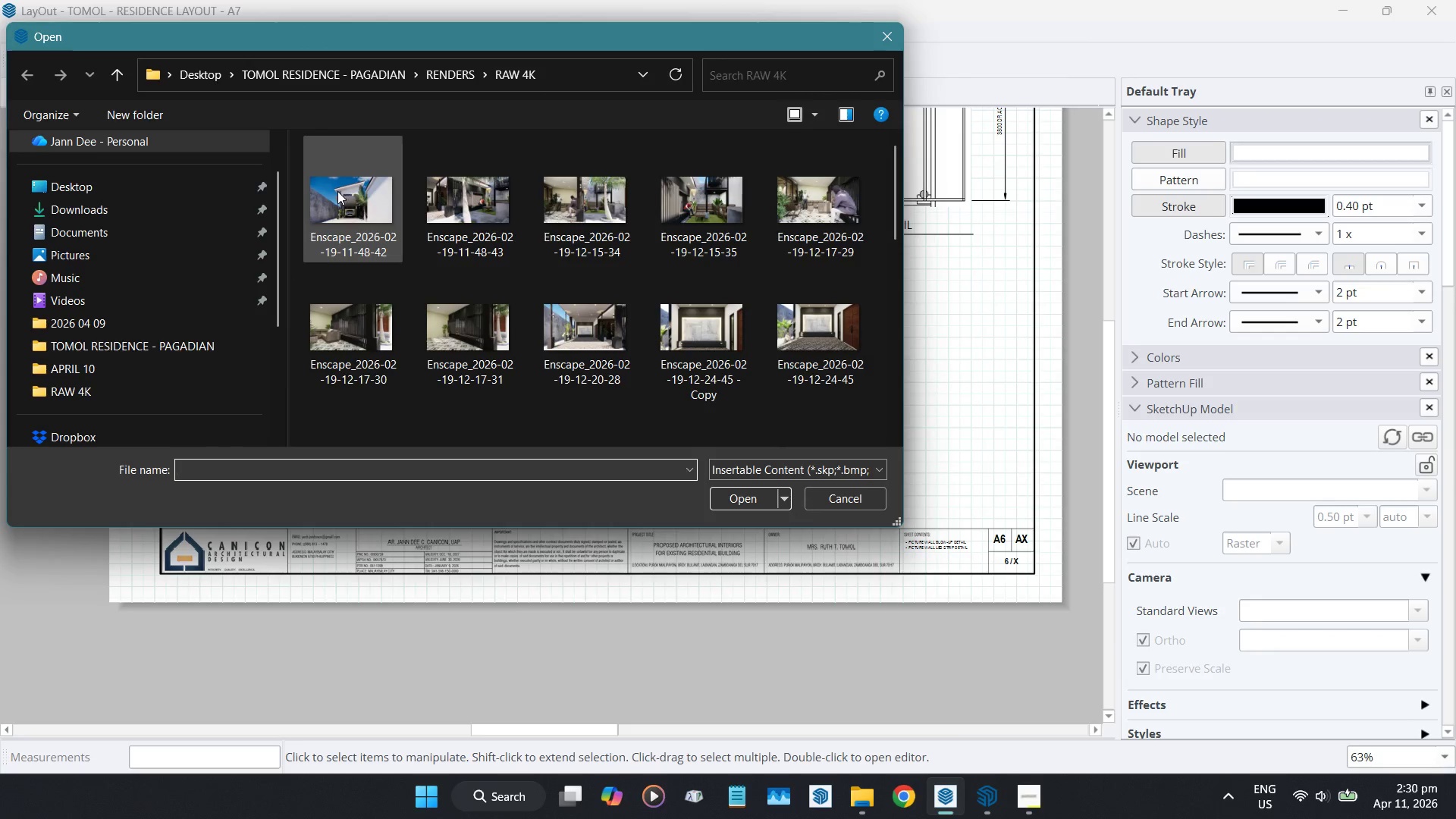 
left_click([339, 193])
 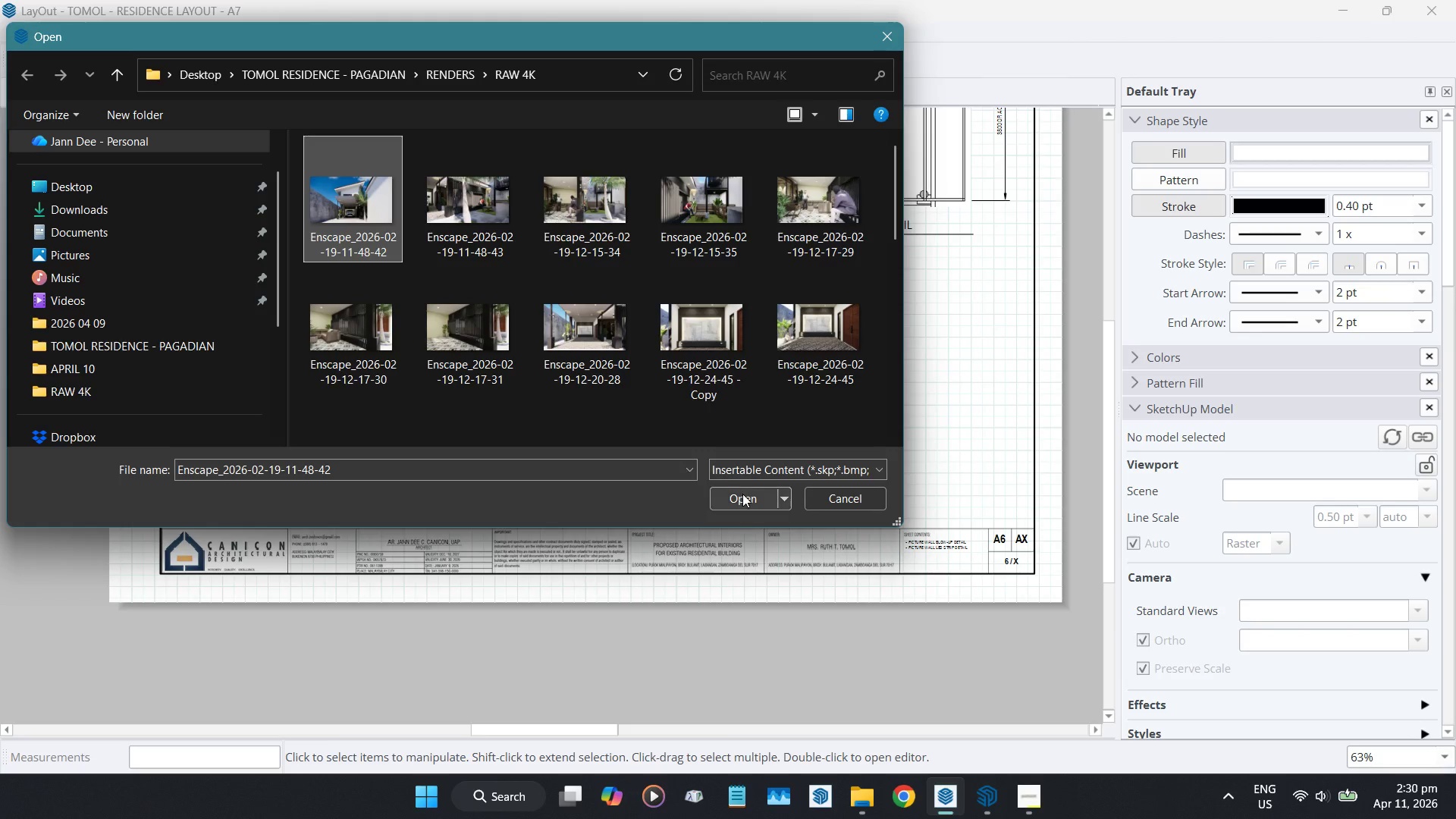 
left_click([742, 494])
 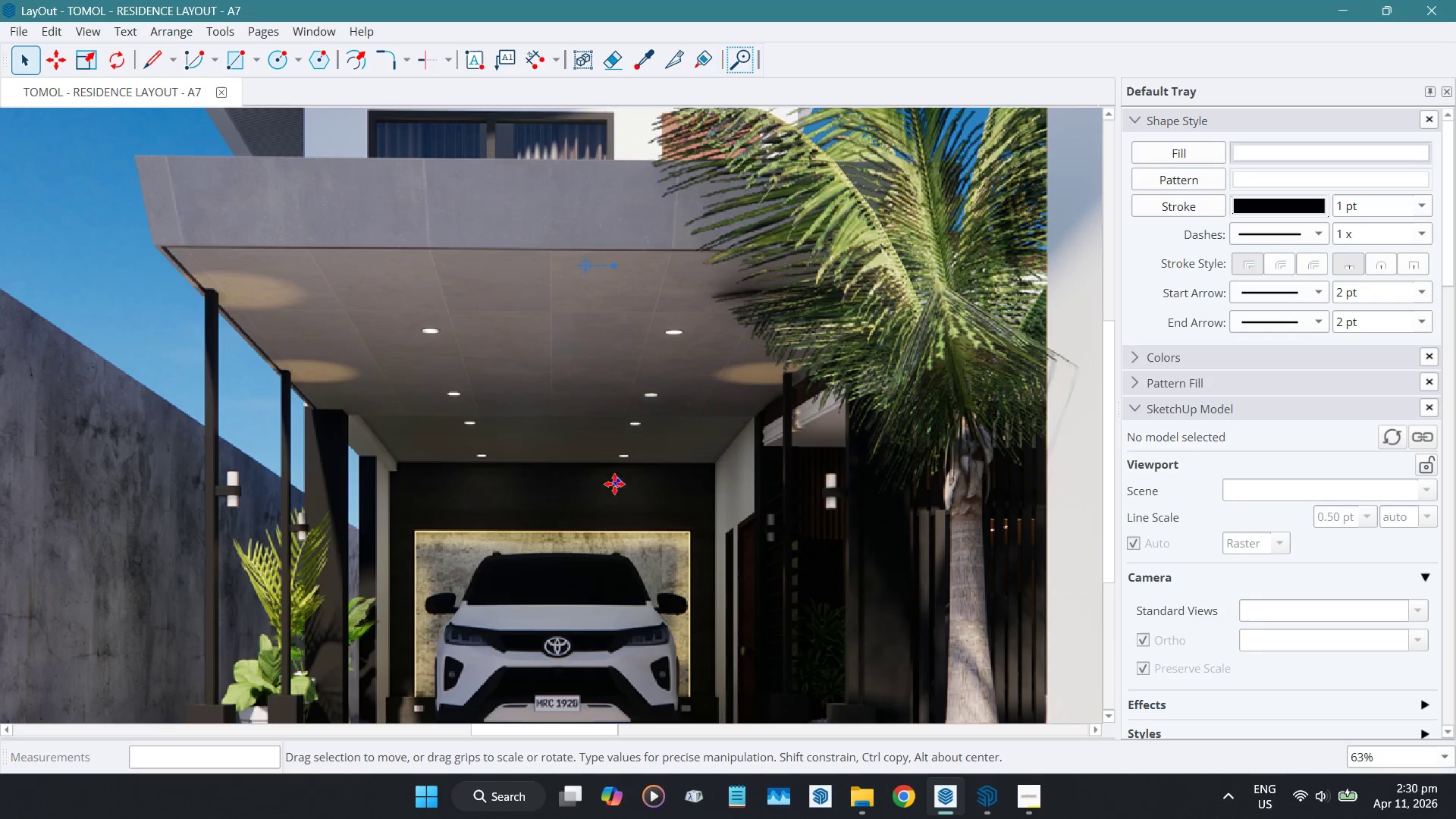 
scroll: coordinate [567, 485], scroll_direction: down, amount: 14.0
 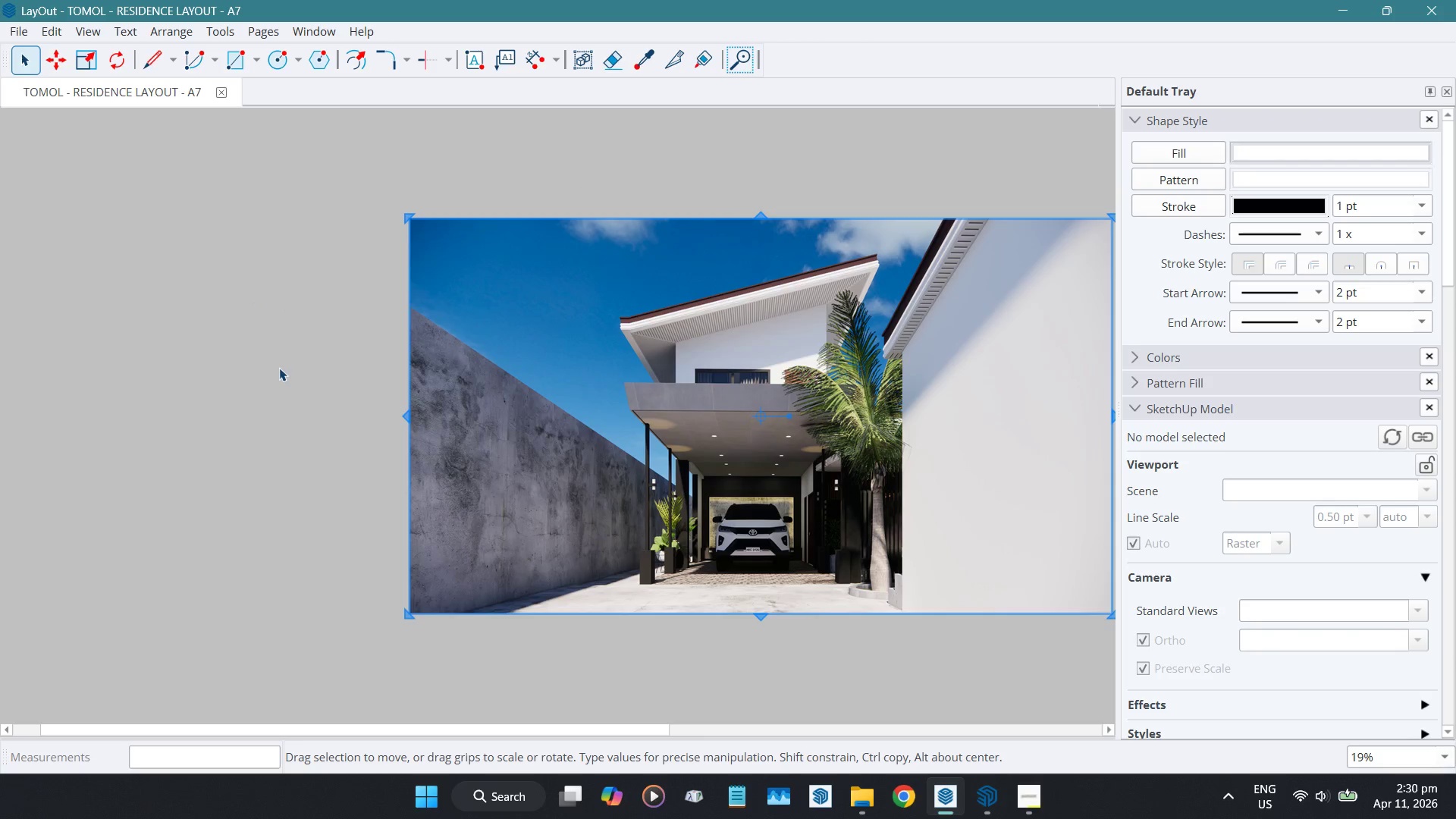 
left_click([279, 368])
 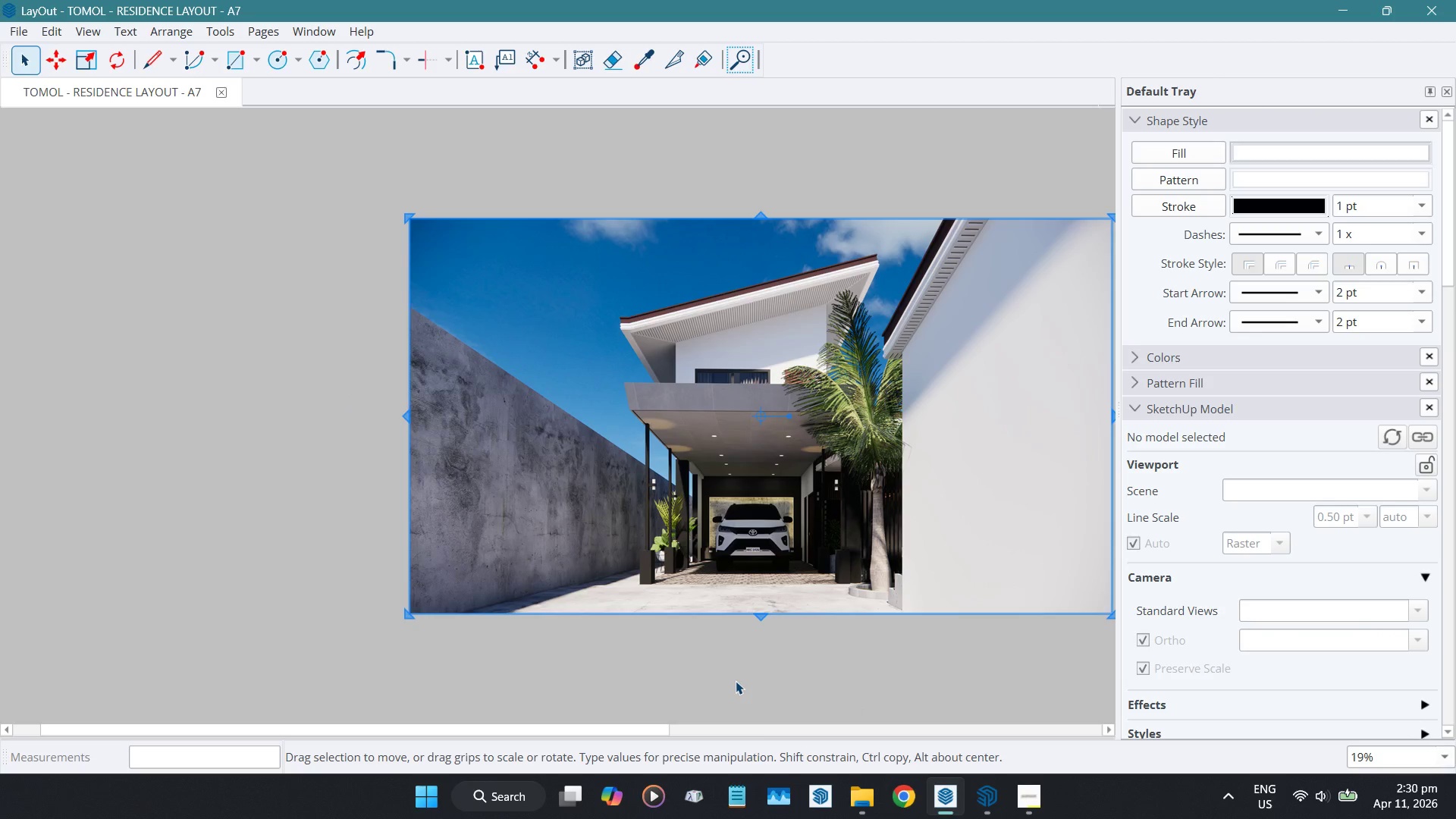 
wait(17.45)
 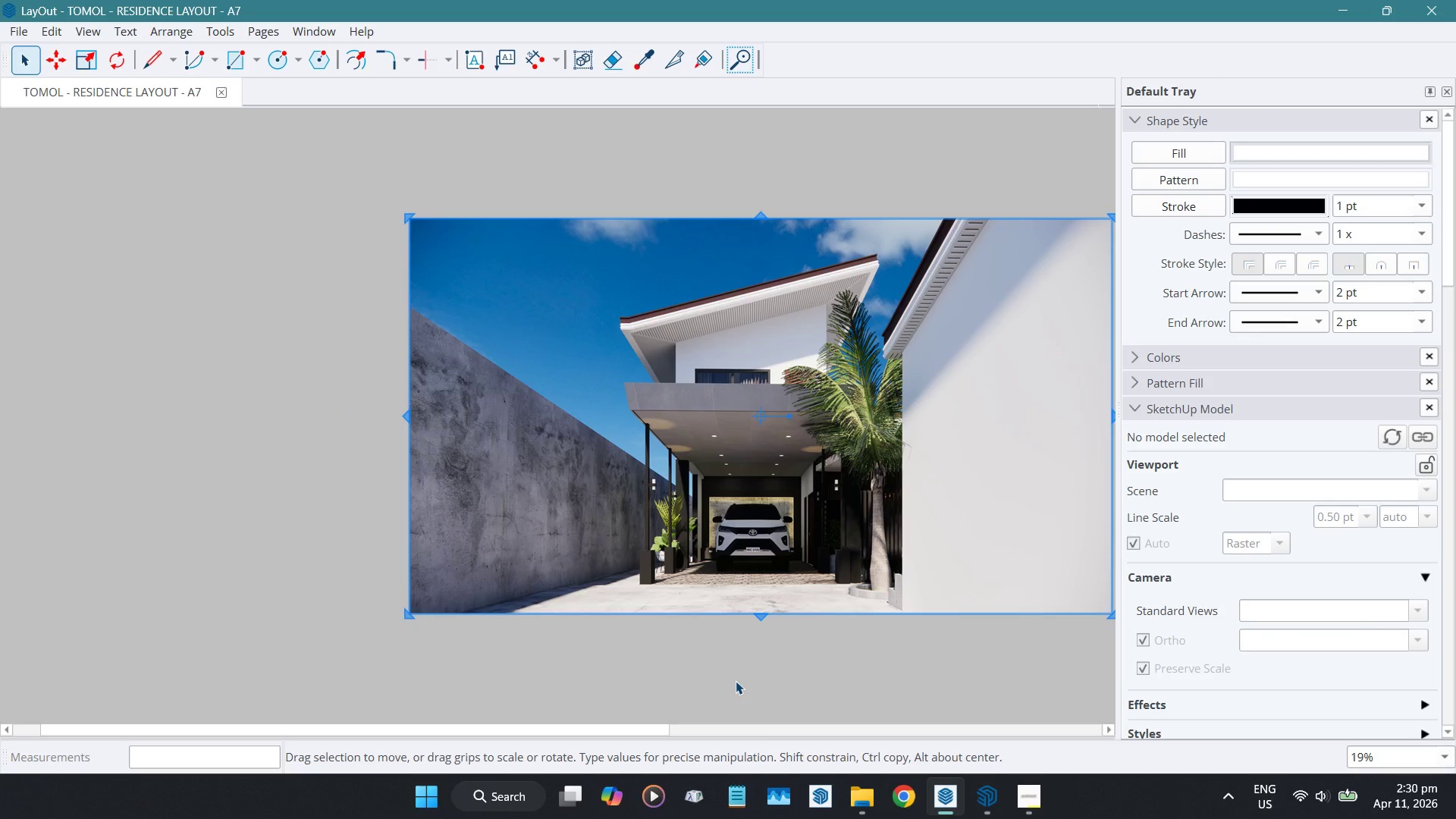 
hold_key(key=ShiftLeft, duration=1.52)
left_click_drag(start_coordinate=[409, 218], to_coordinate=[996, 530])
 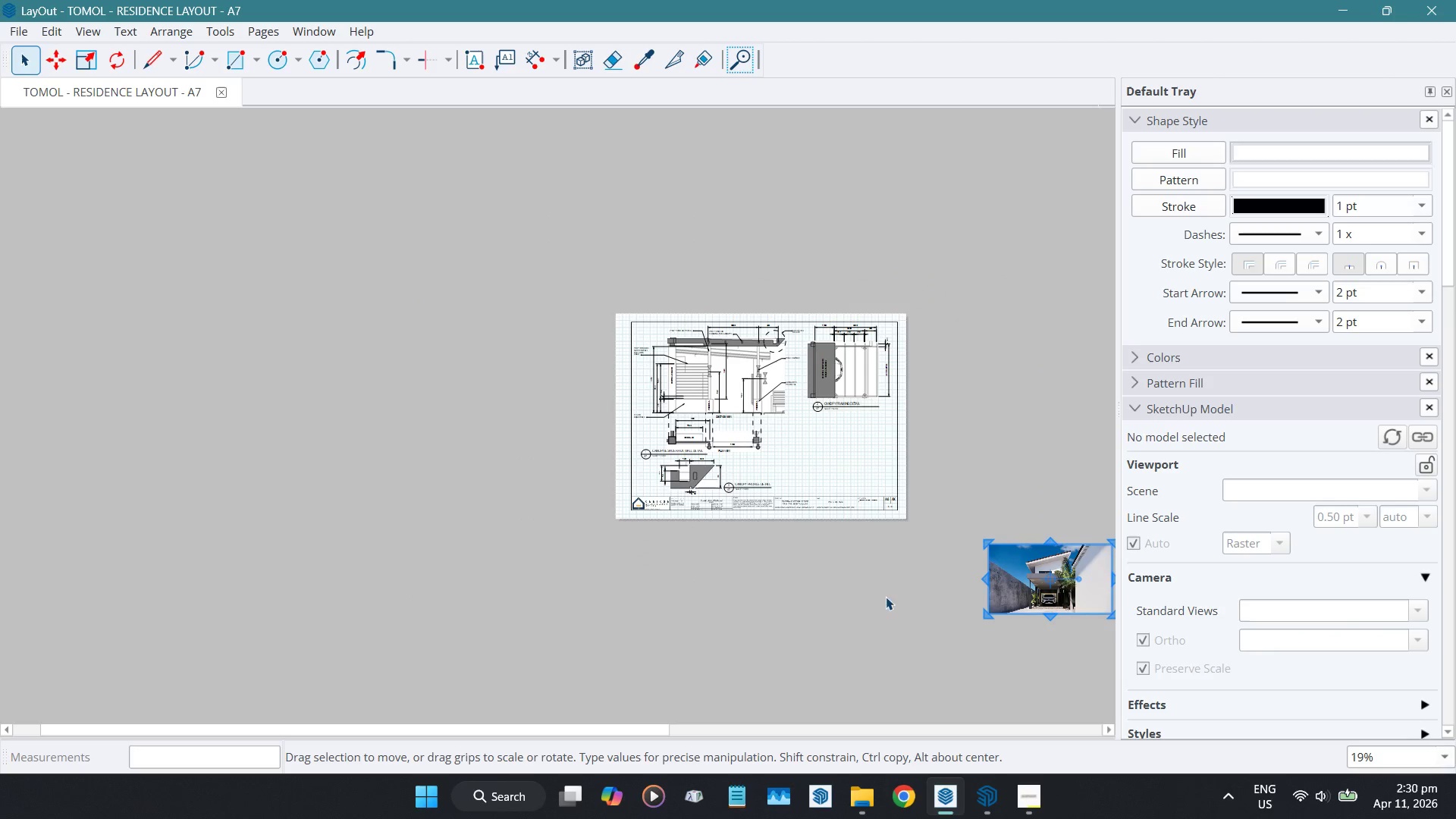 
key(Shift+ShiftLeft)
 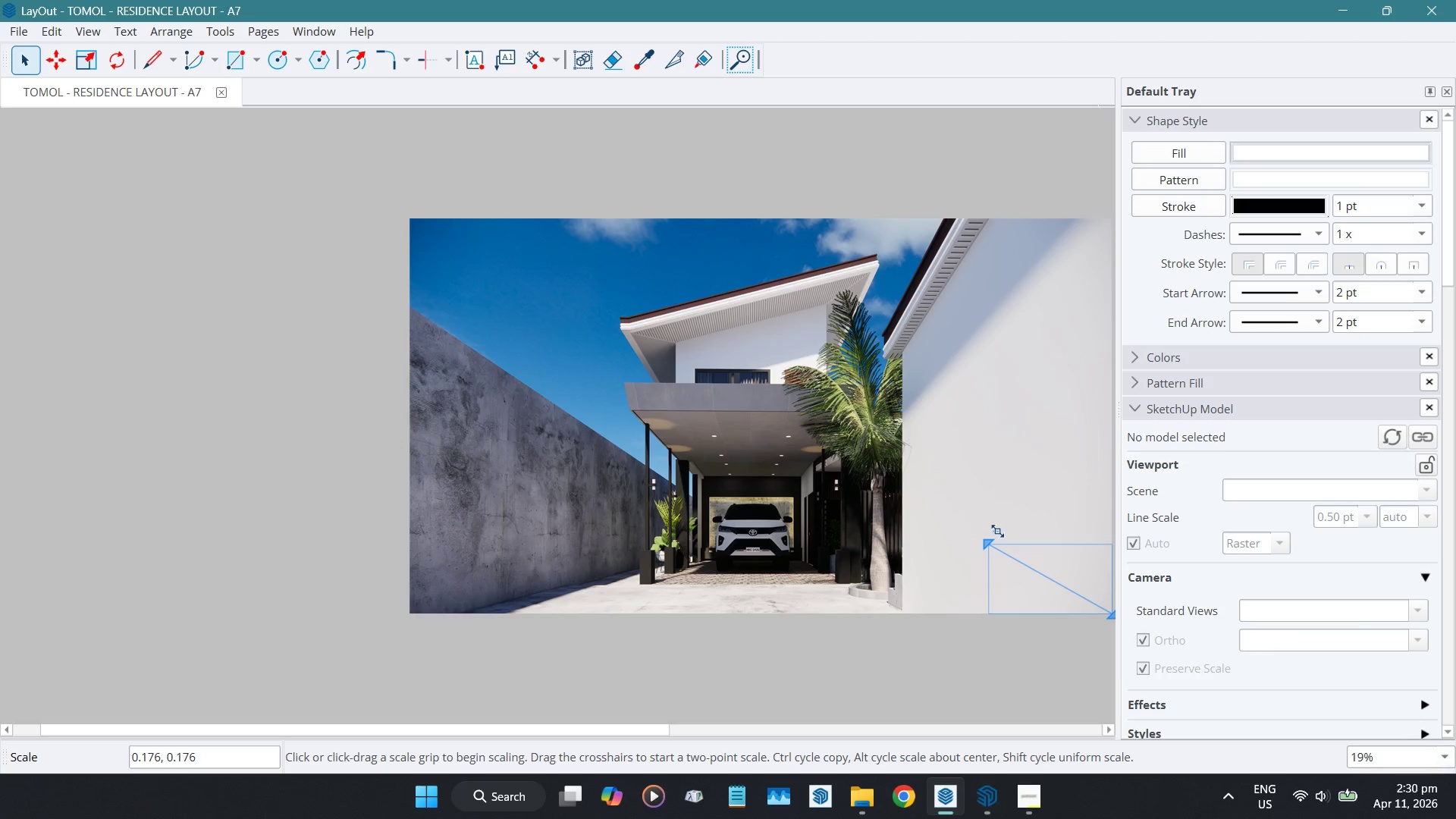 
key(Shift+ShiftLeft)
 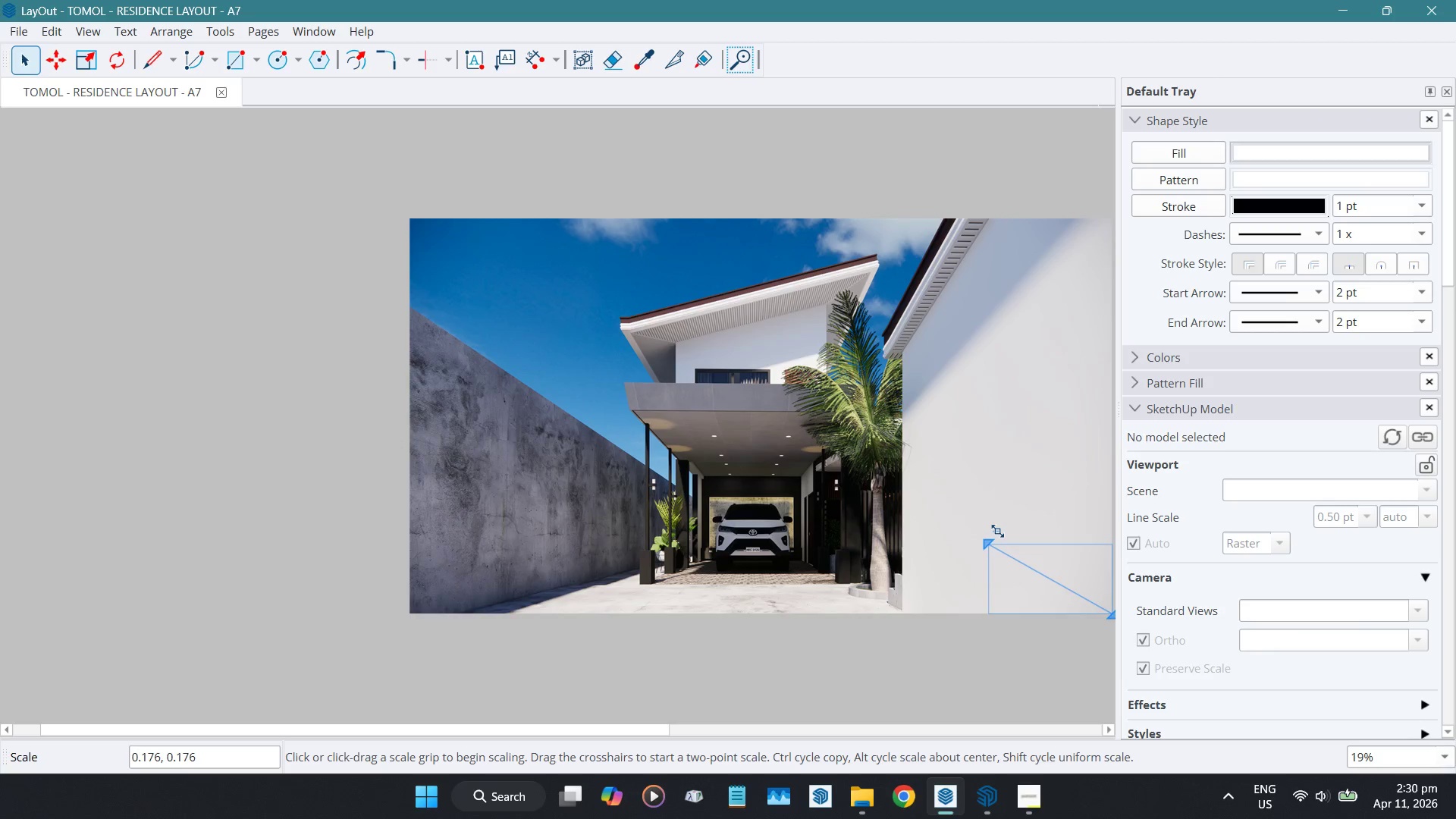 
key(Shift+ShiftLeft)
 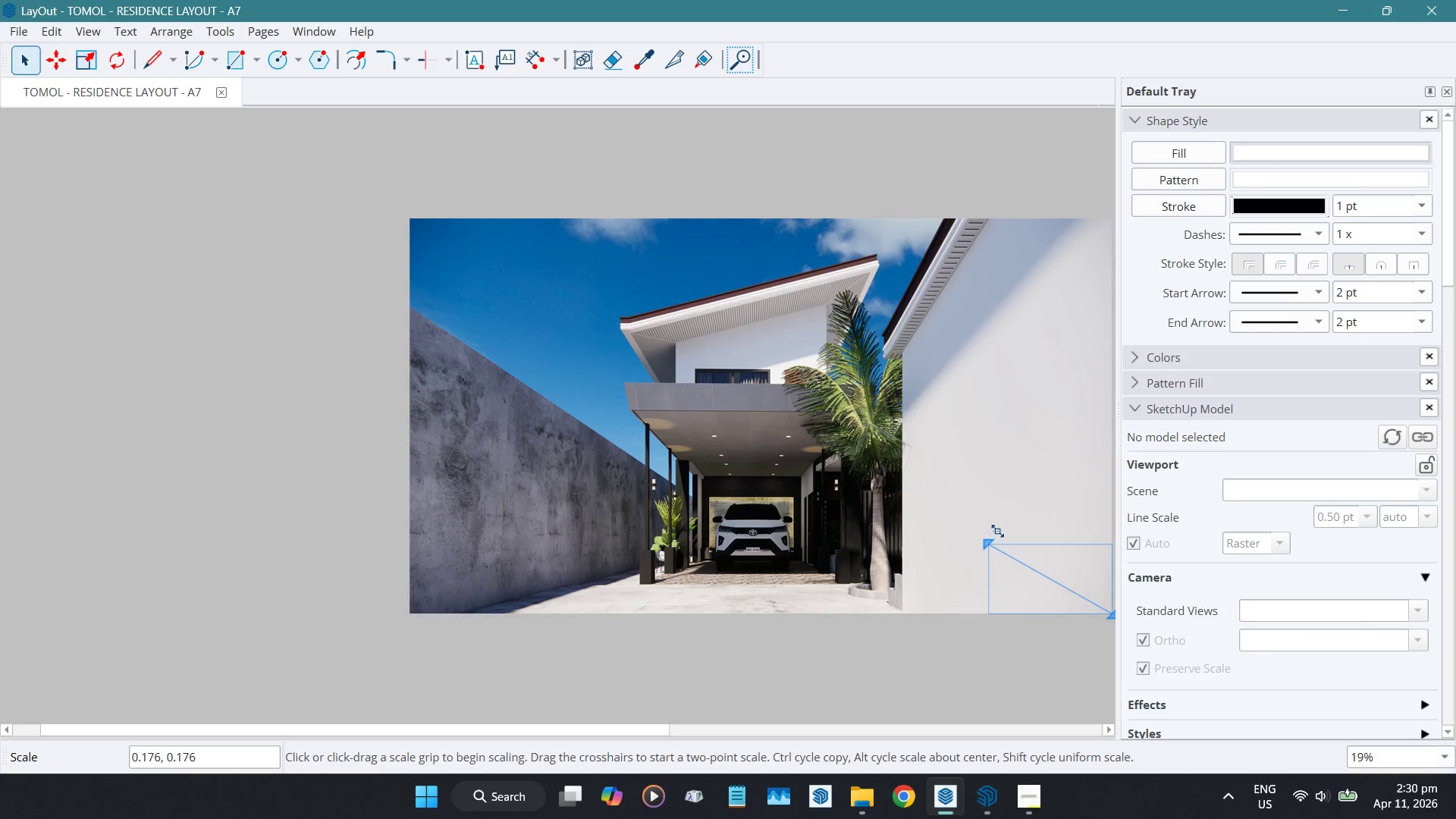 
key(Shift+ShiftLeft)
 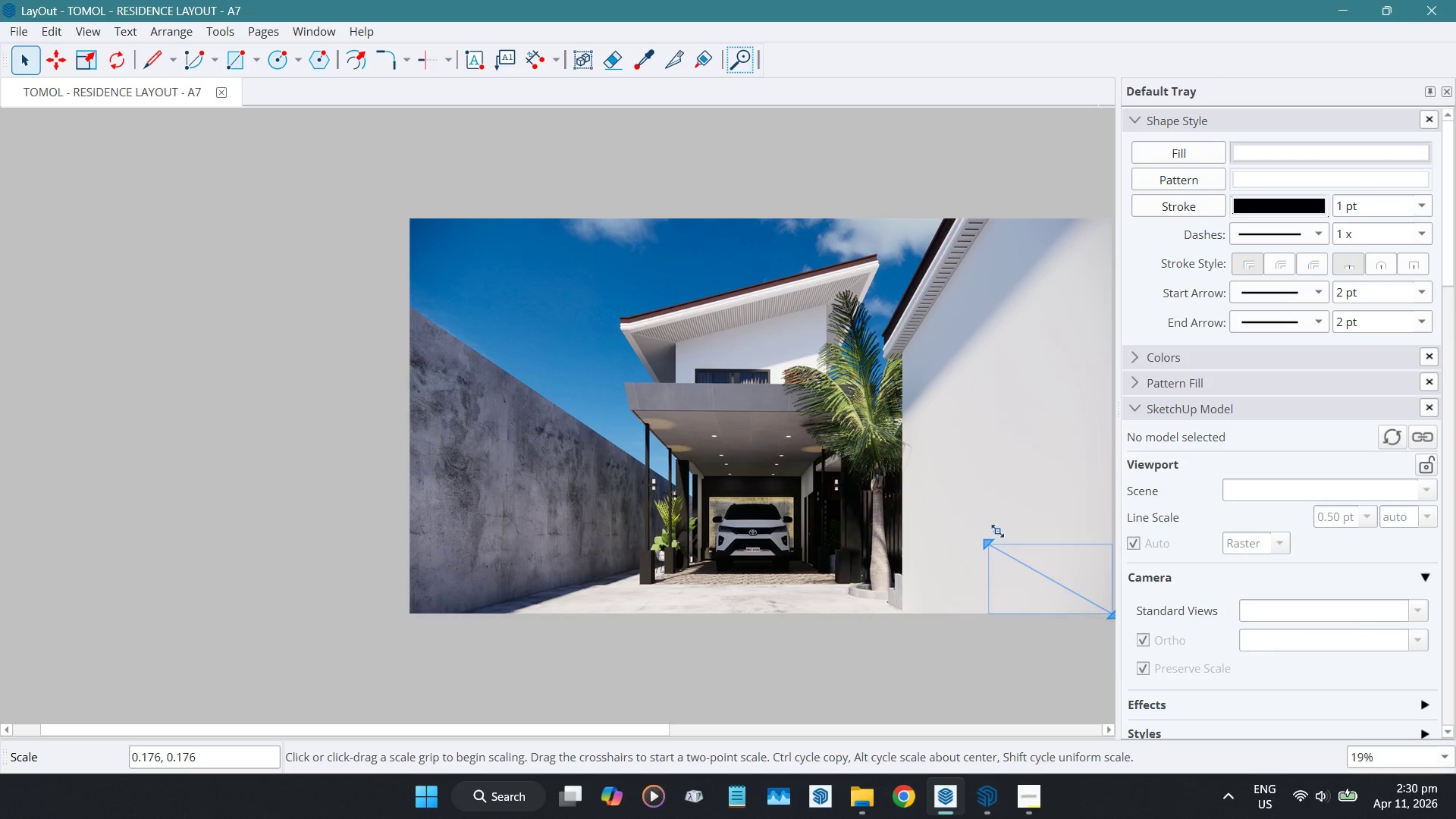 
key(Shift+ShiftLeft)
 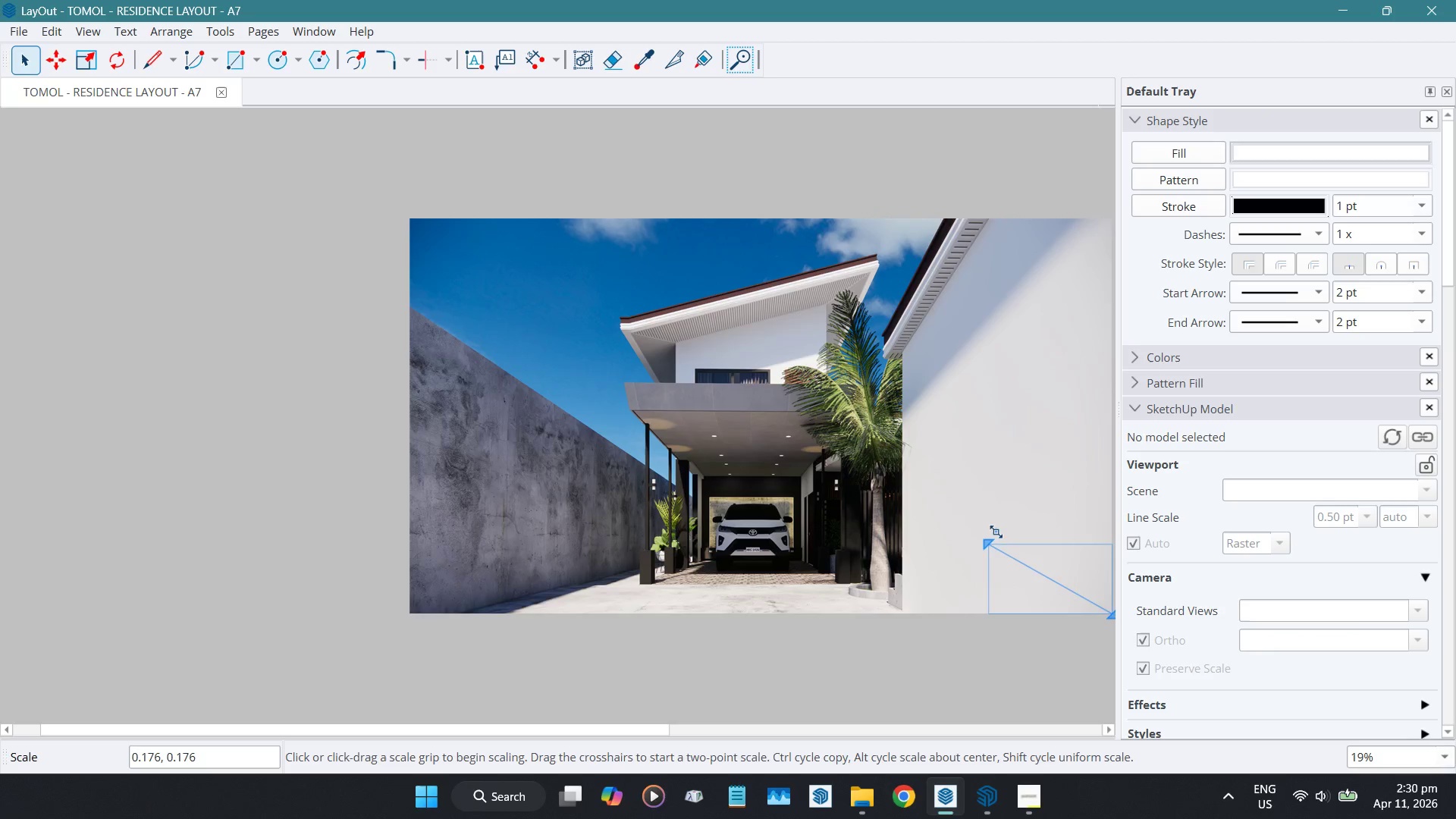 
key(Shift+ShiftLeft)
 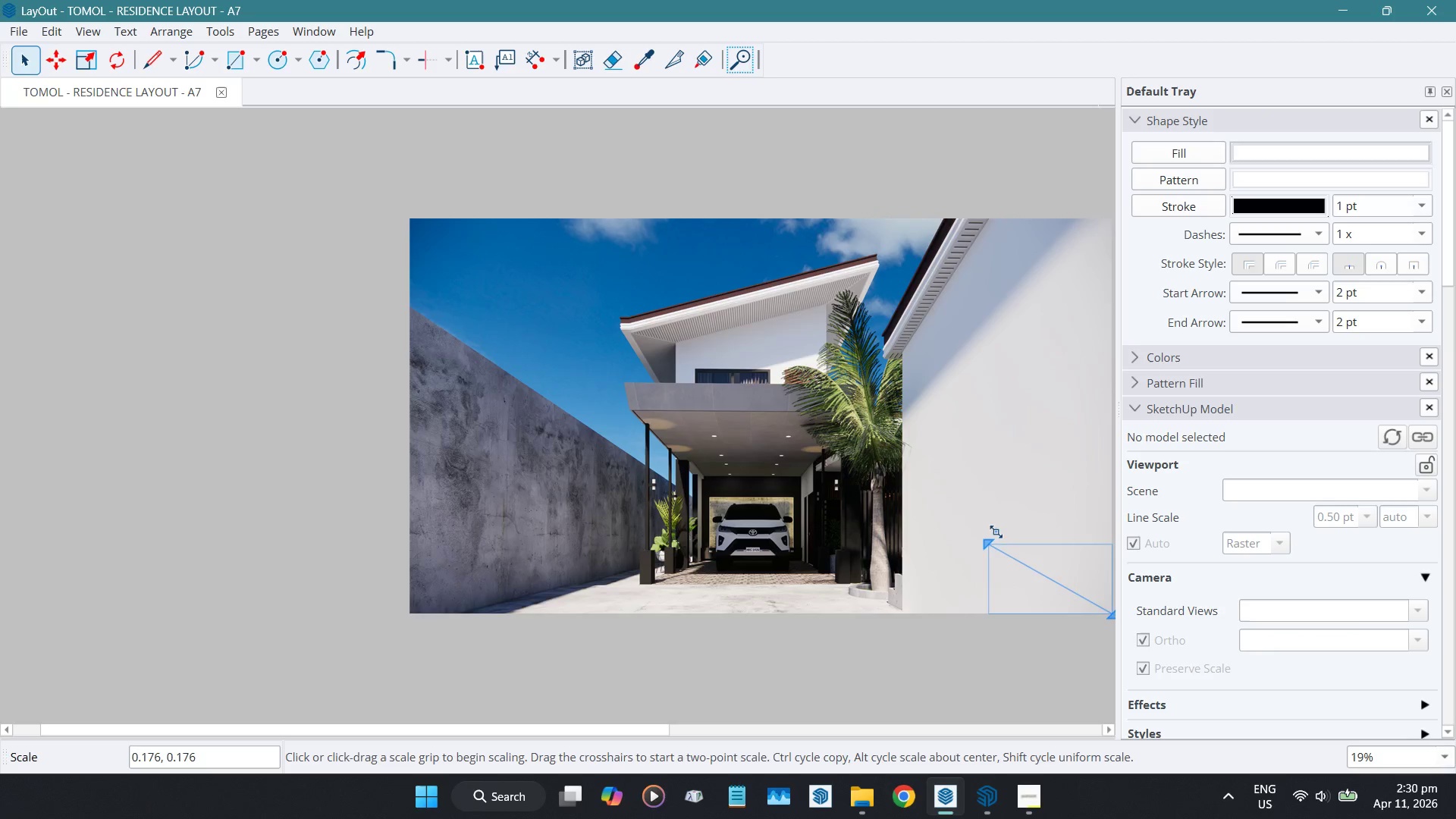 
key(Shift+ShiftLeft)
 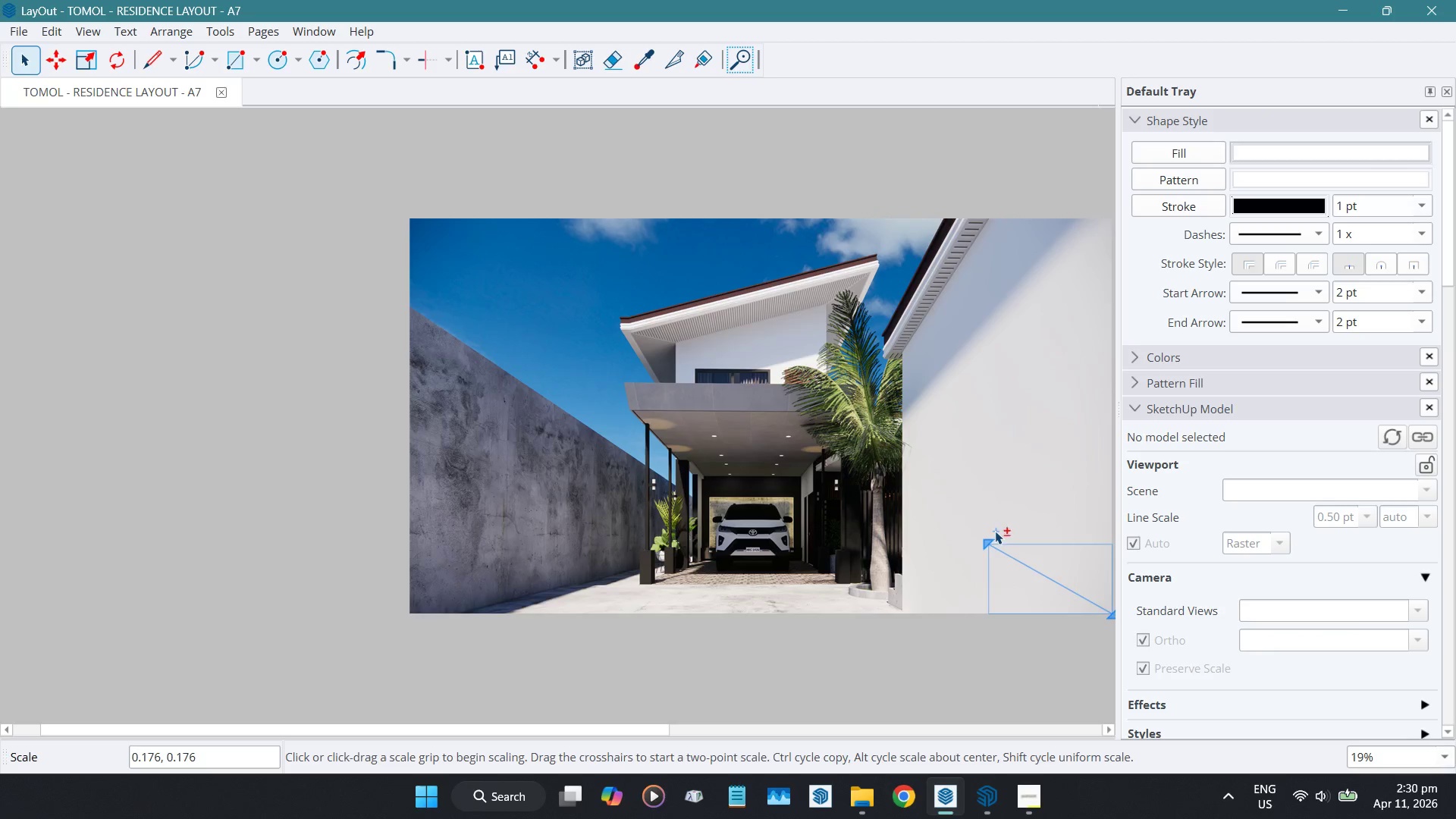 
key(Shift+ShiftLeft)
 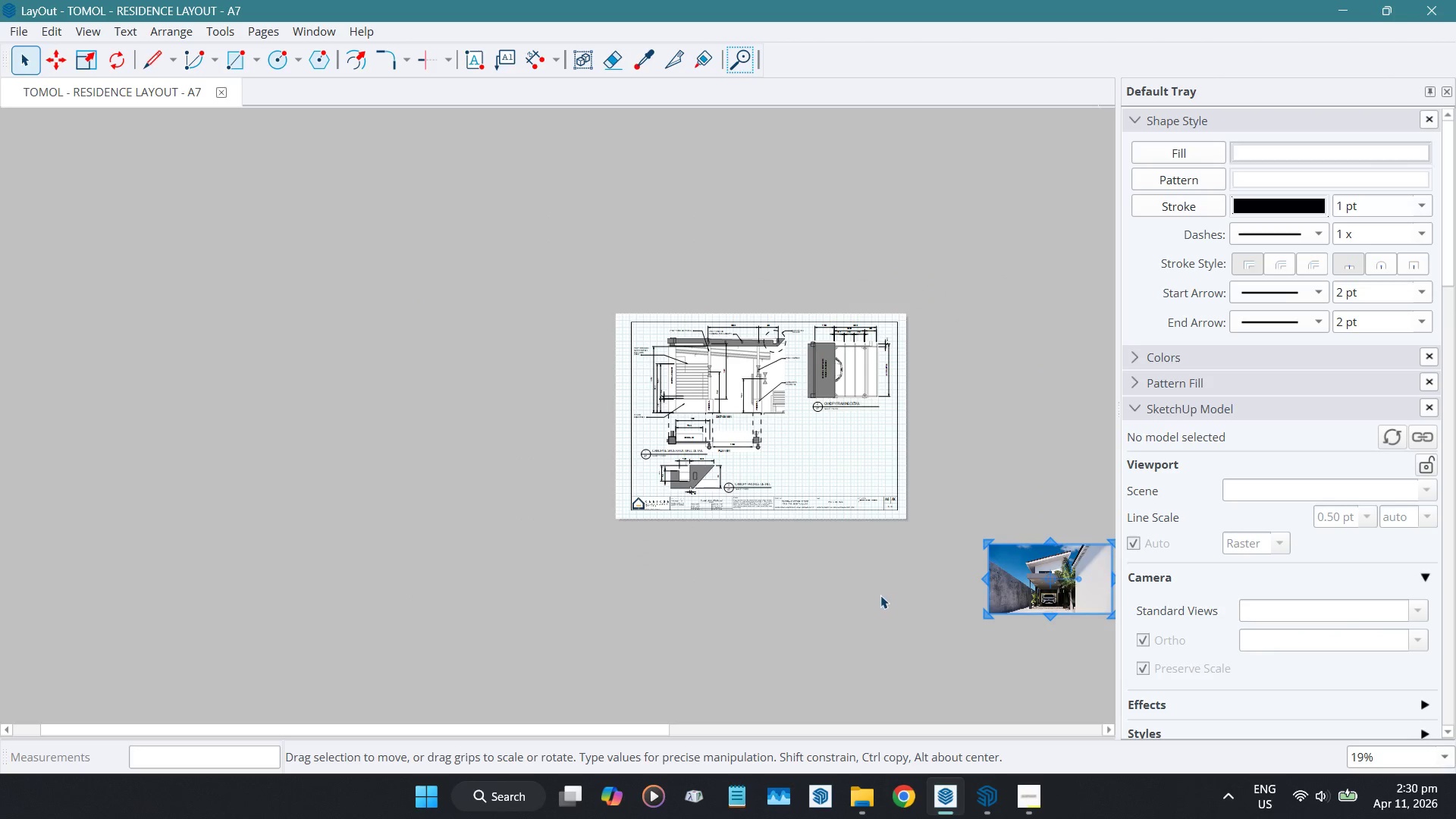 
left_click([880, 595])
 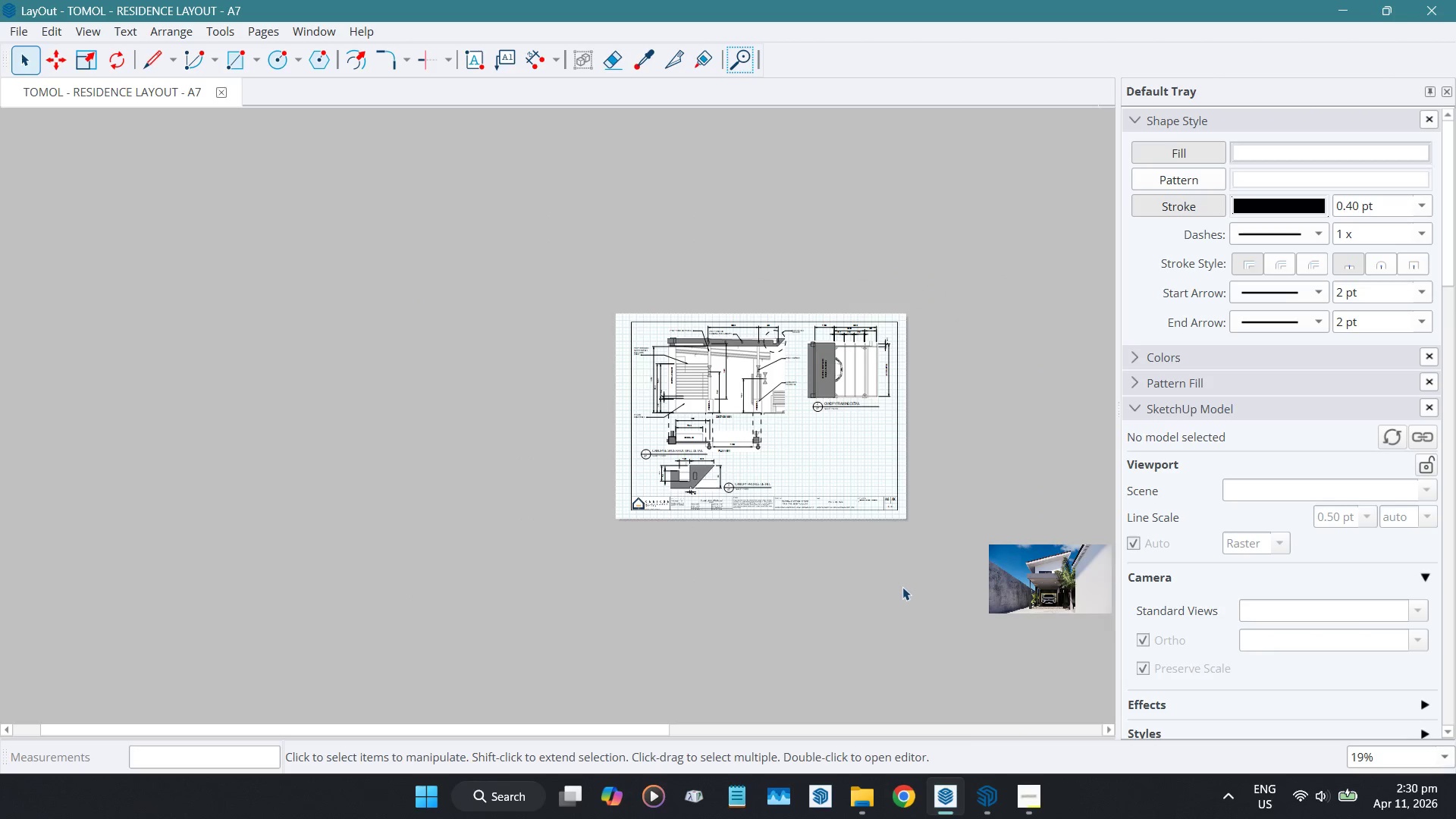 
scroll: coordinate [661, 331], scroll_direction: up, amount: 8.0
 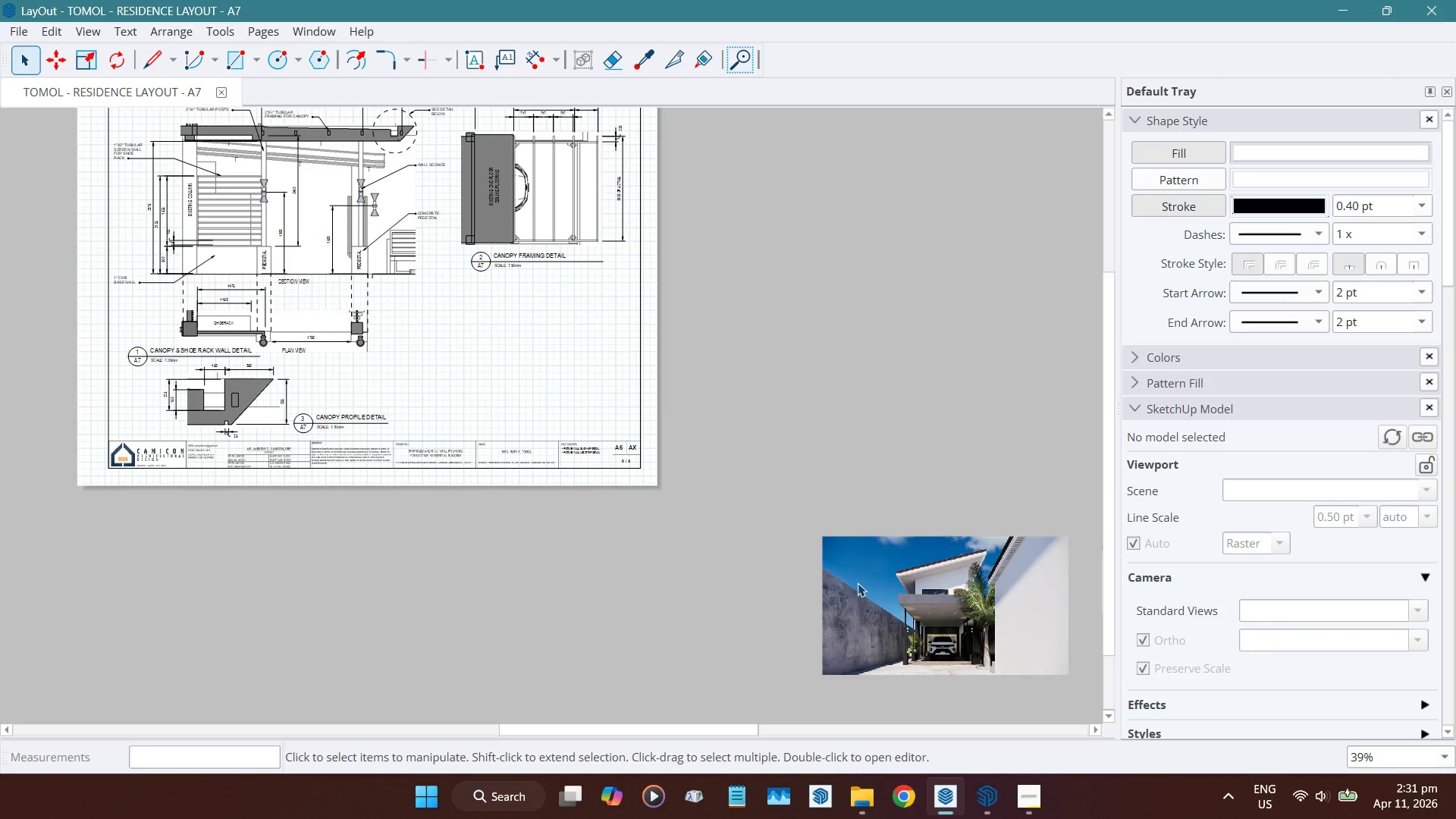 
wait(6.01)
 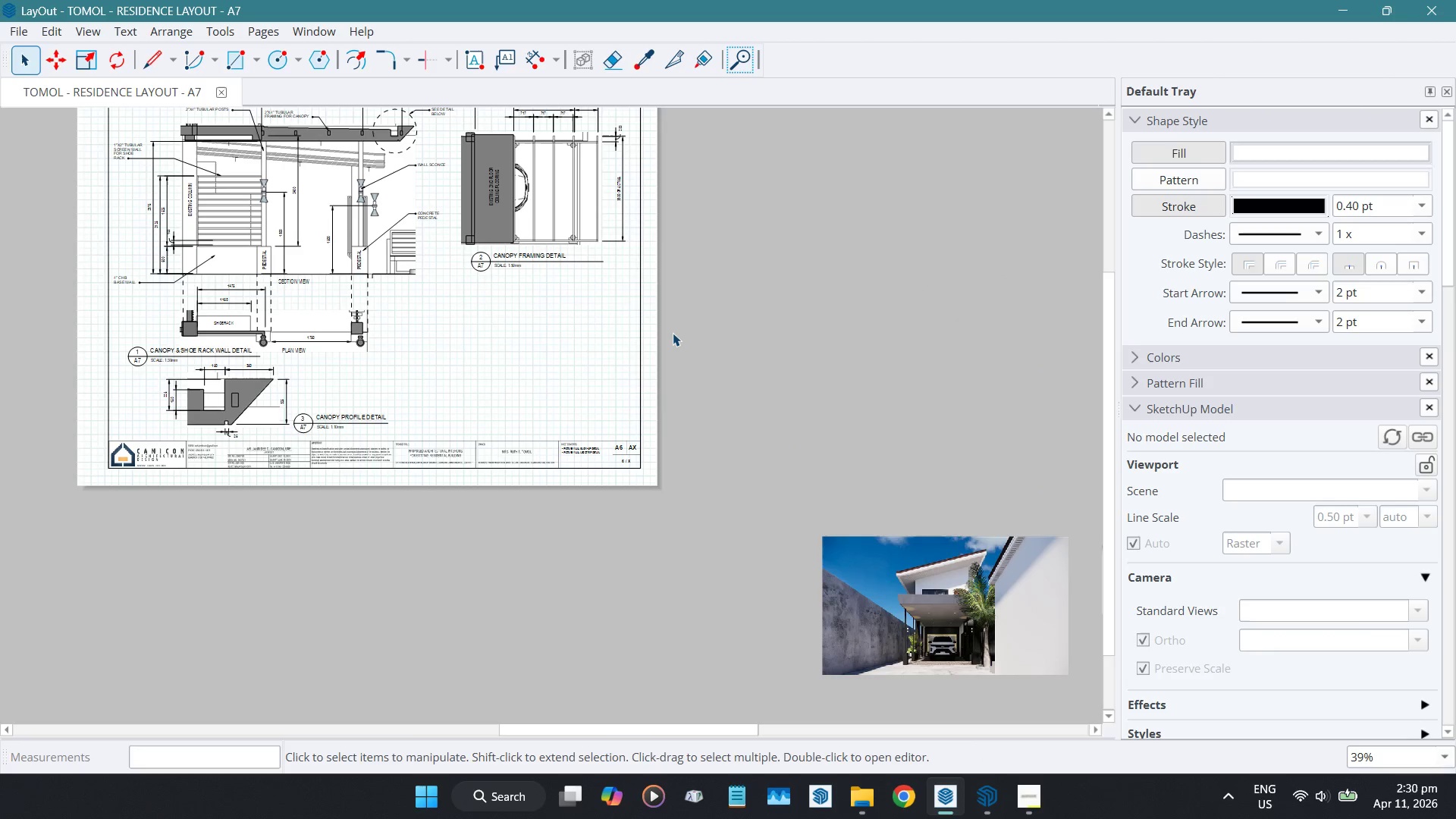 
left_click([849, 583])
 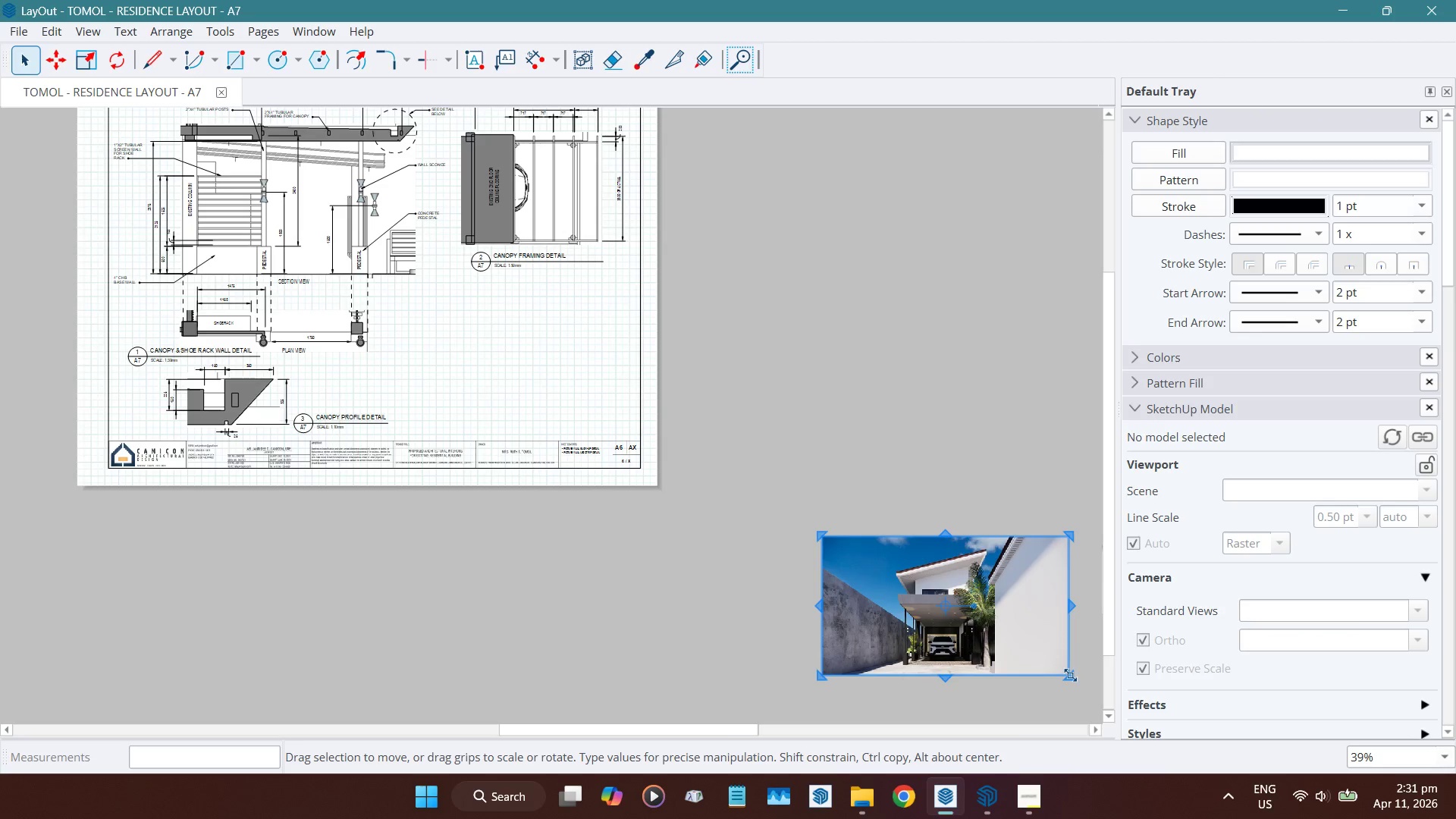 
scroll: coordinate [1045, 675], scroll_direction: up, amount: 5.0
 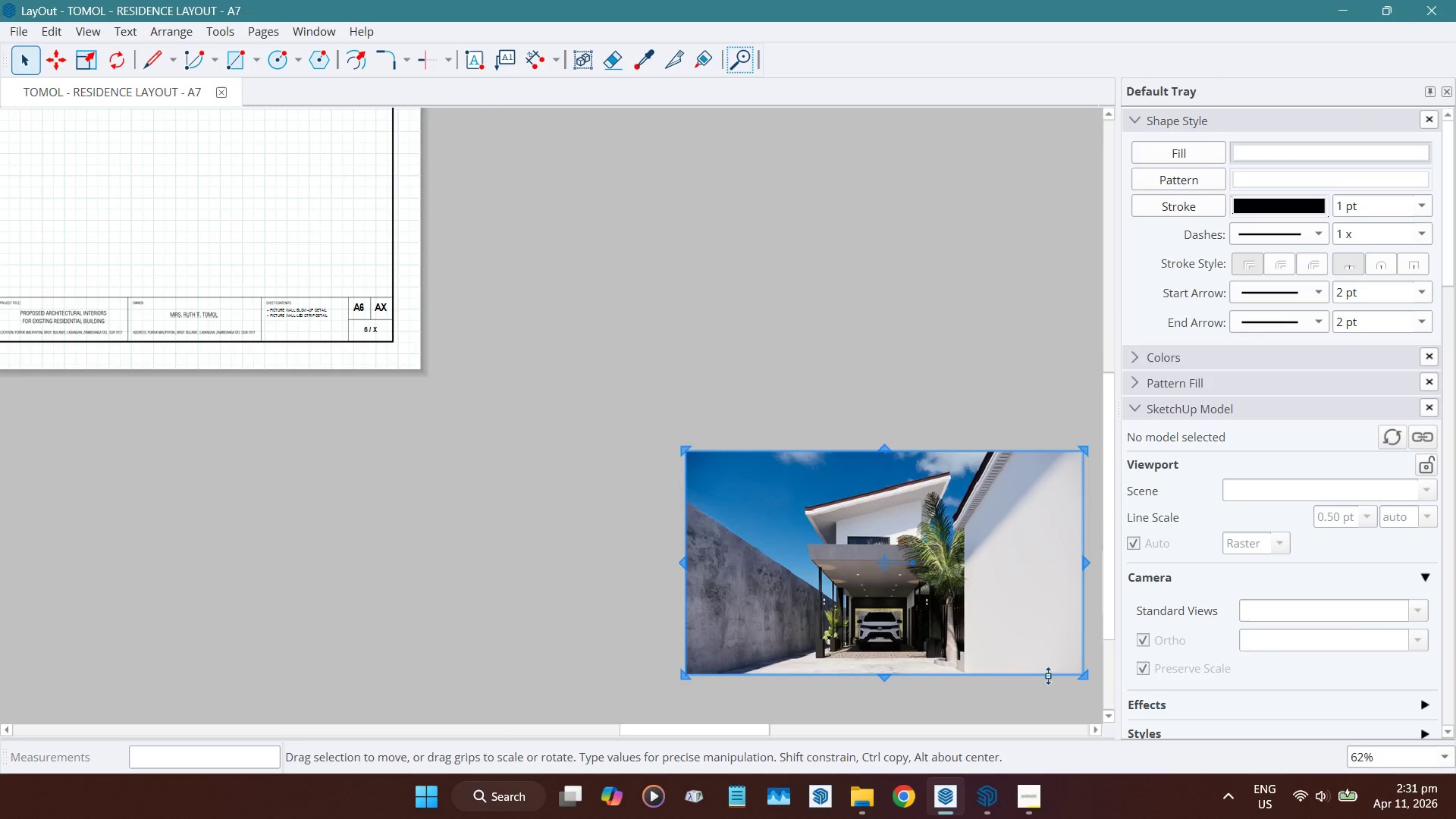 
scroll: coordinate [1050, 675], scroll_direction: down, amount: 2.0
 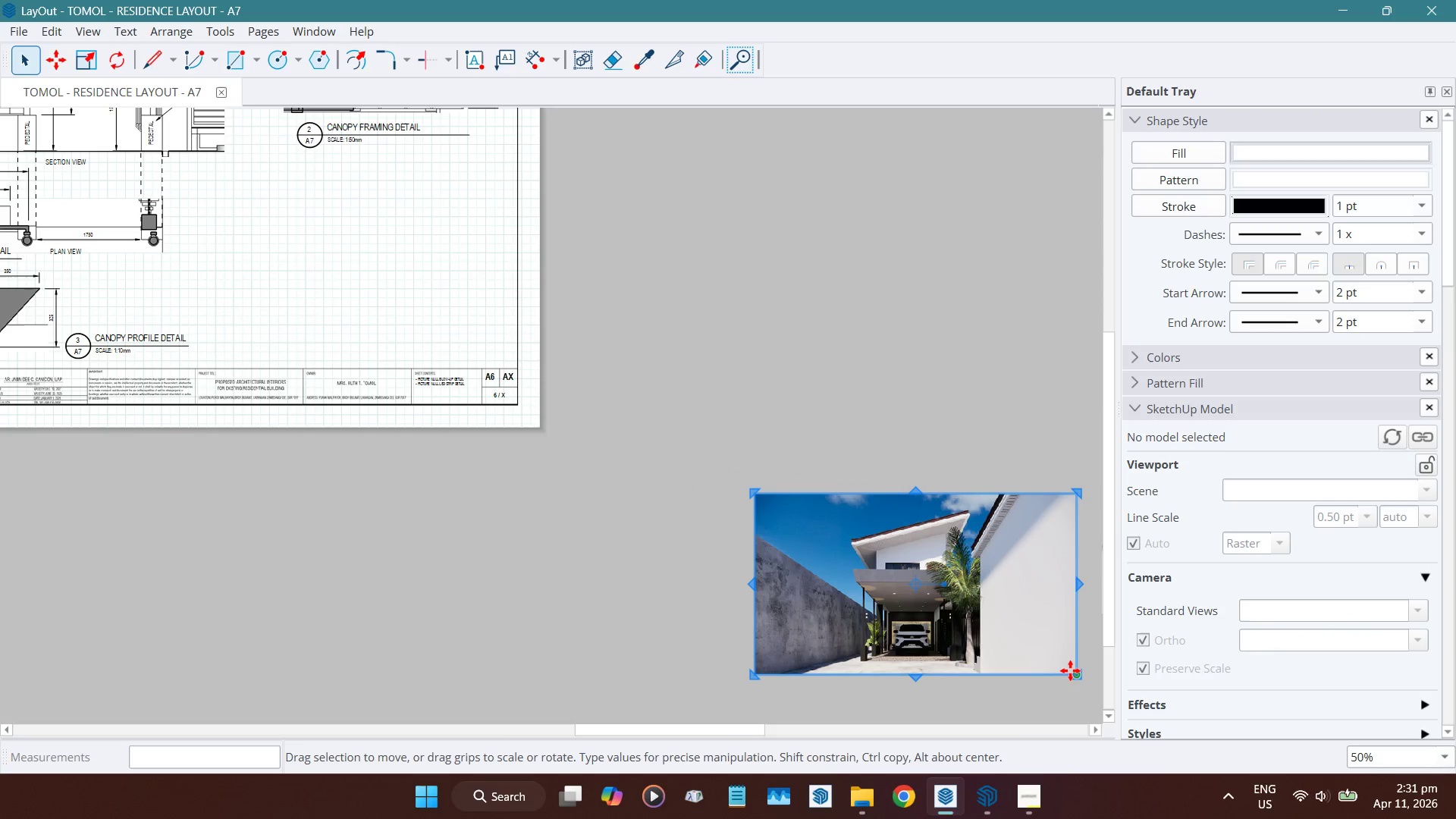 
wait(6.37)
 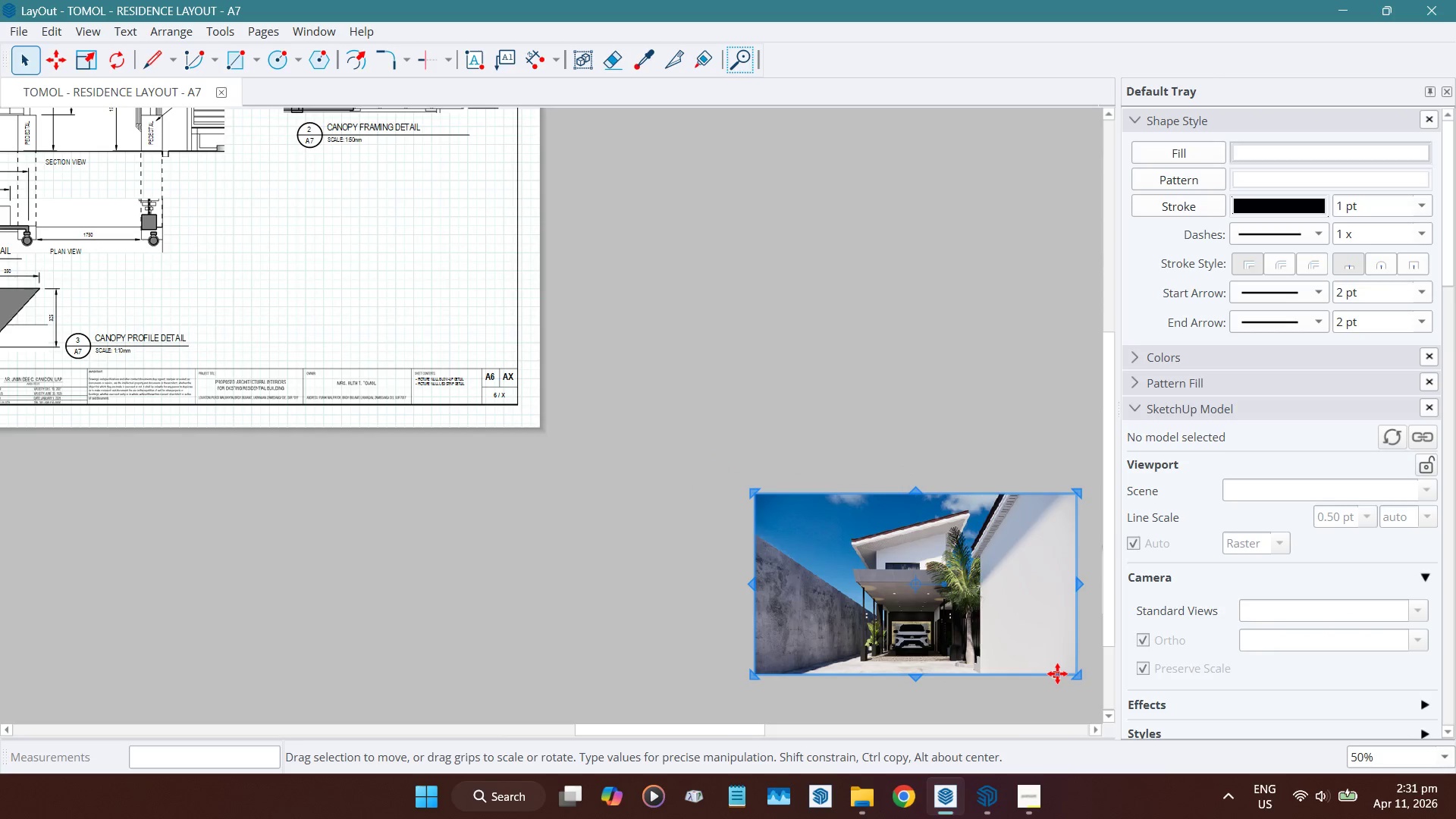 
mouse_move([960, 803])
 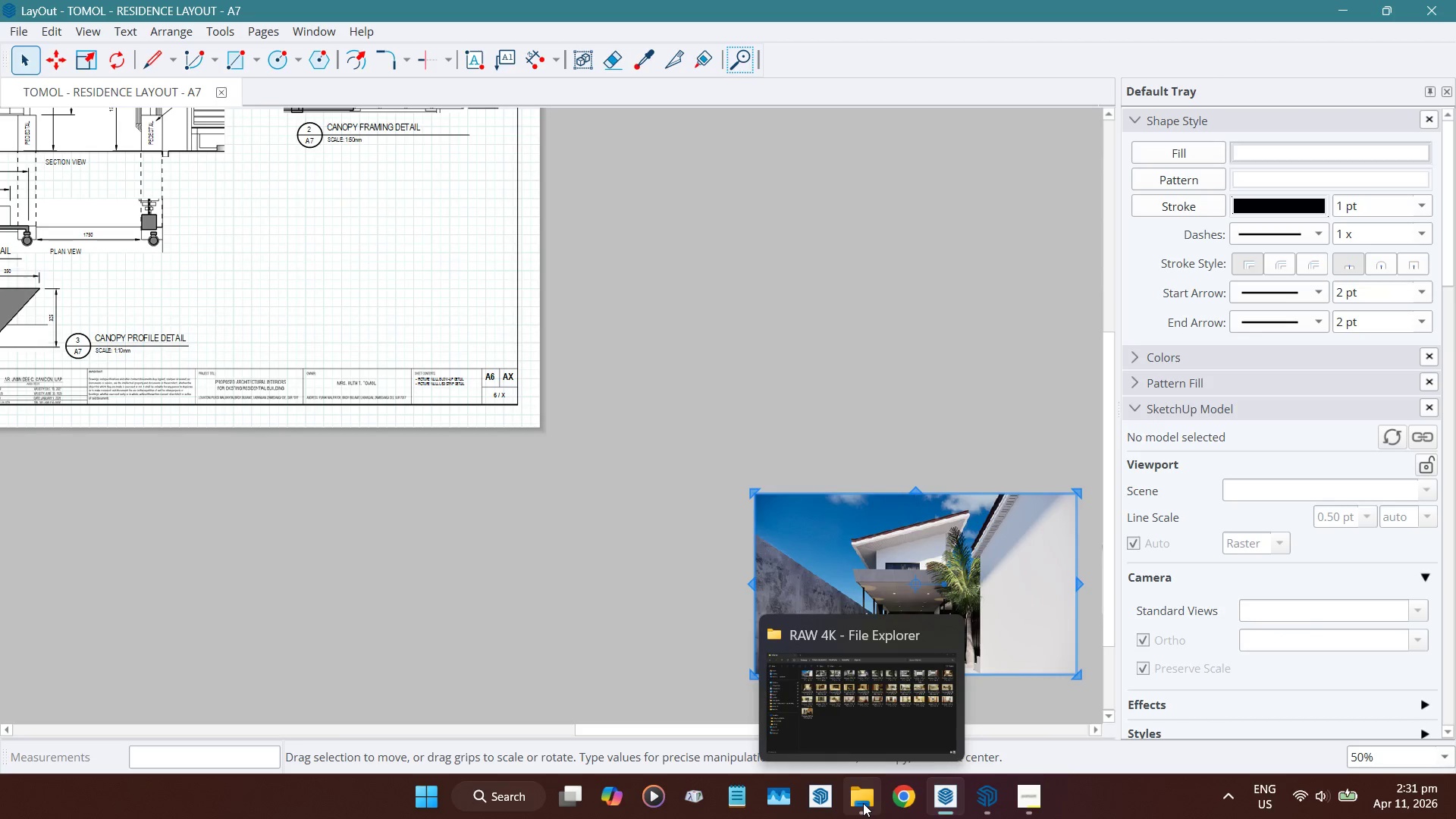 
left_click([863, 803])
 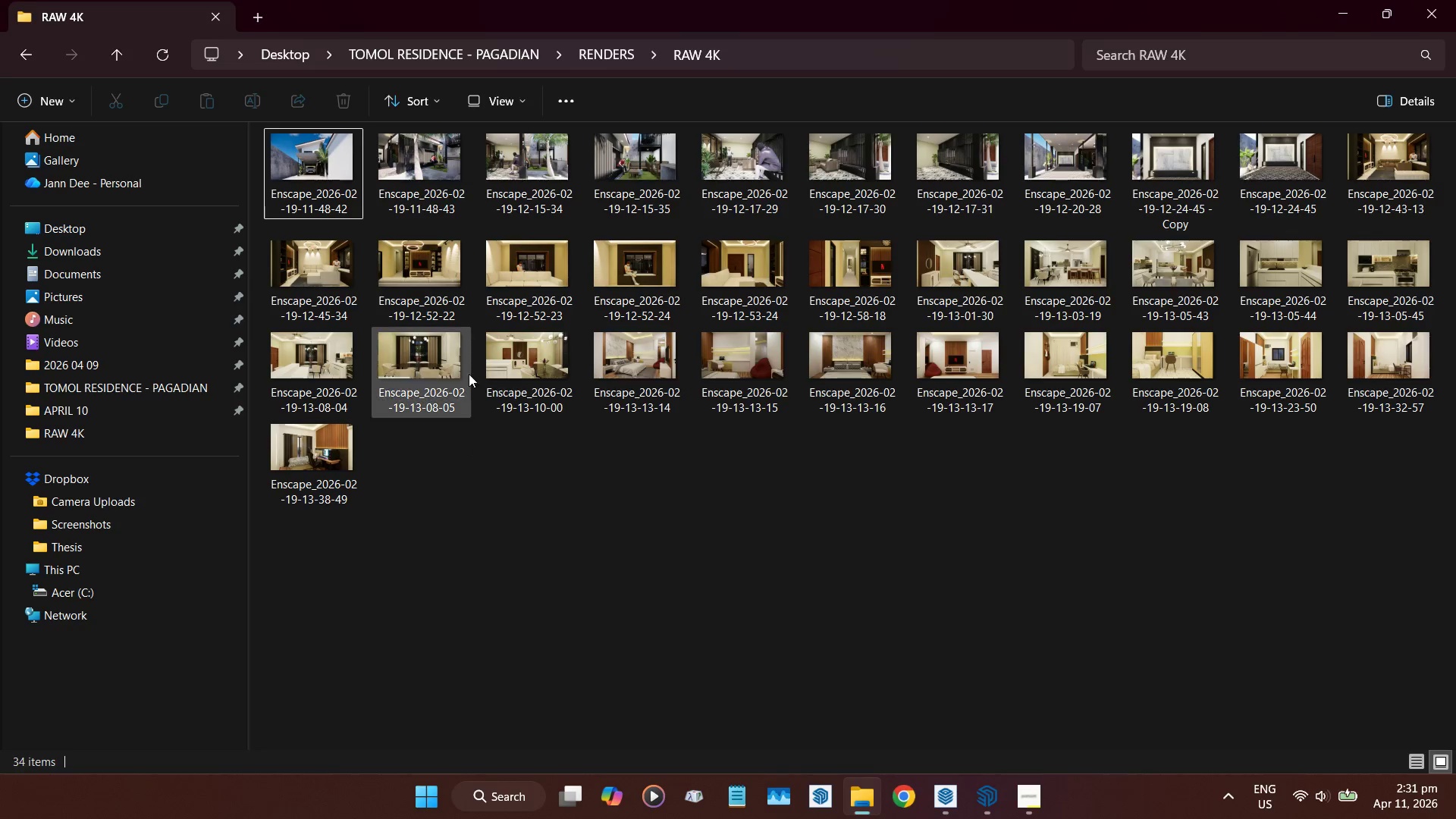 
wait(9.91)
 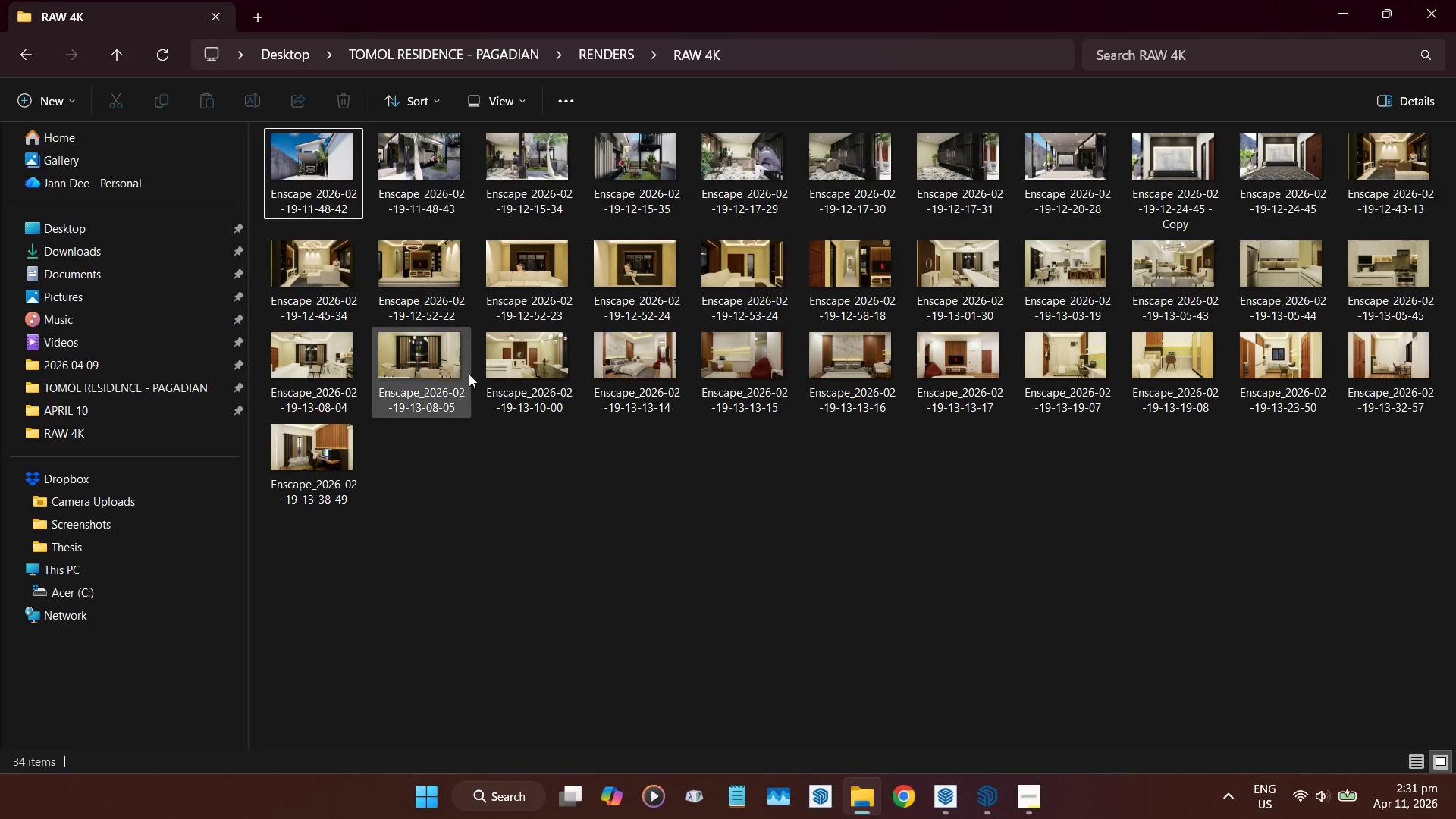 
double_click([431, 155])
 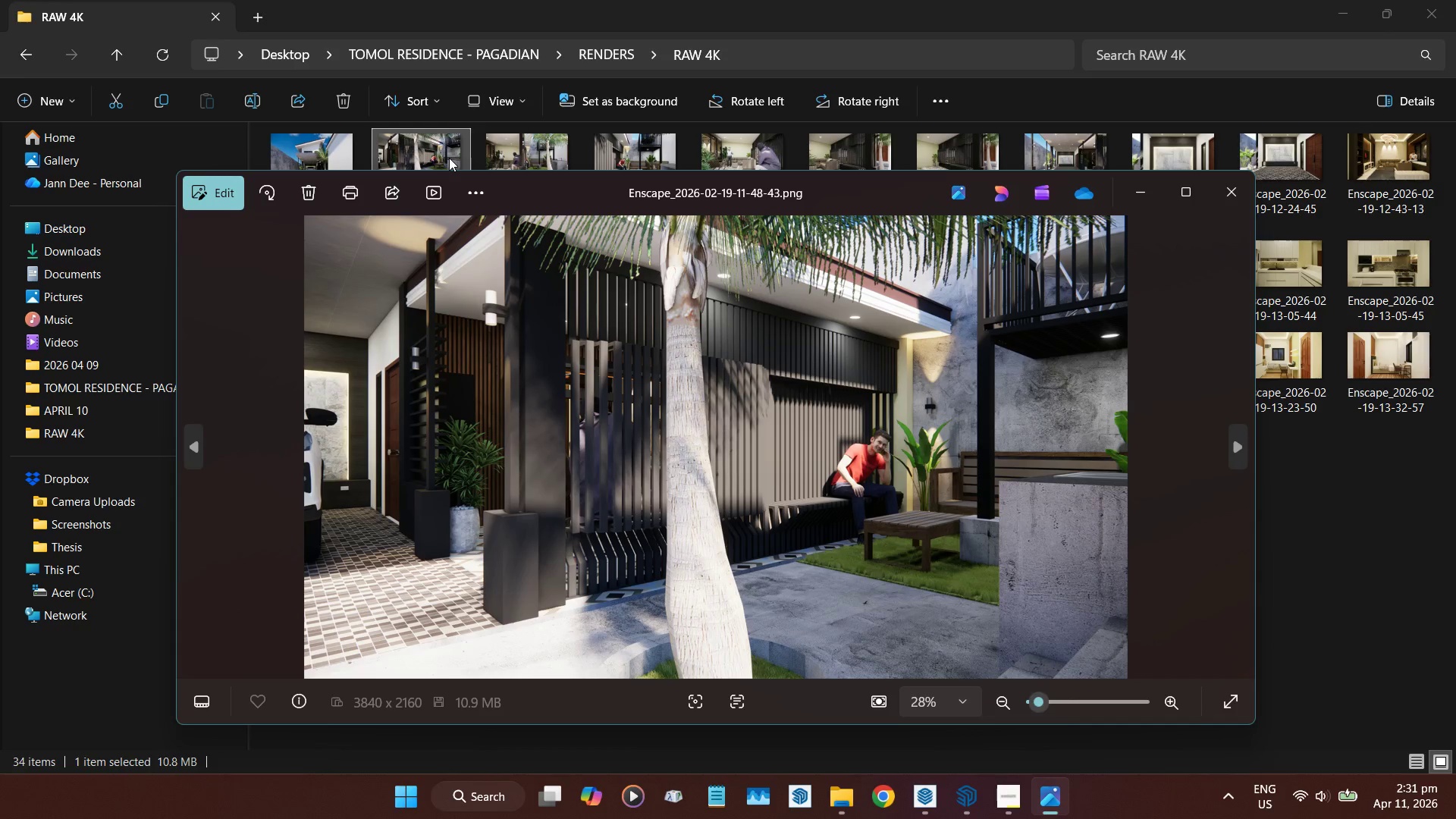 
wait(8.97)
 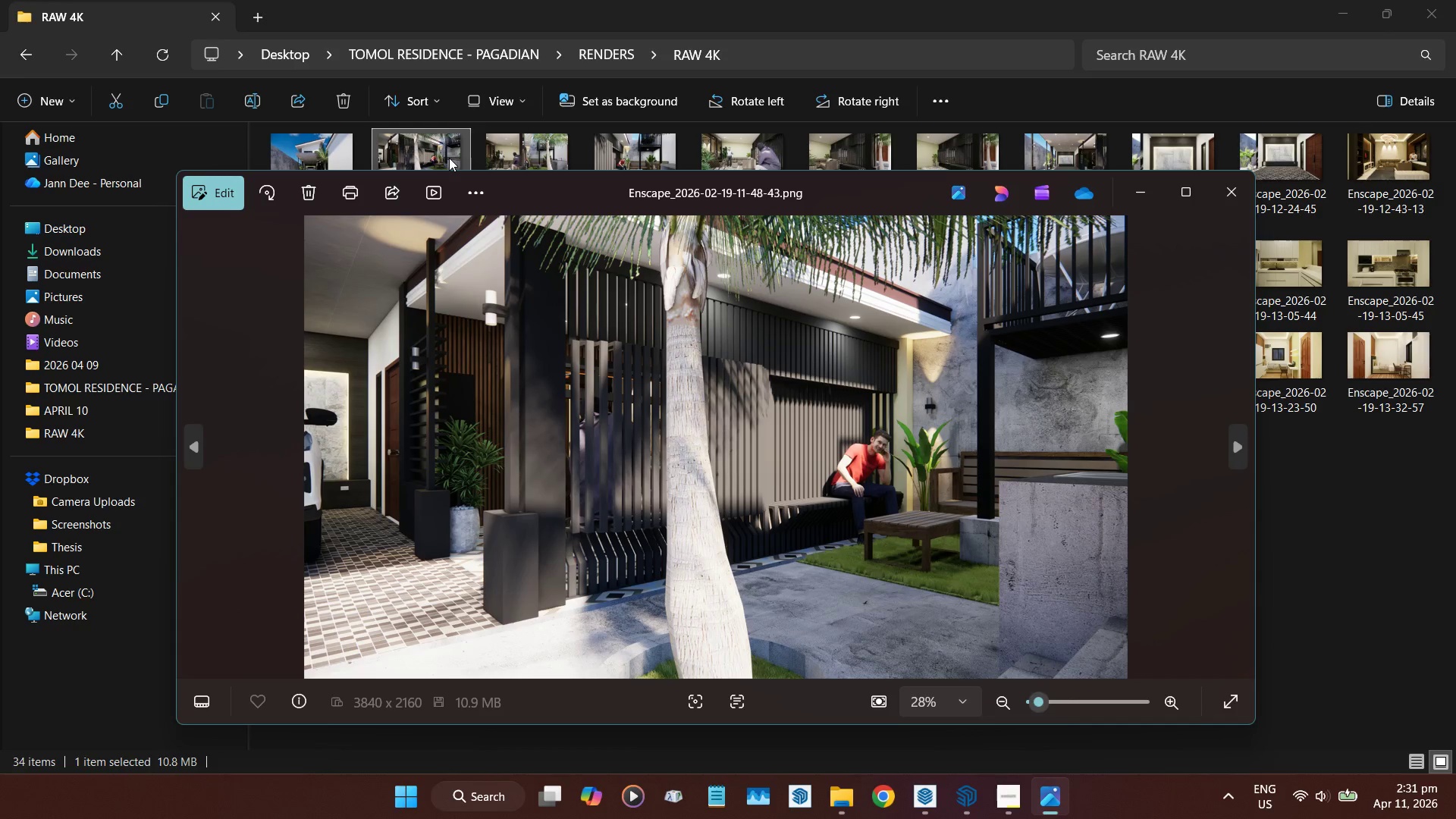 
left_click([1241, 188])
 